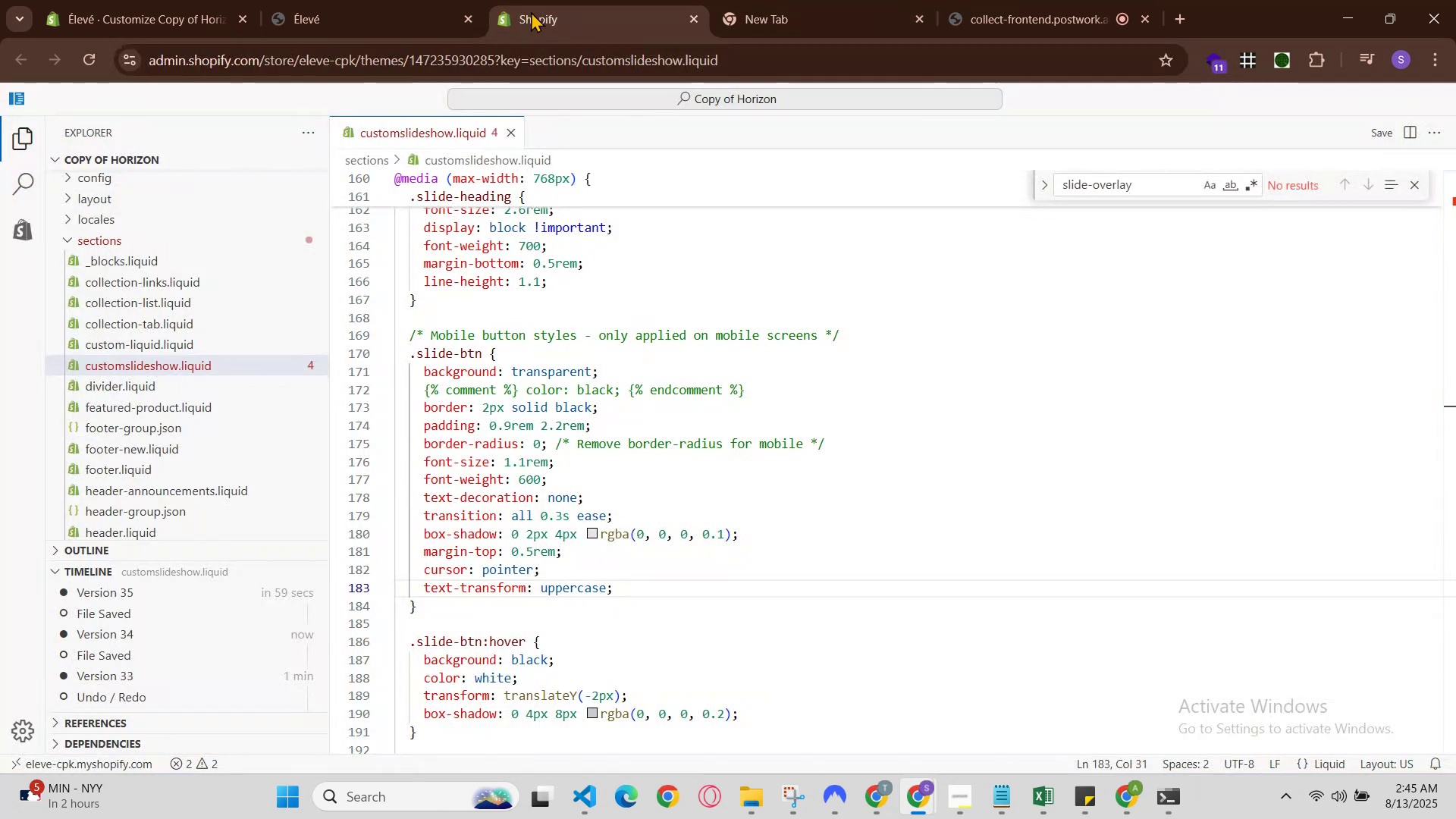 
scroll: coordinate [653, 548], scroll_direction: none, amount: 0.0
 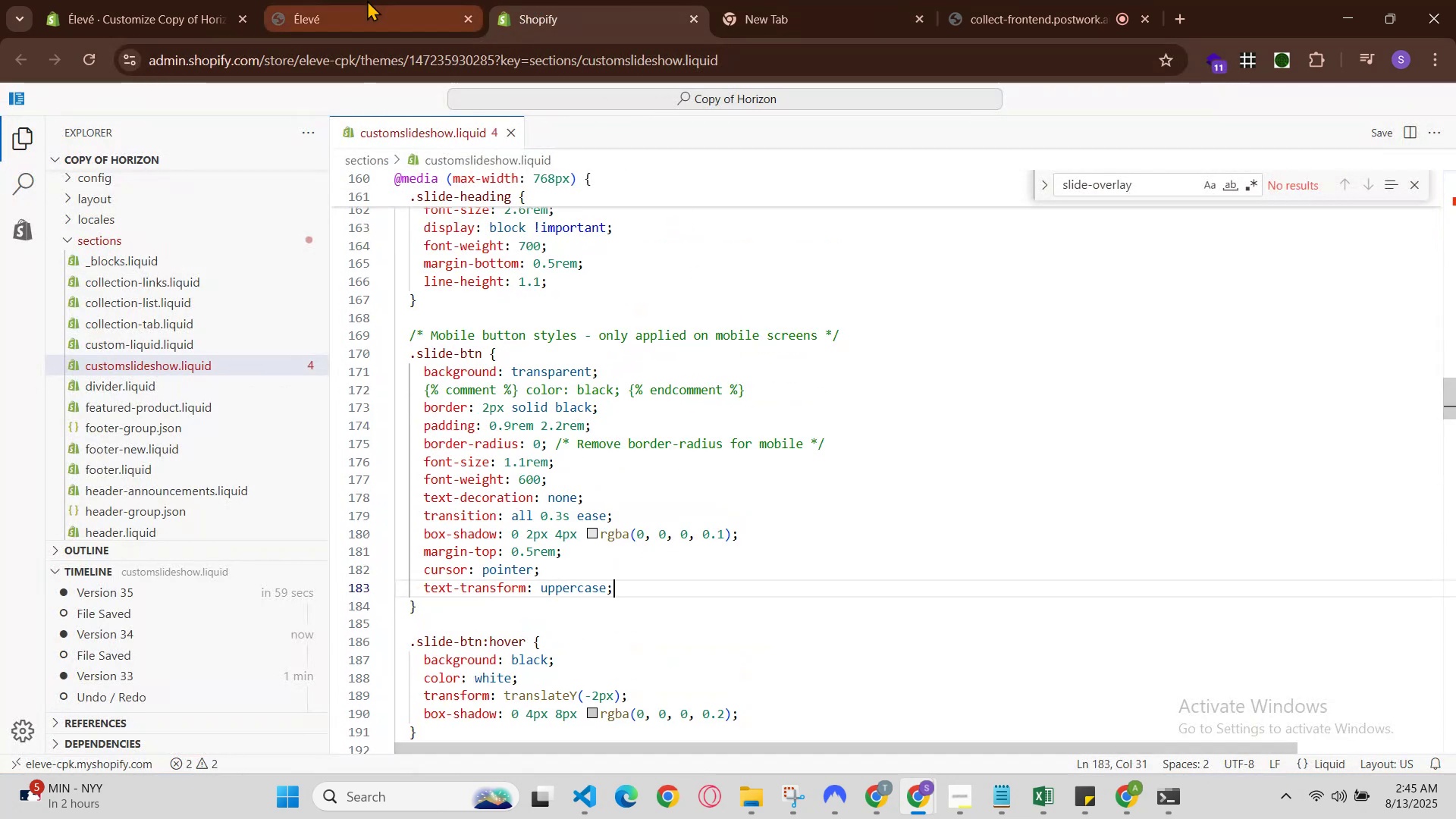 
left_click([362, 0])
 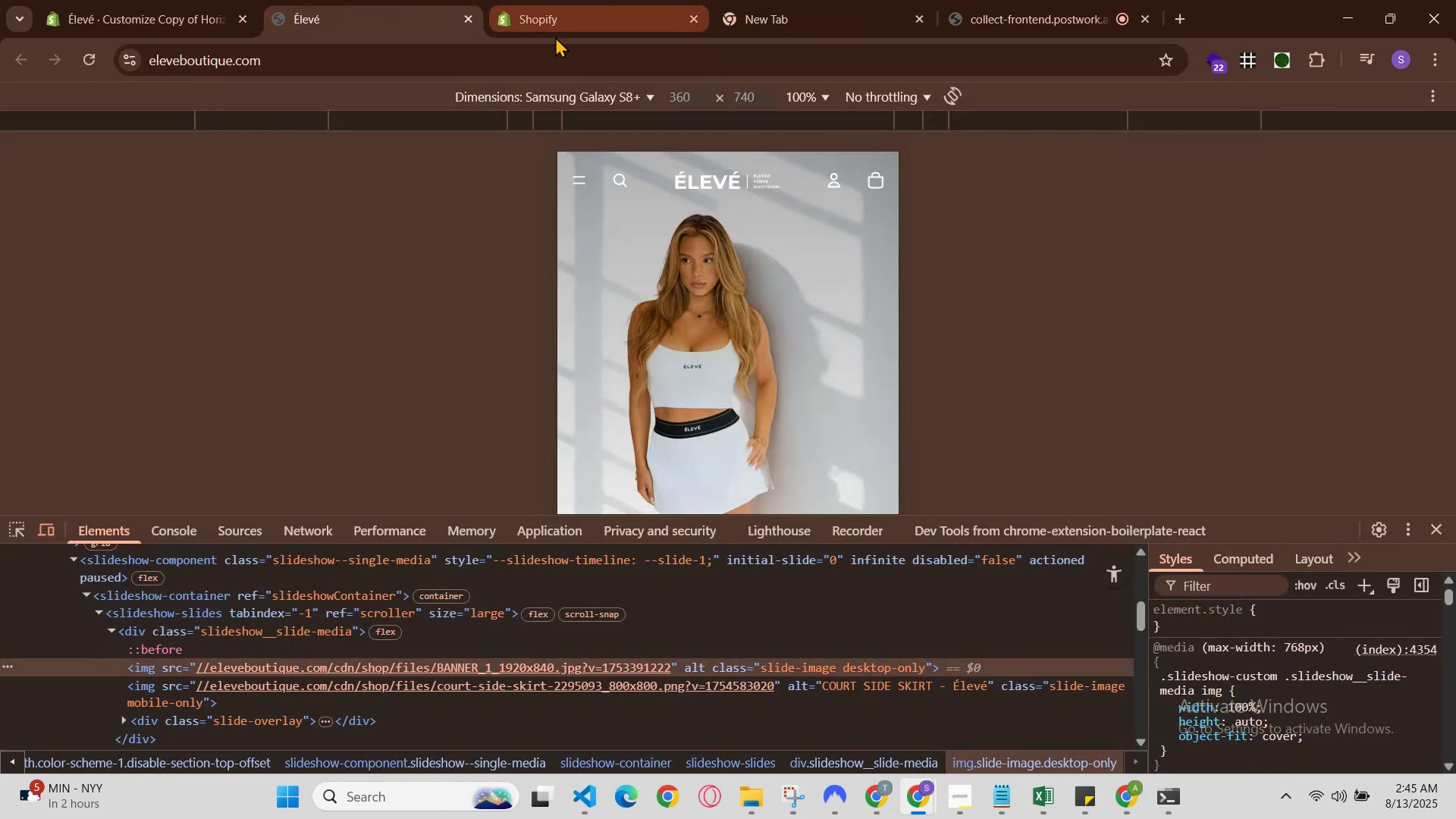 
scroll: coordinate [598, 272], scroll_direction: up, amount: 2.0
 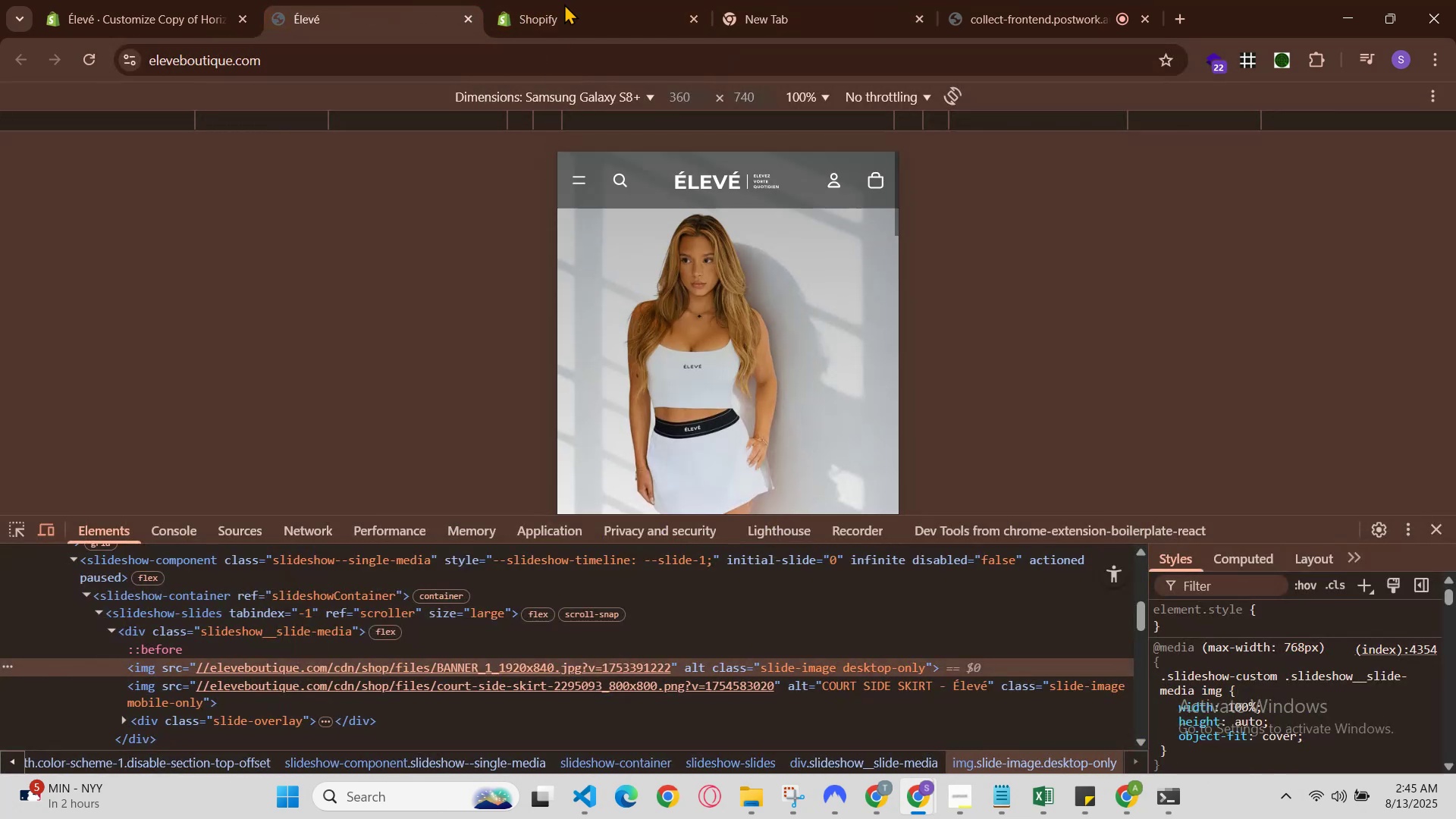 
left_click([553, 0])
 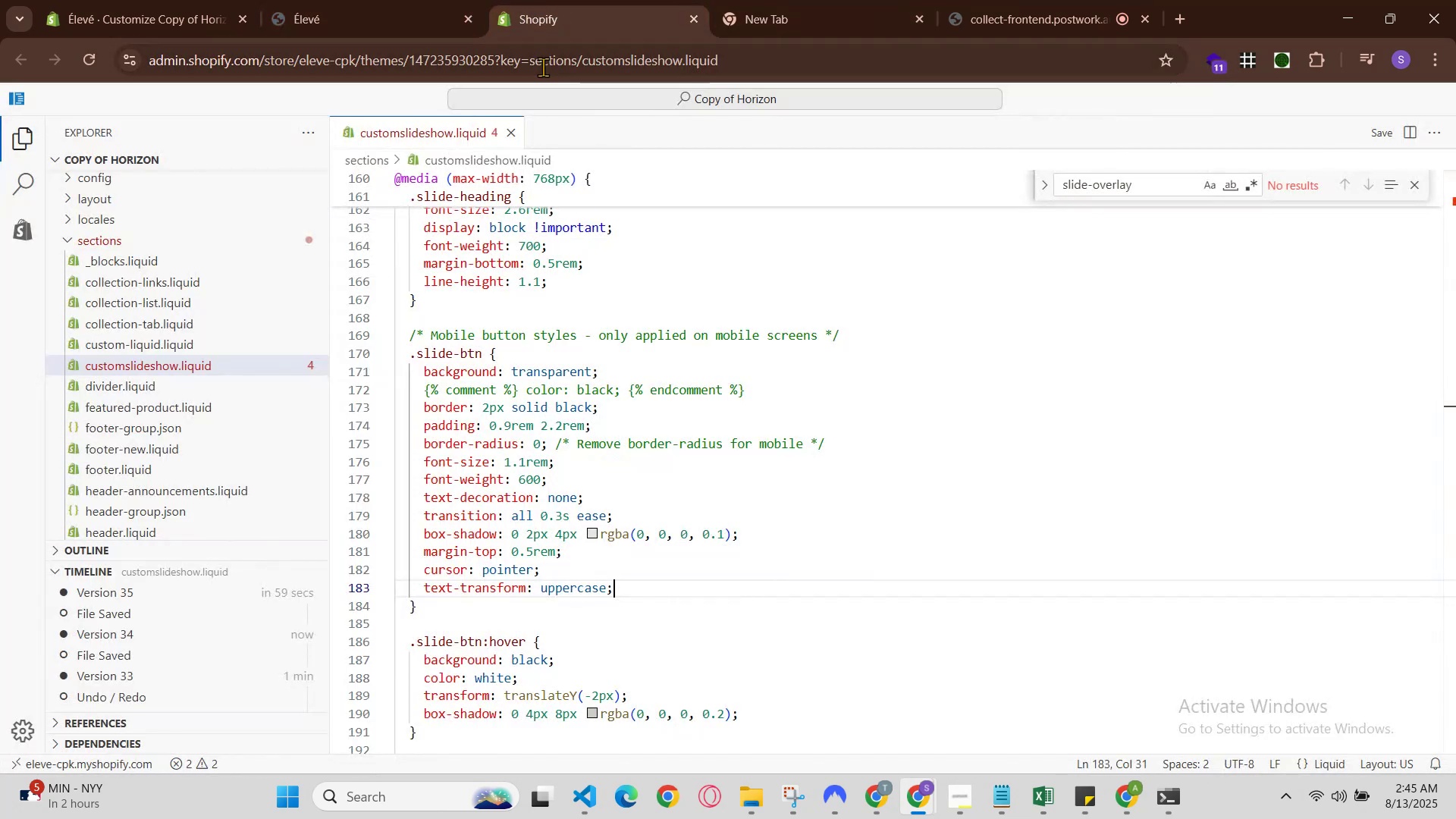 
scroll: coordinate [598, 278], scroll_direction: down, amount: 2.0
 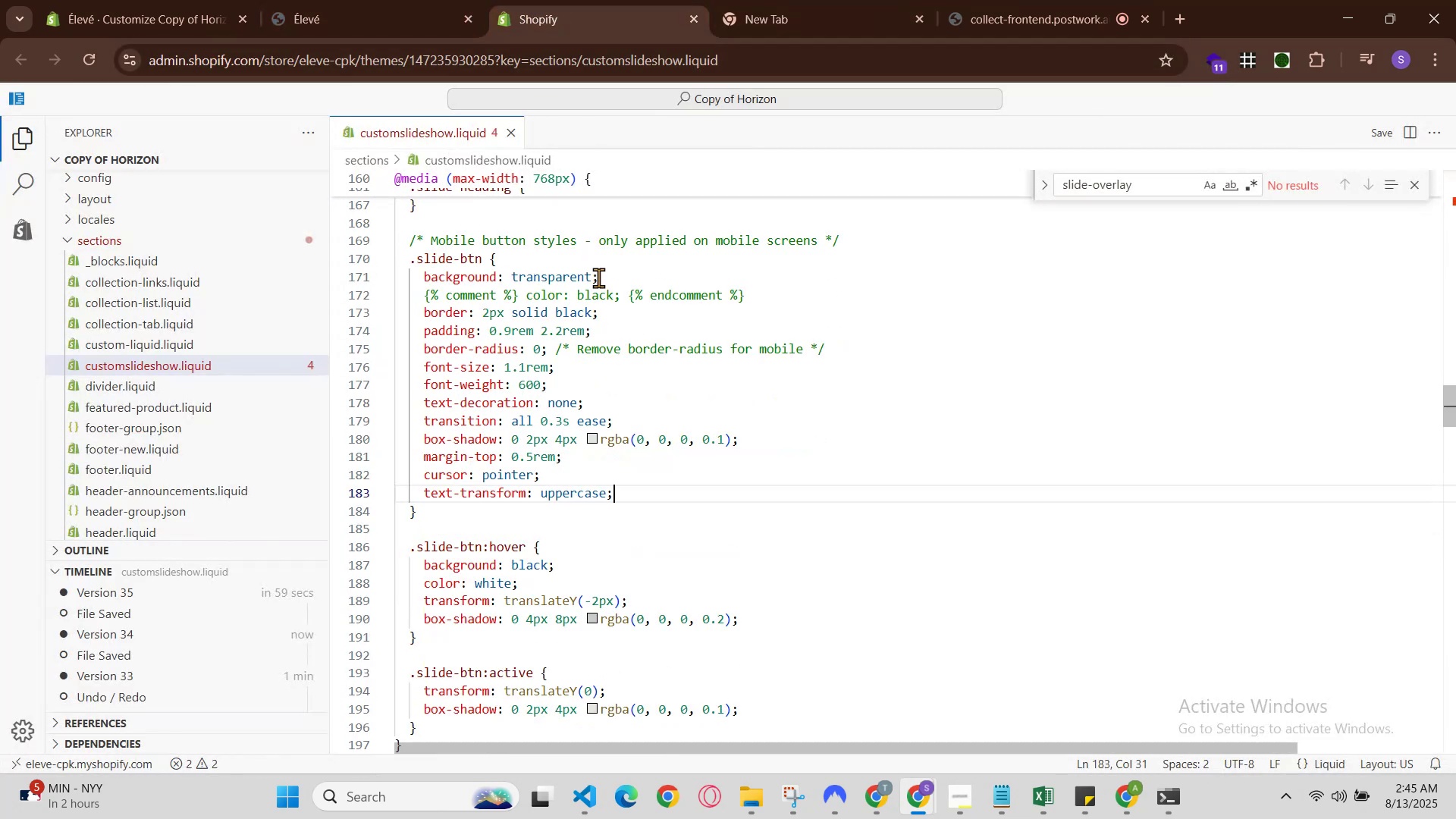 
scroll: coordinate [598, 278], scroll_direction: up, amount: 1.0
 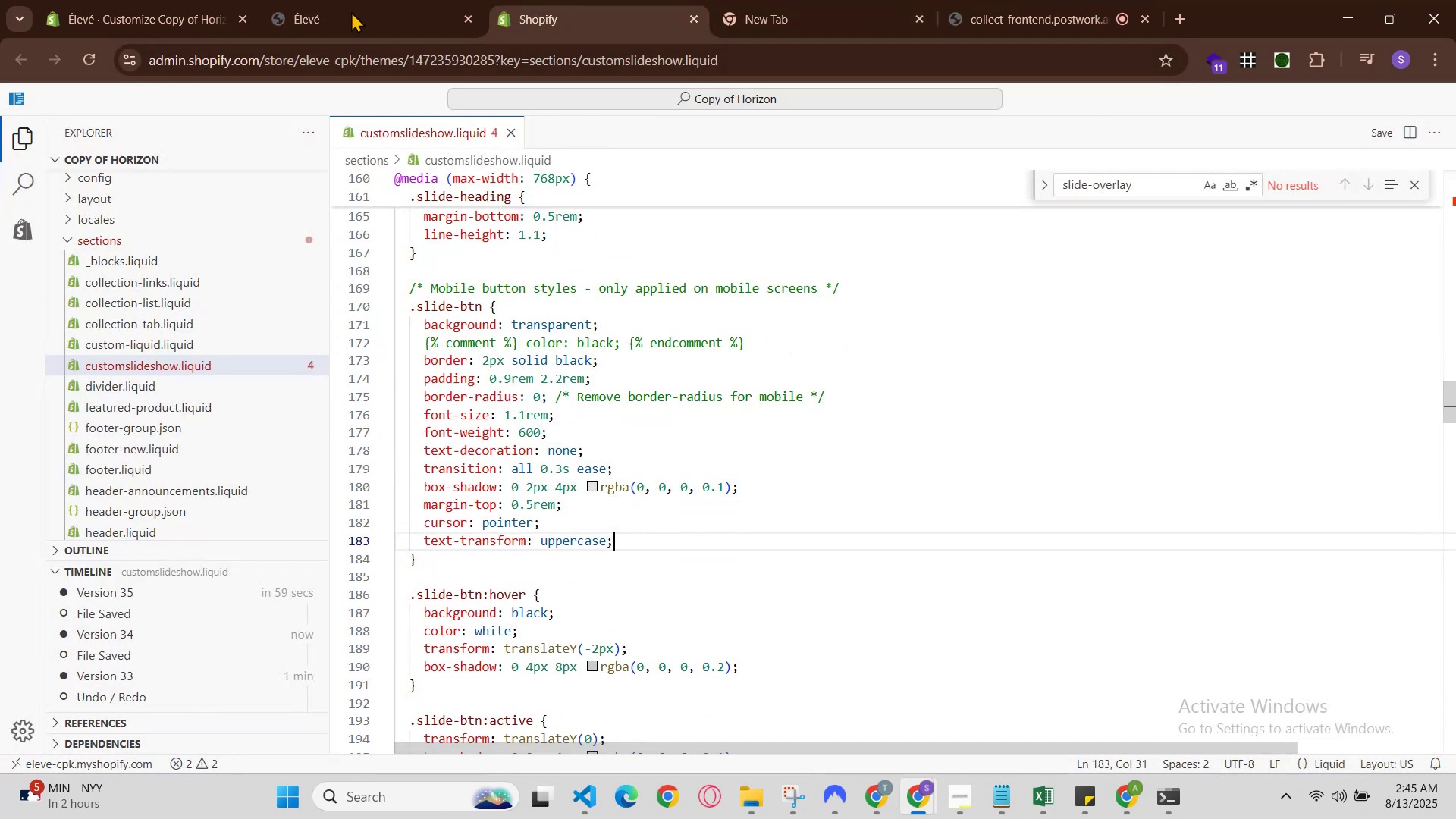 
left_click([263, 0])
 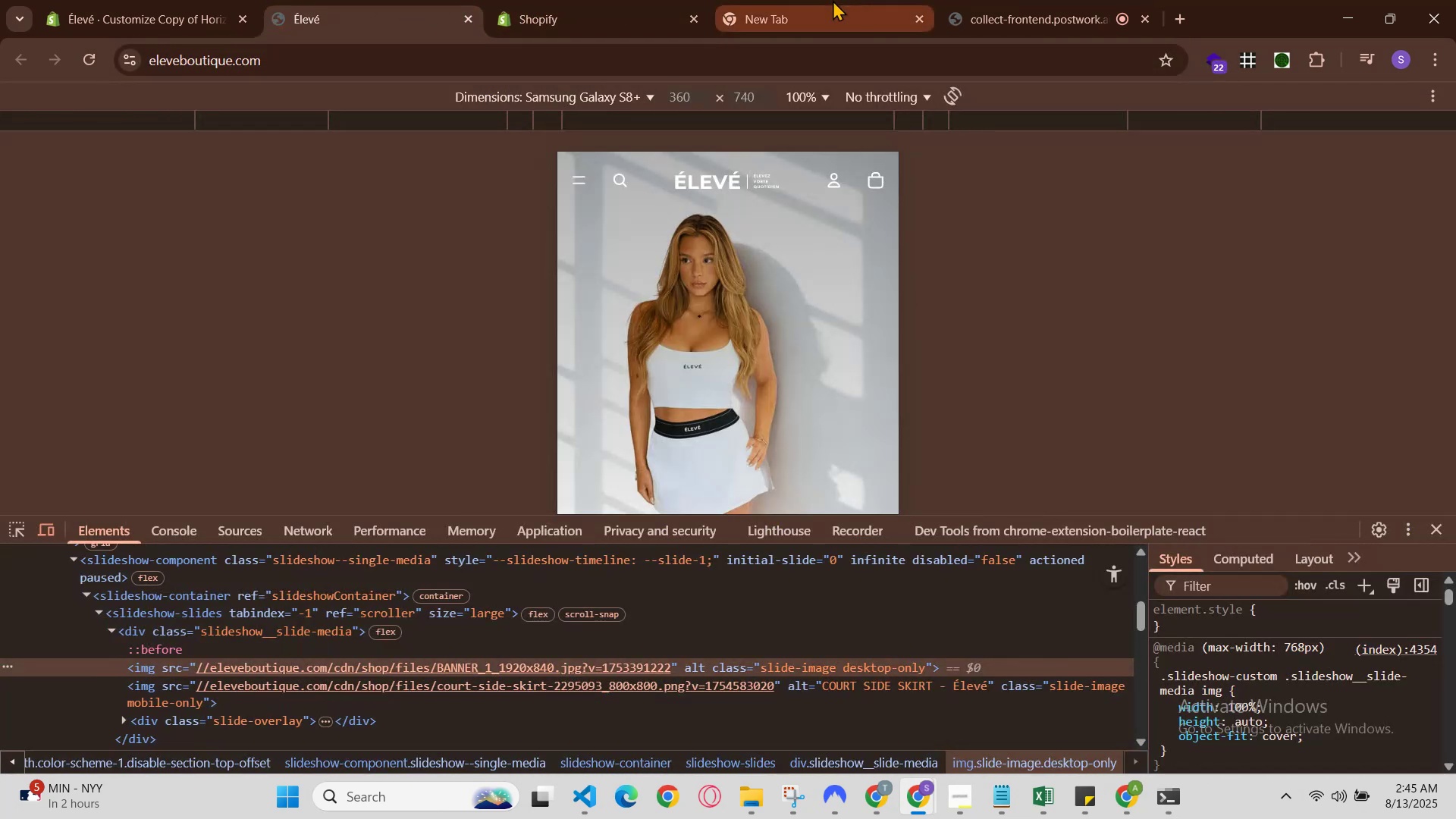 
left_click([568, 0])
 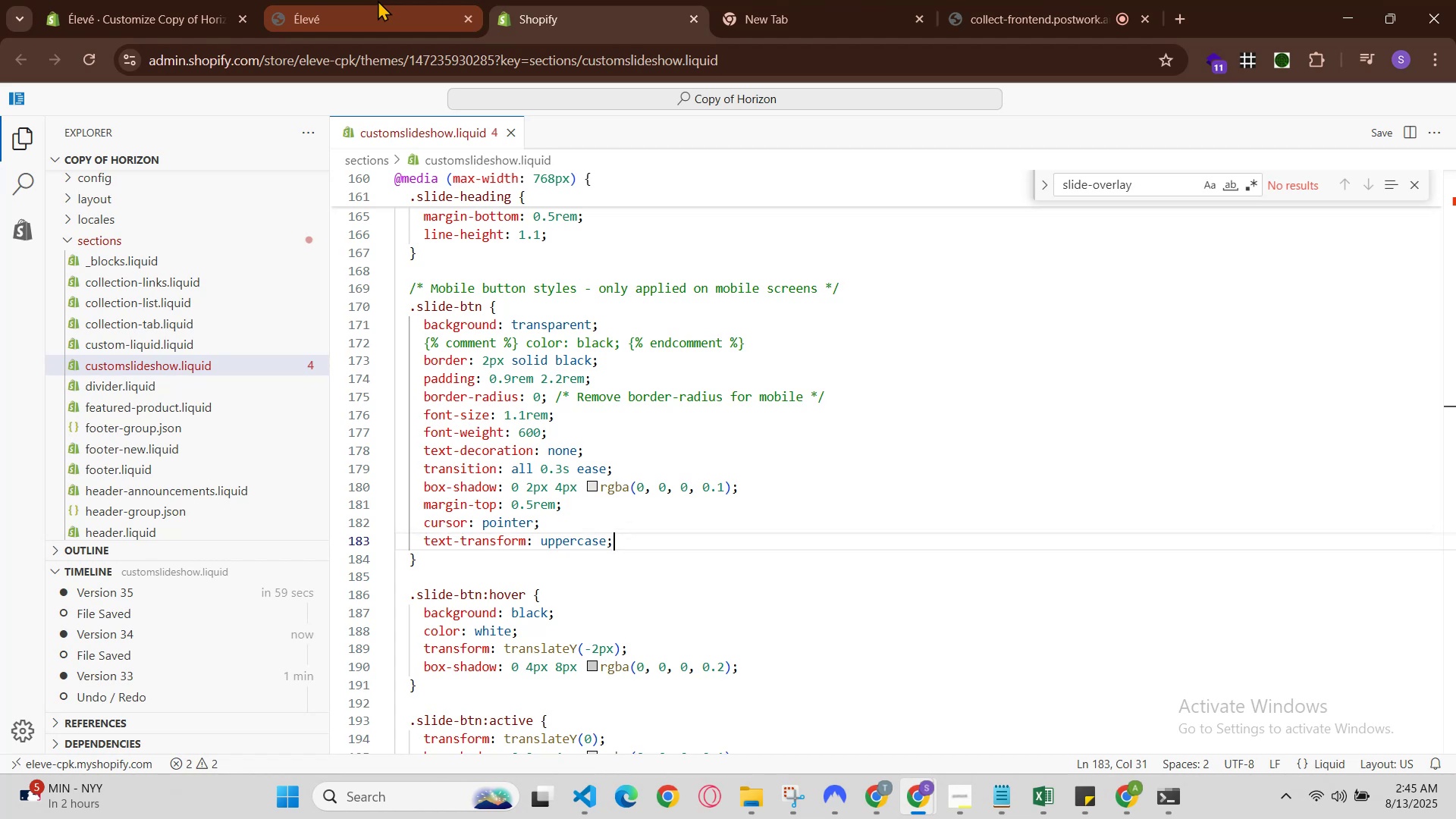 
left_click([378, 0])
 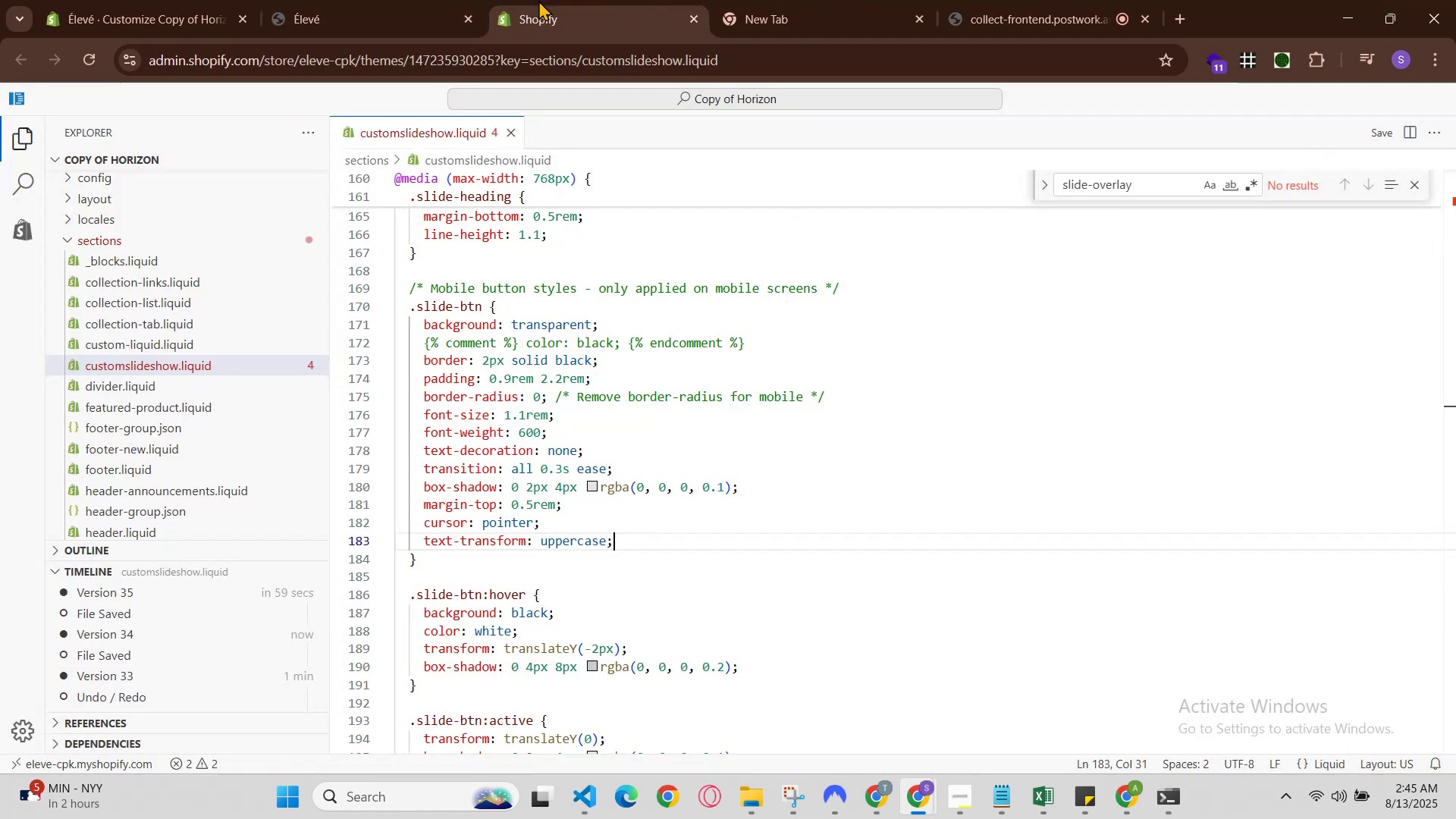 
left_click([463, 0])
 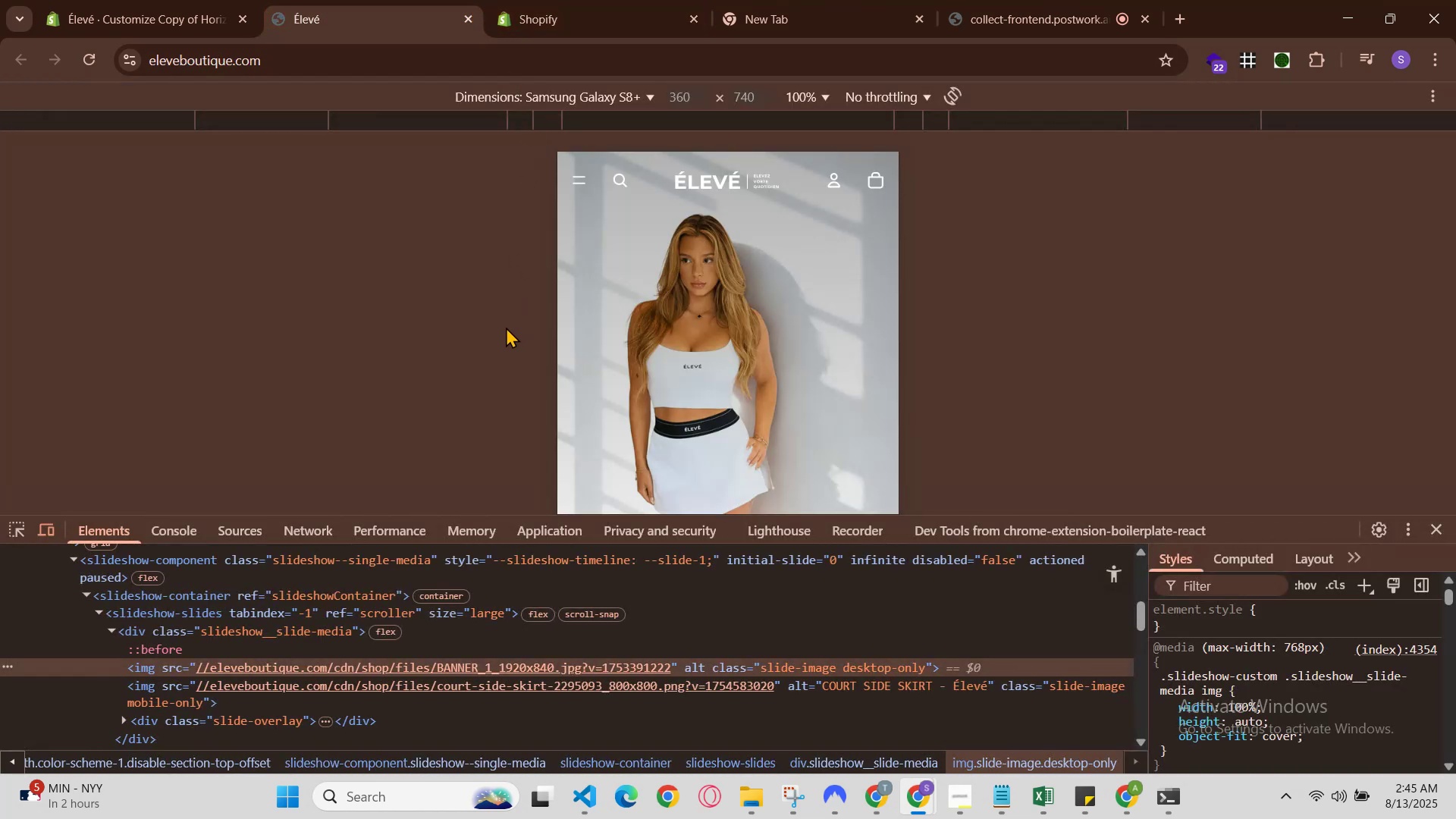 
left_click([610, 0])
 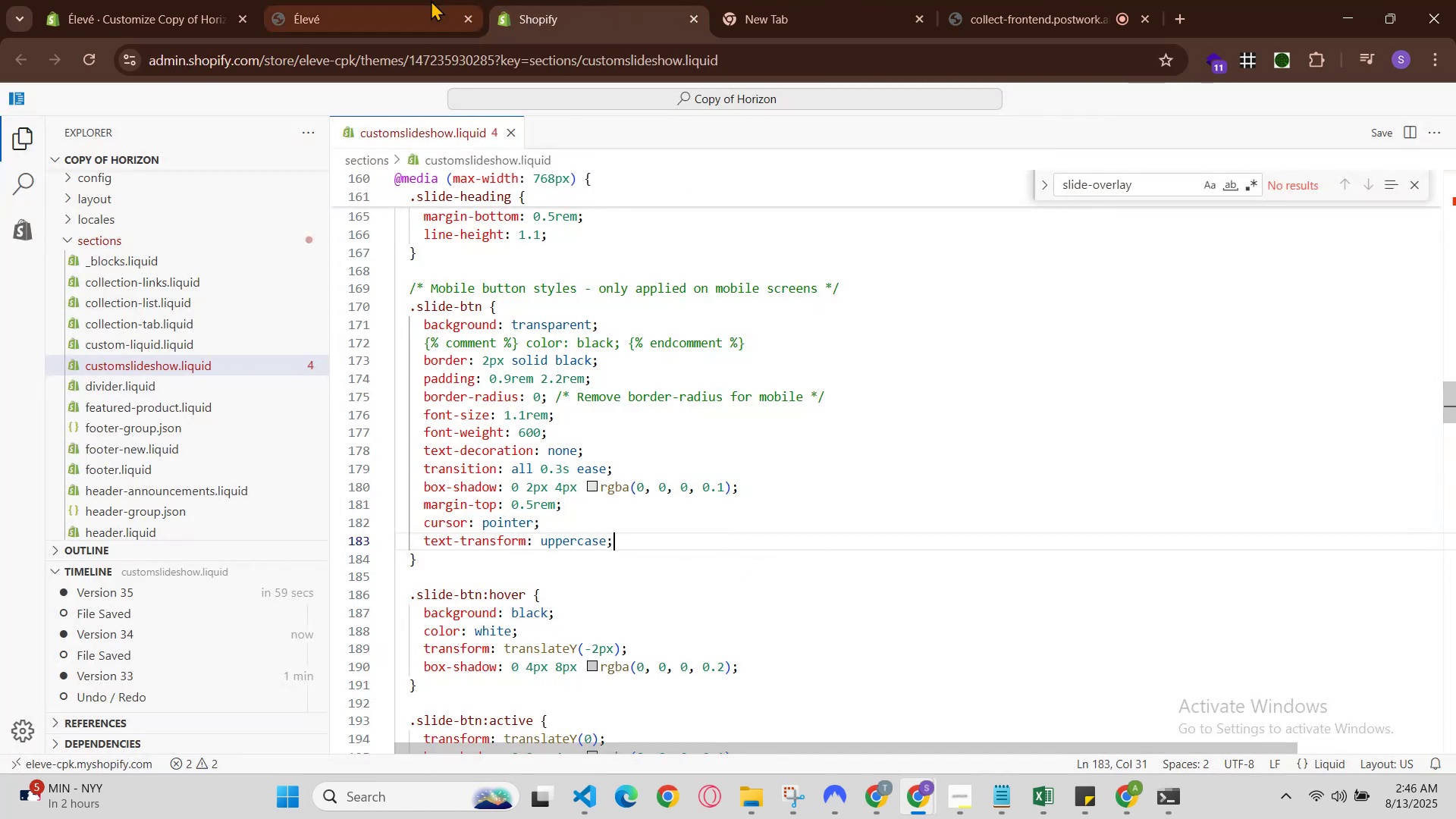 
left_click([388, 0])
 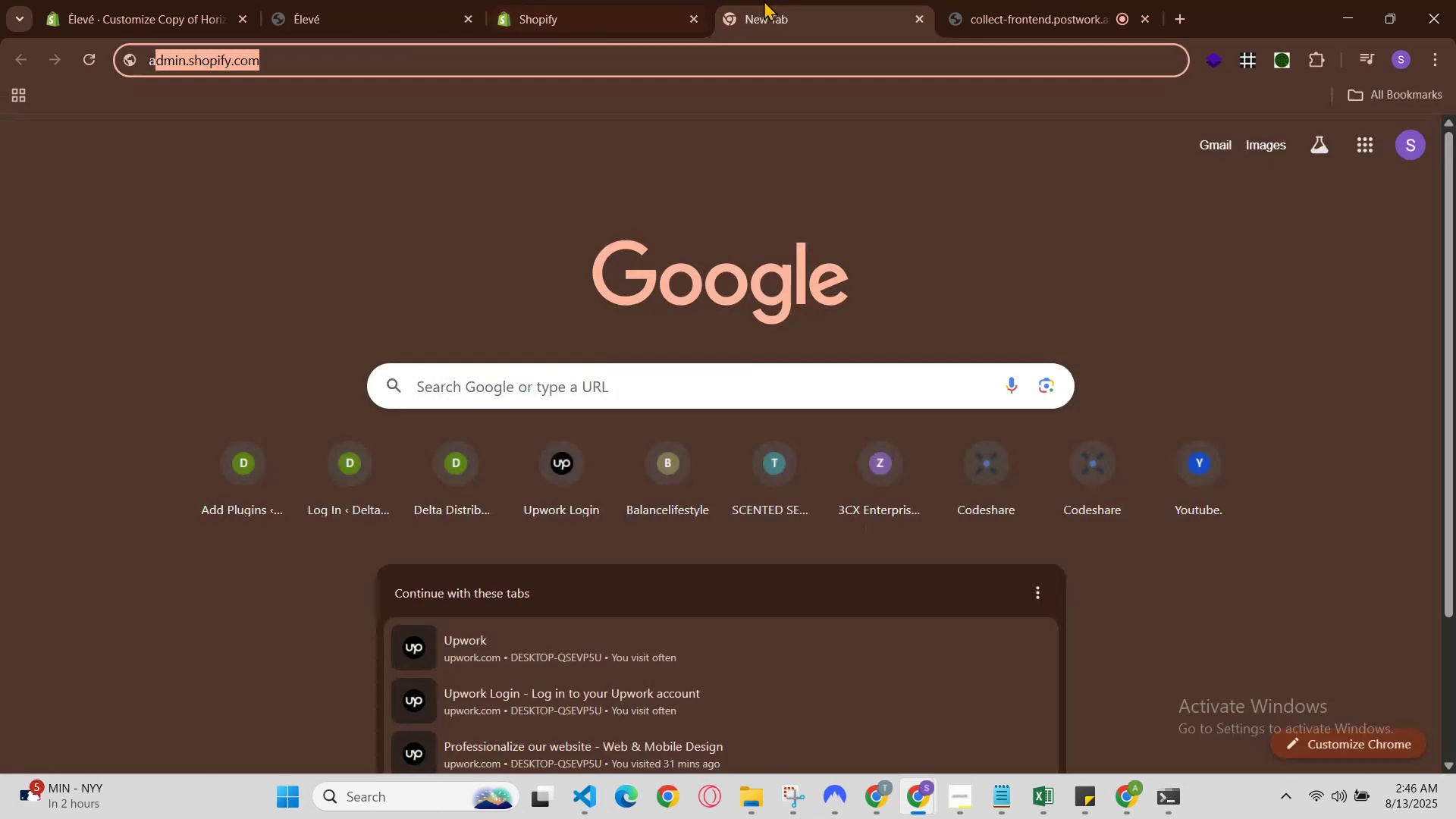 
left_click([580, 0])
 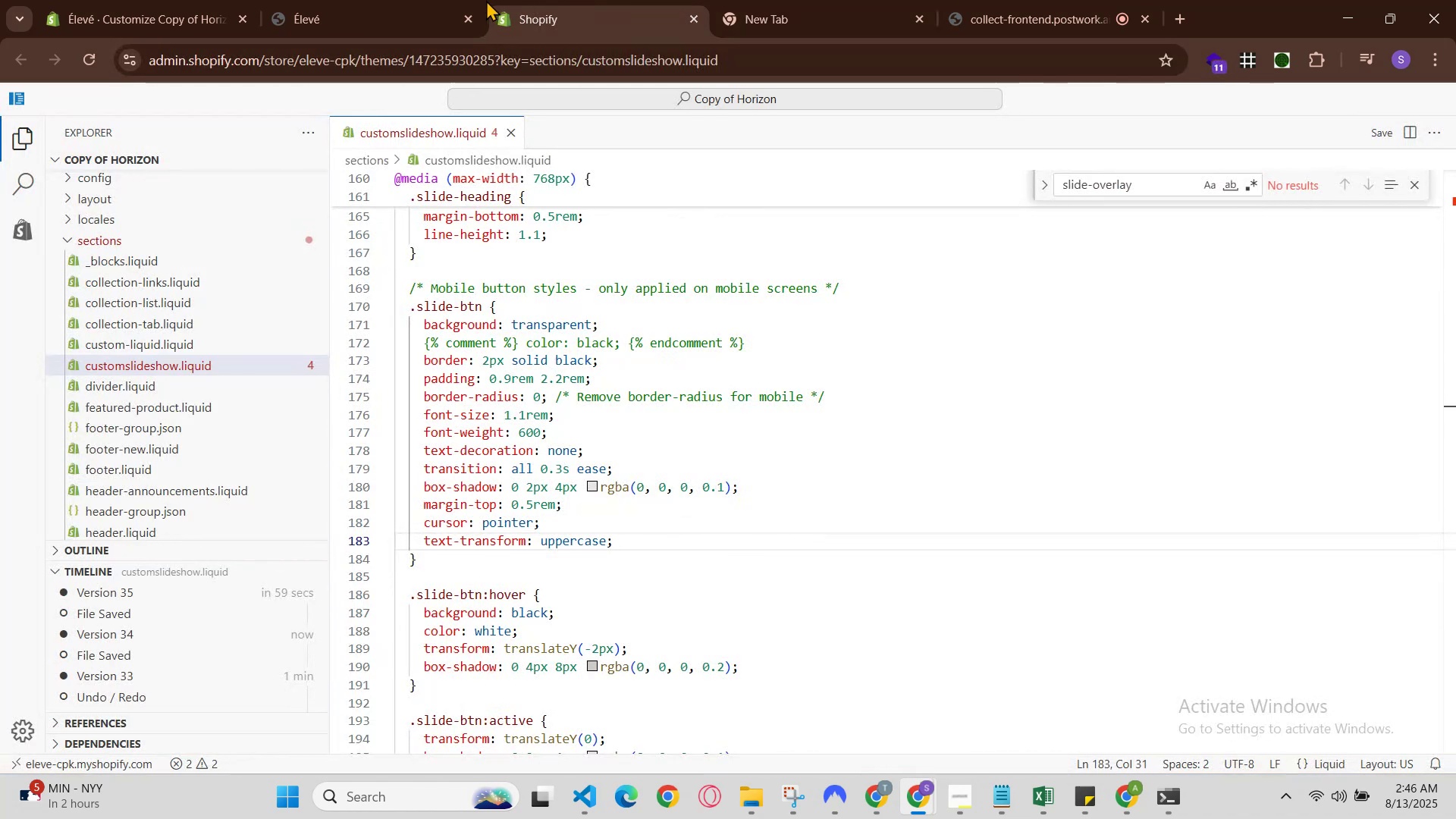 
left_click([395, 0])
 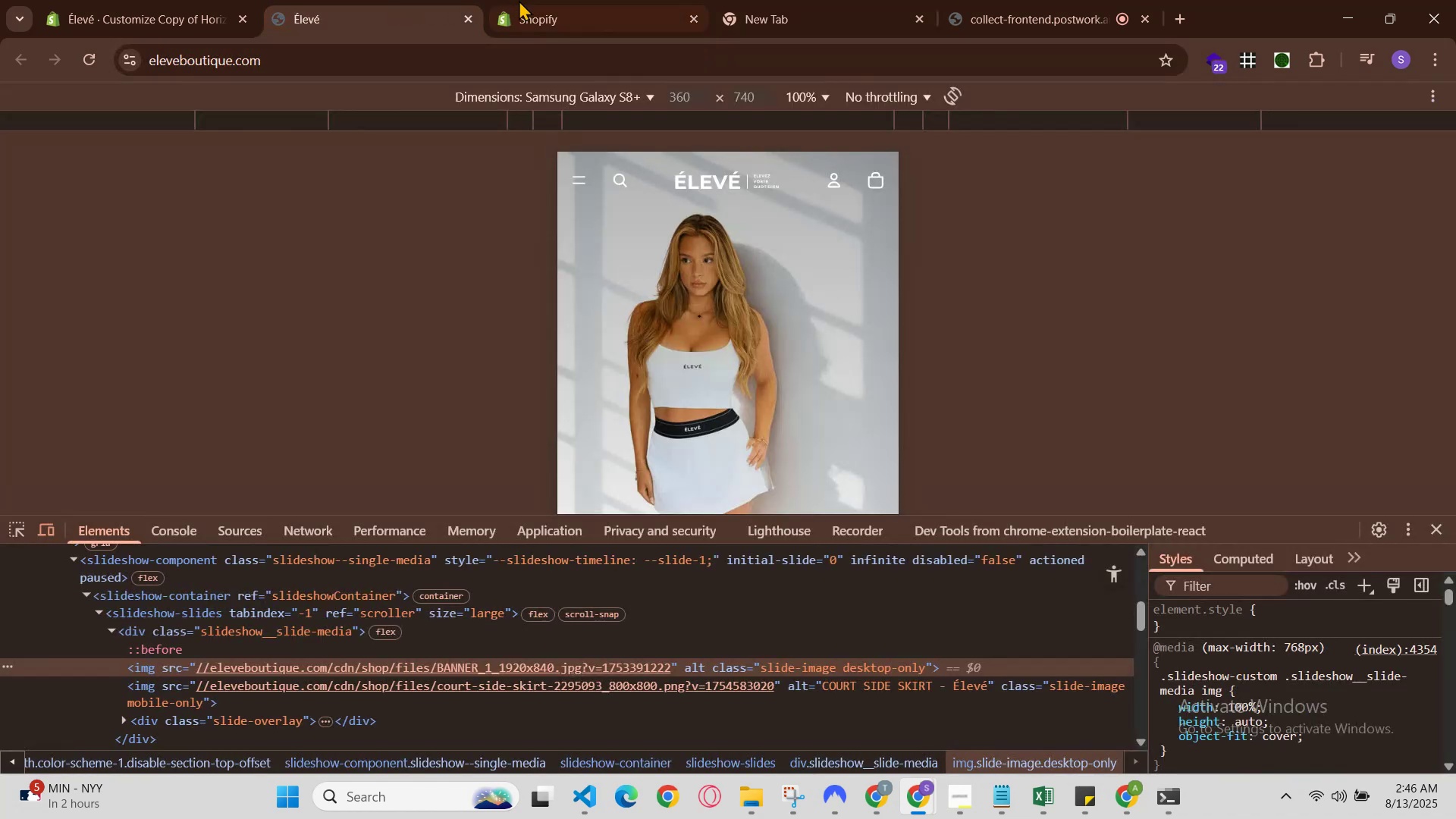 
left_click([529, 0])
 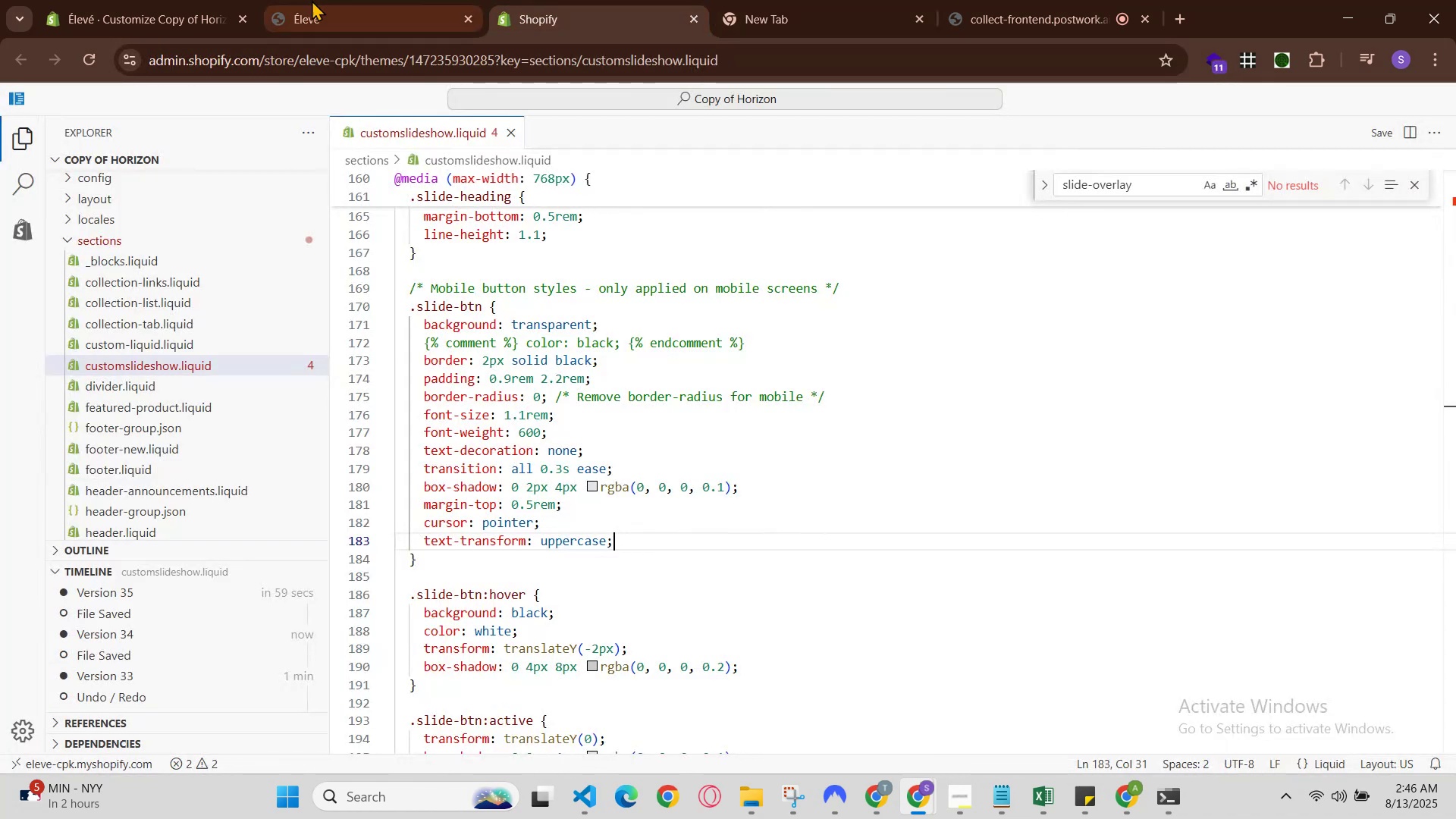 
left_click([299, 0])
 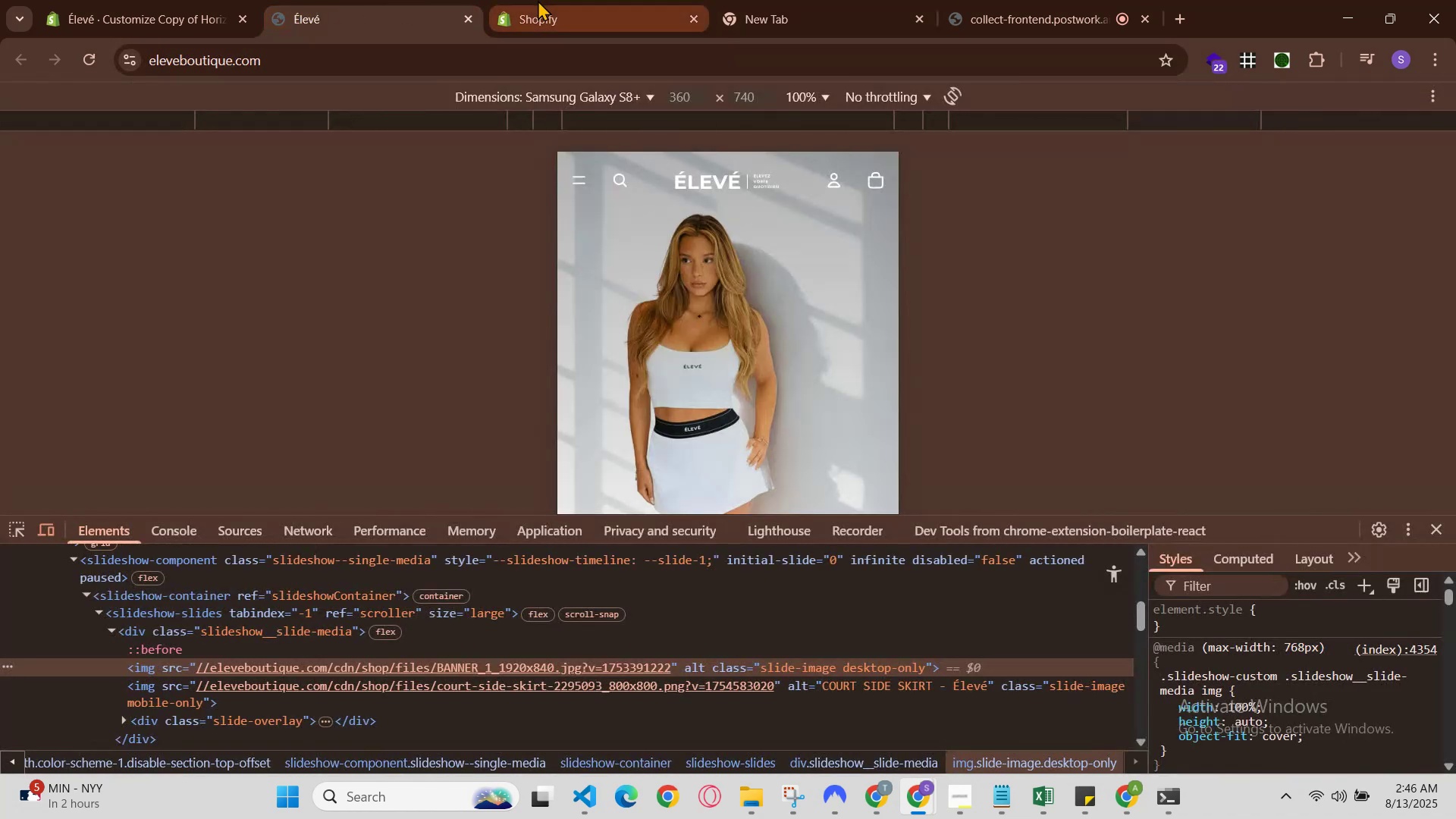 
left_click([538, 0])
 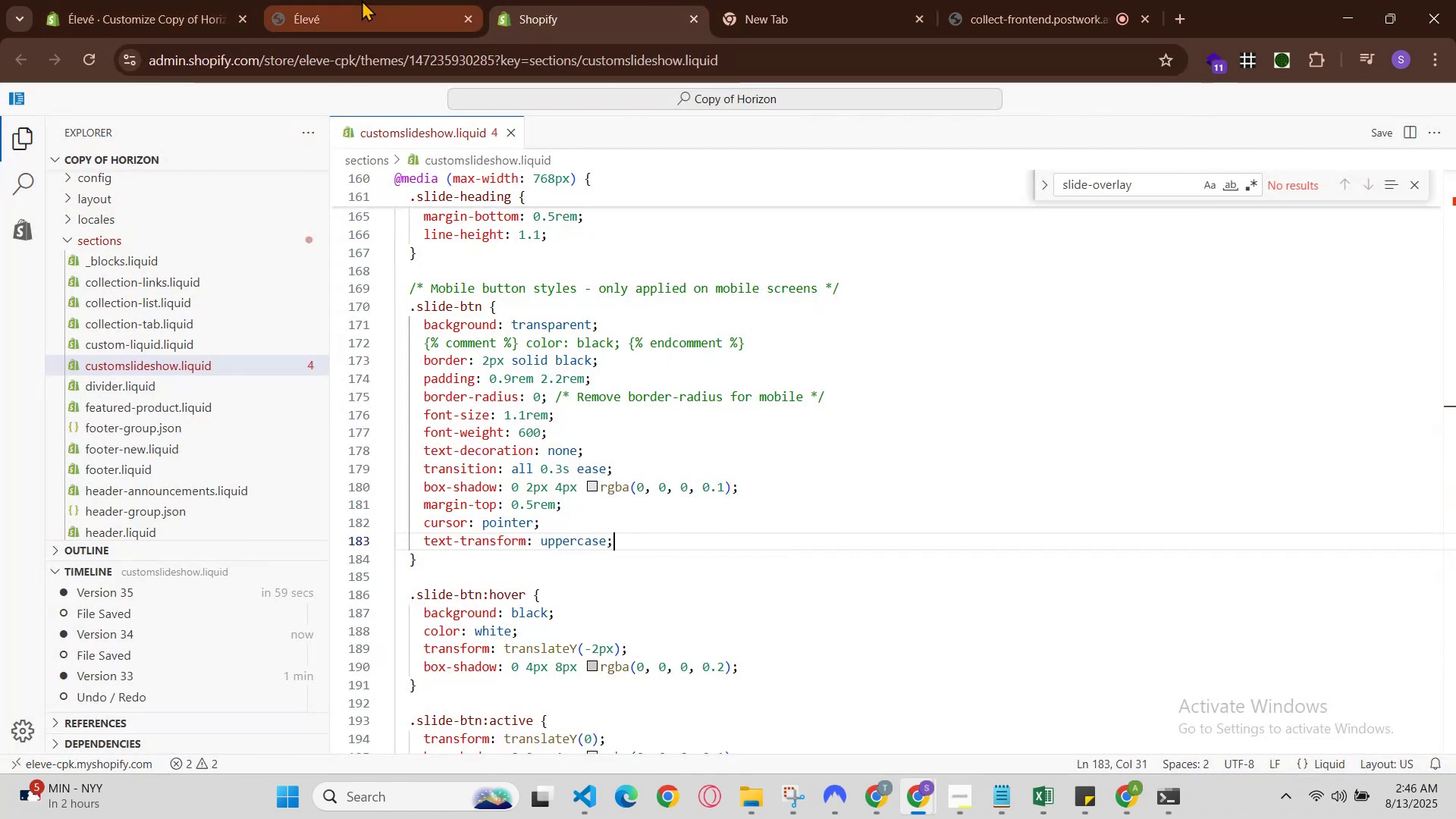 
left_click([393, 5])
 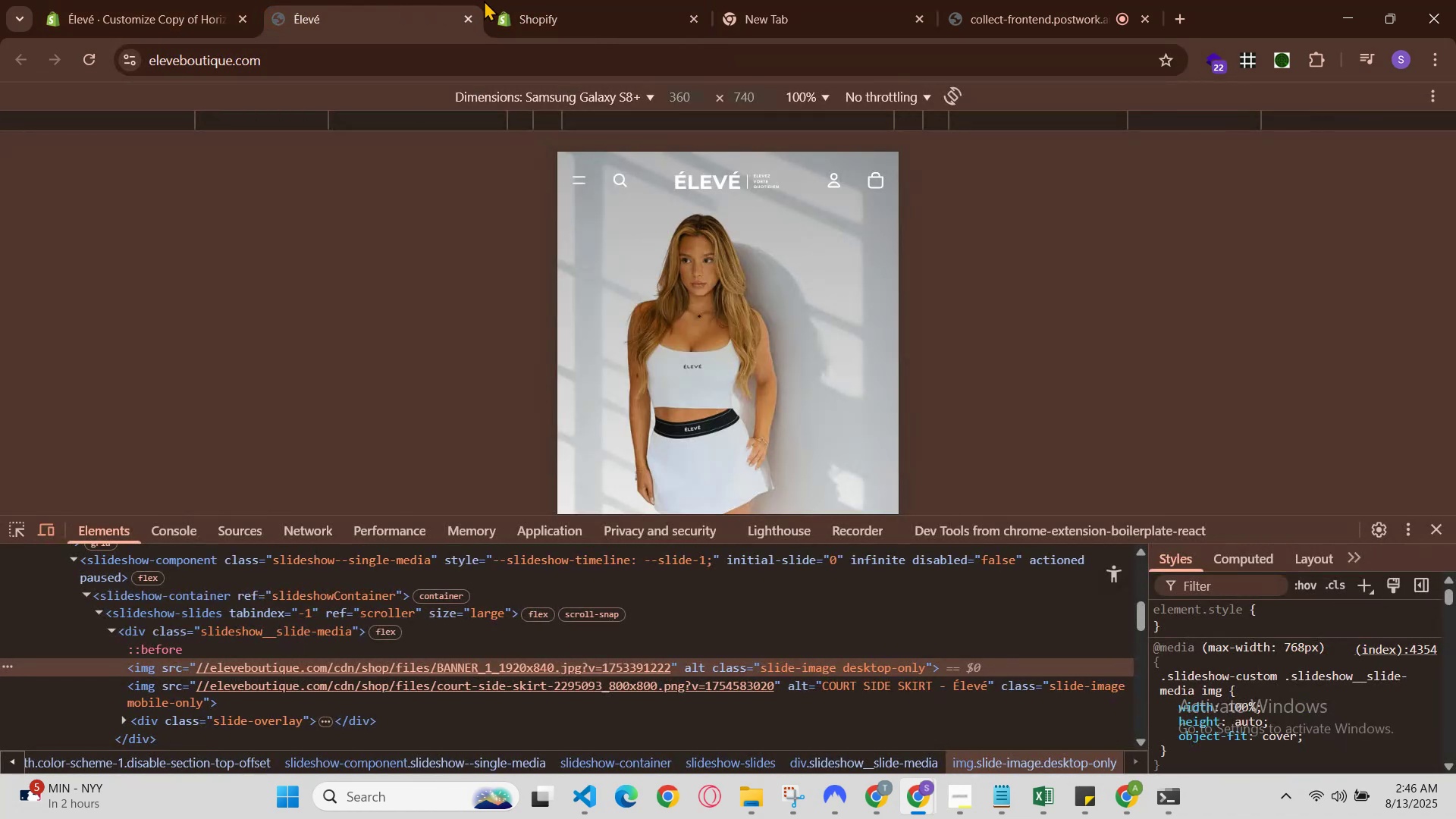 
left_click([492, 0])
 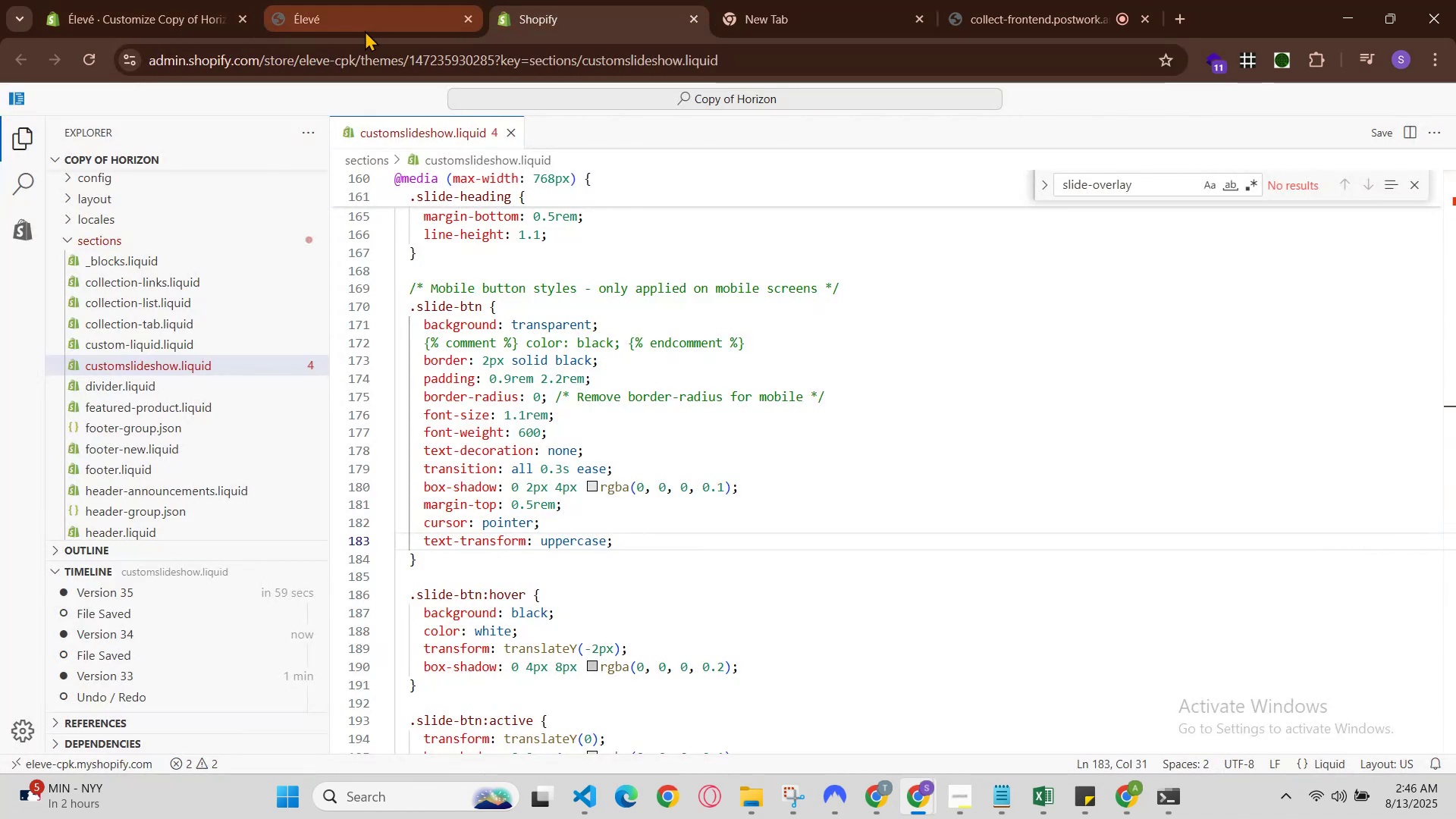 
left_click([365, 27])
 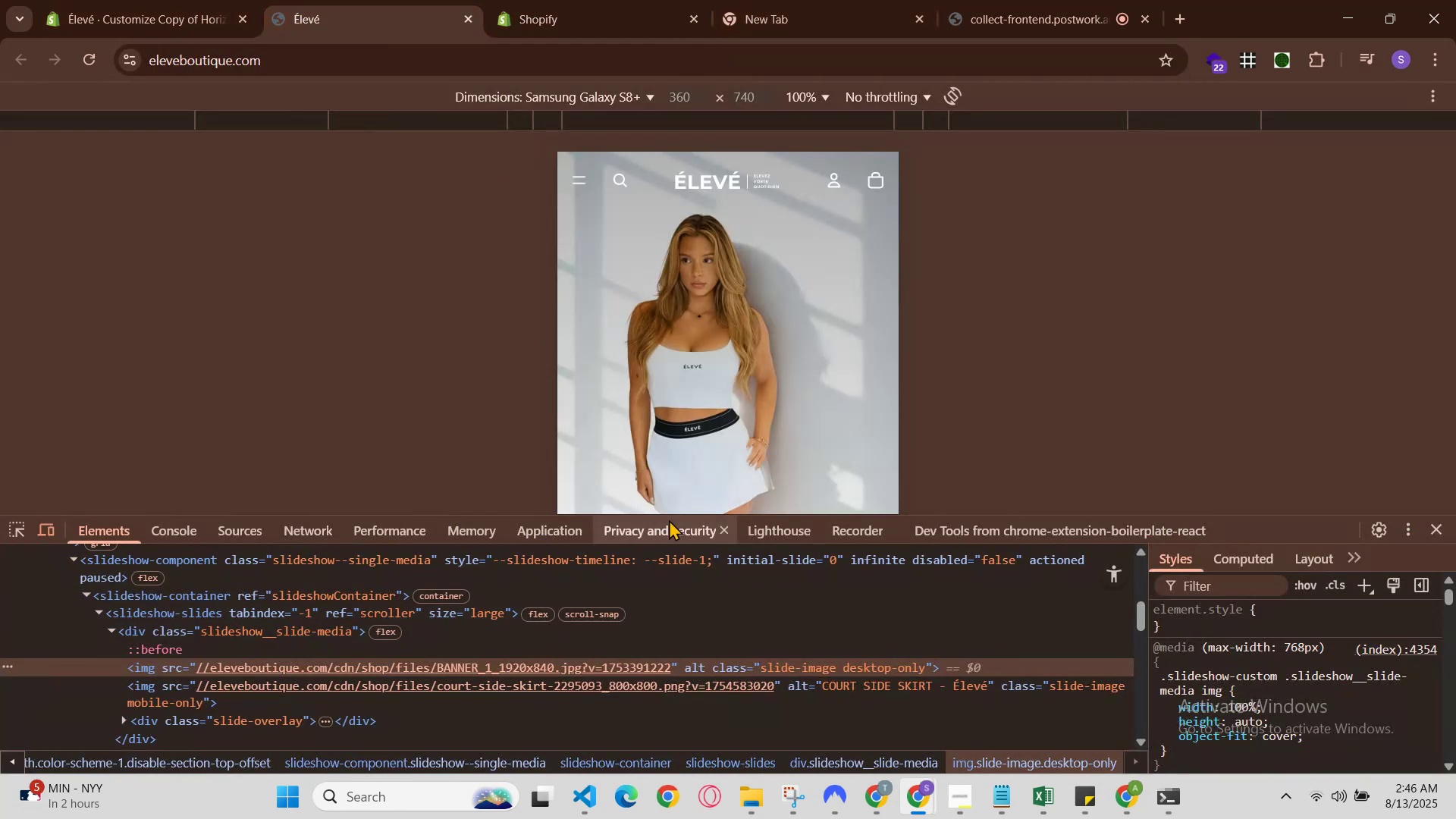 
left_click([617, 0])
 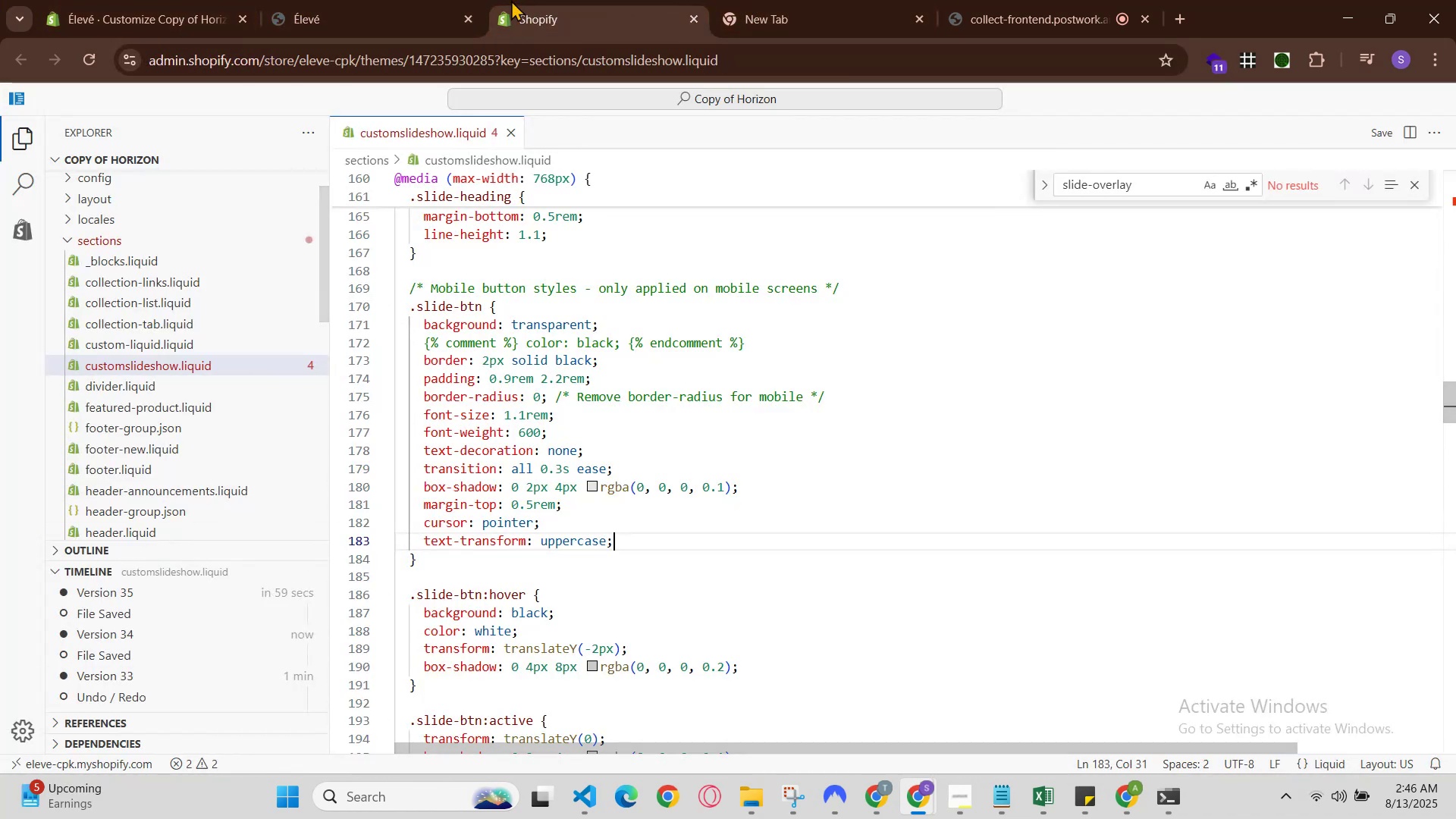 
left_click([424, 0])
 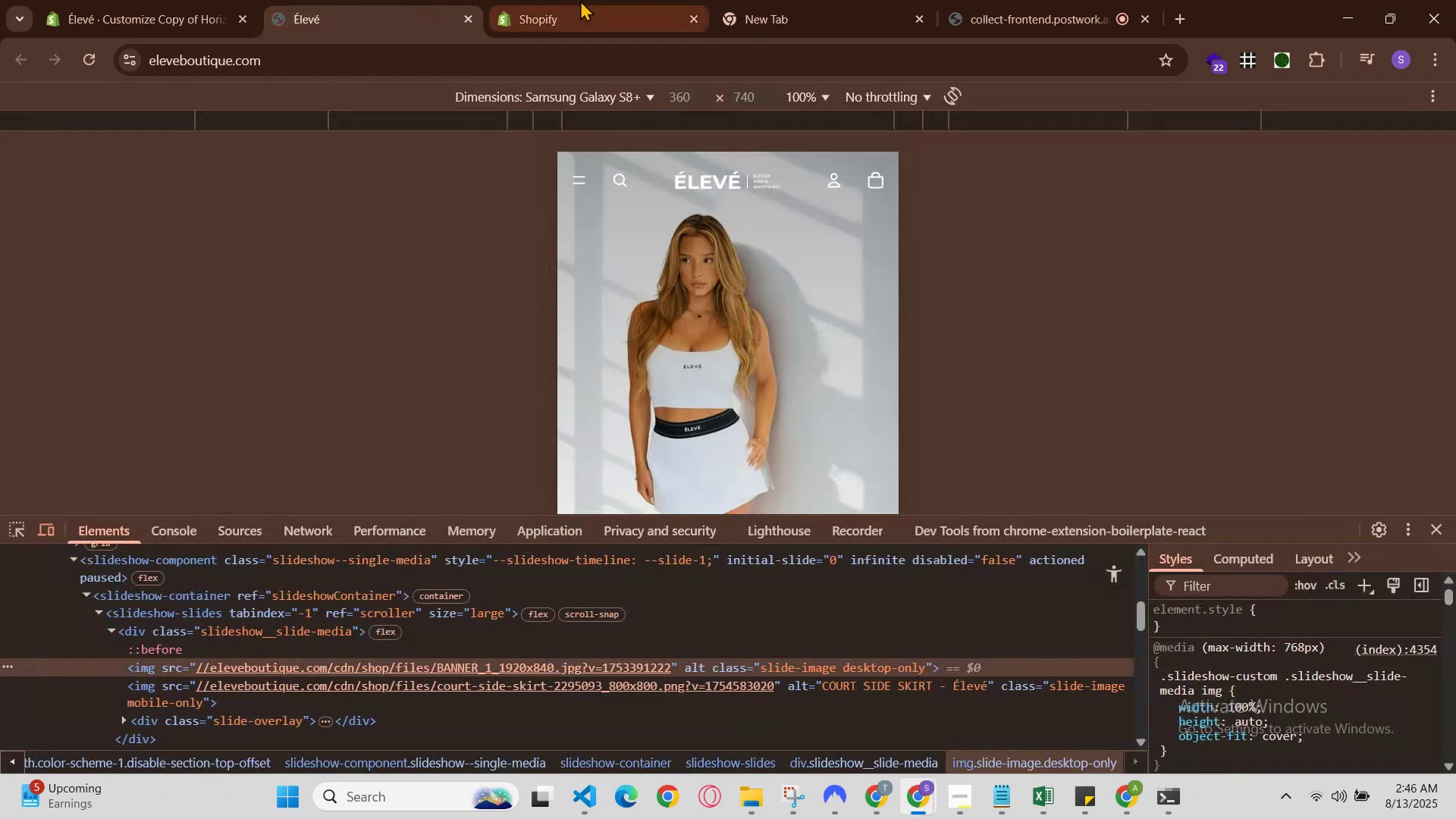 
left_click([582, 0])
 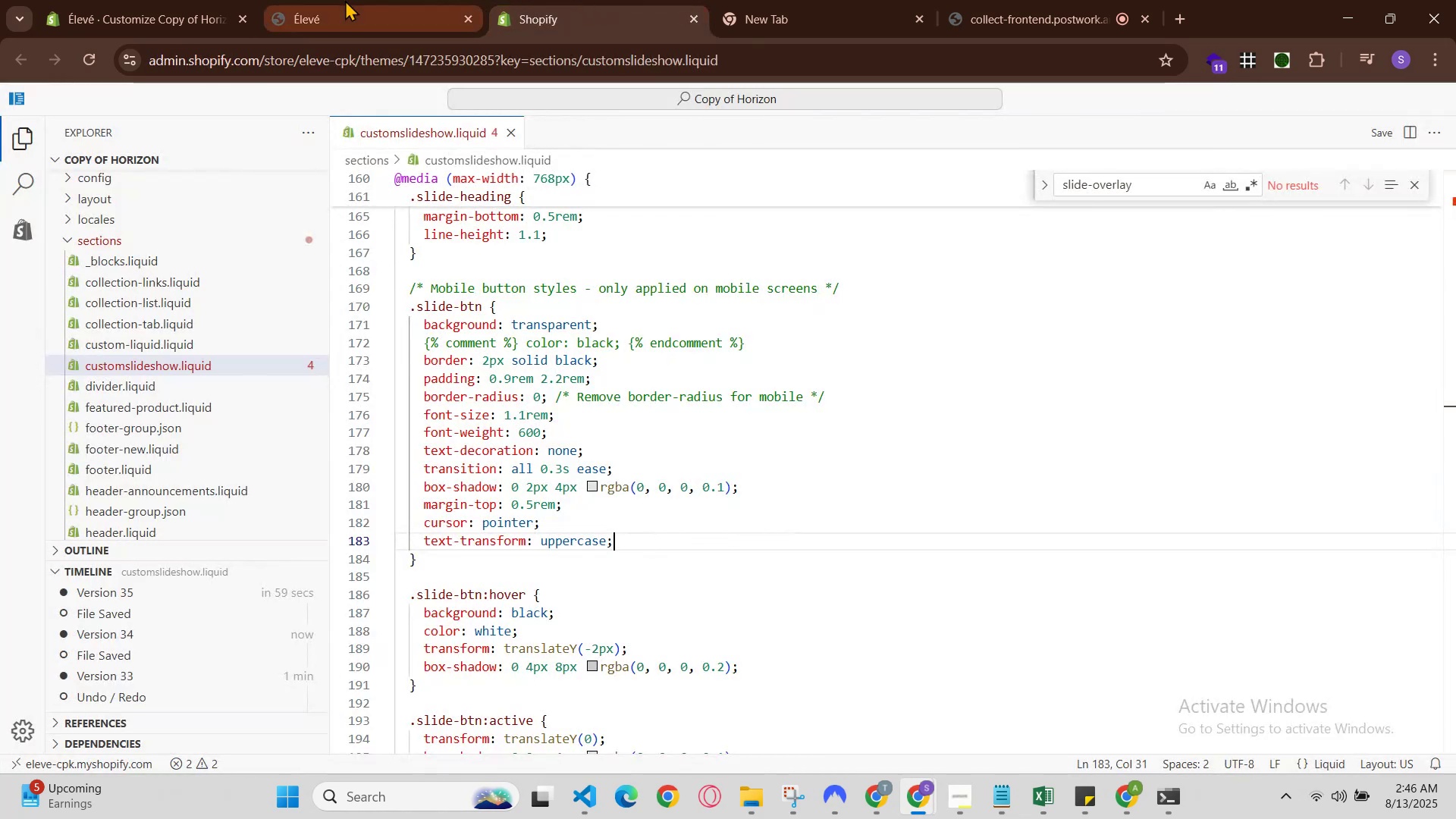 
left_click([340, 0])
 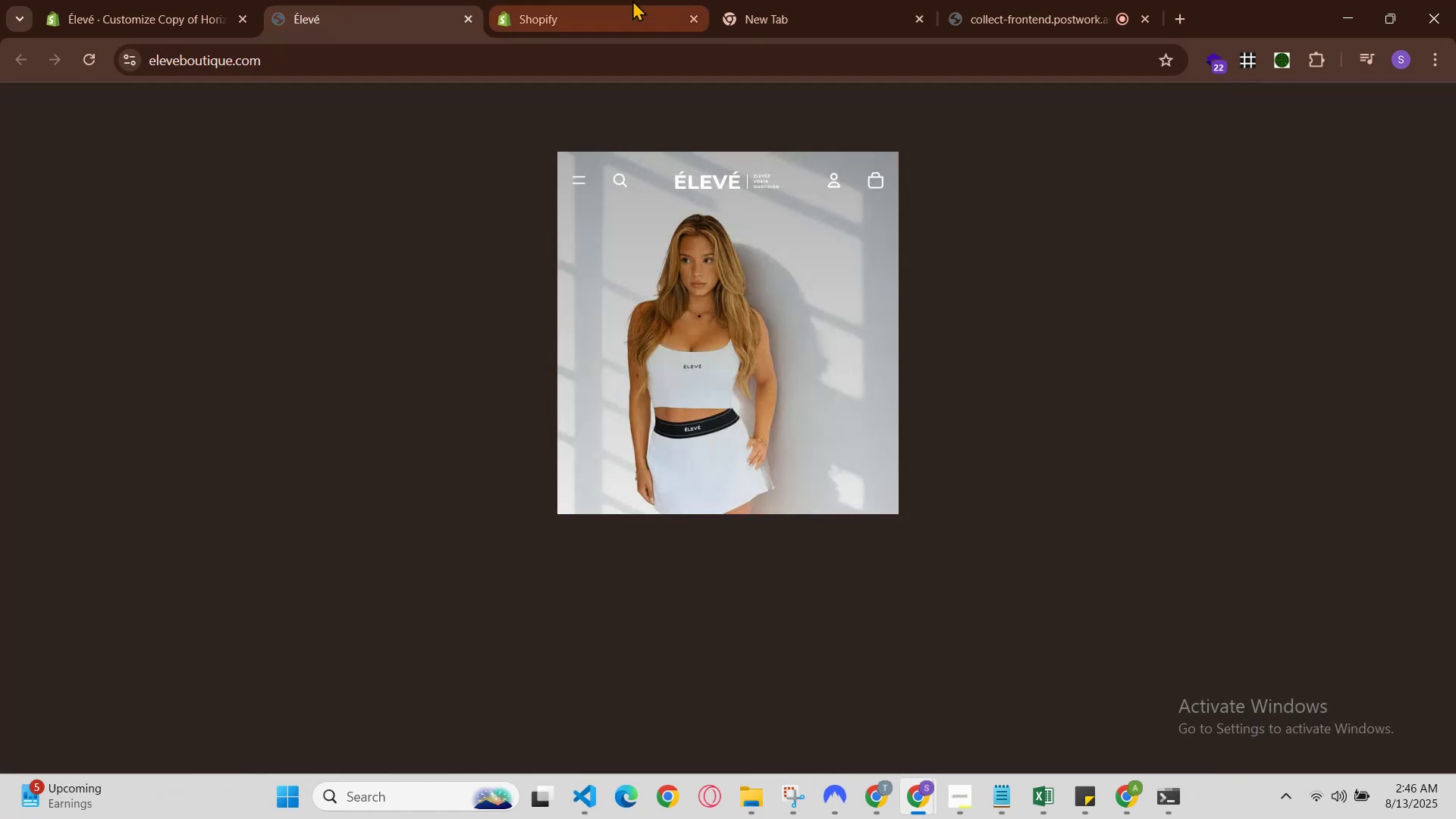 
left_click([632, 0])
 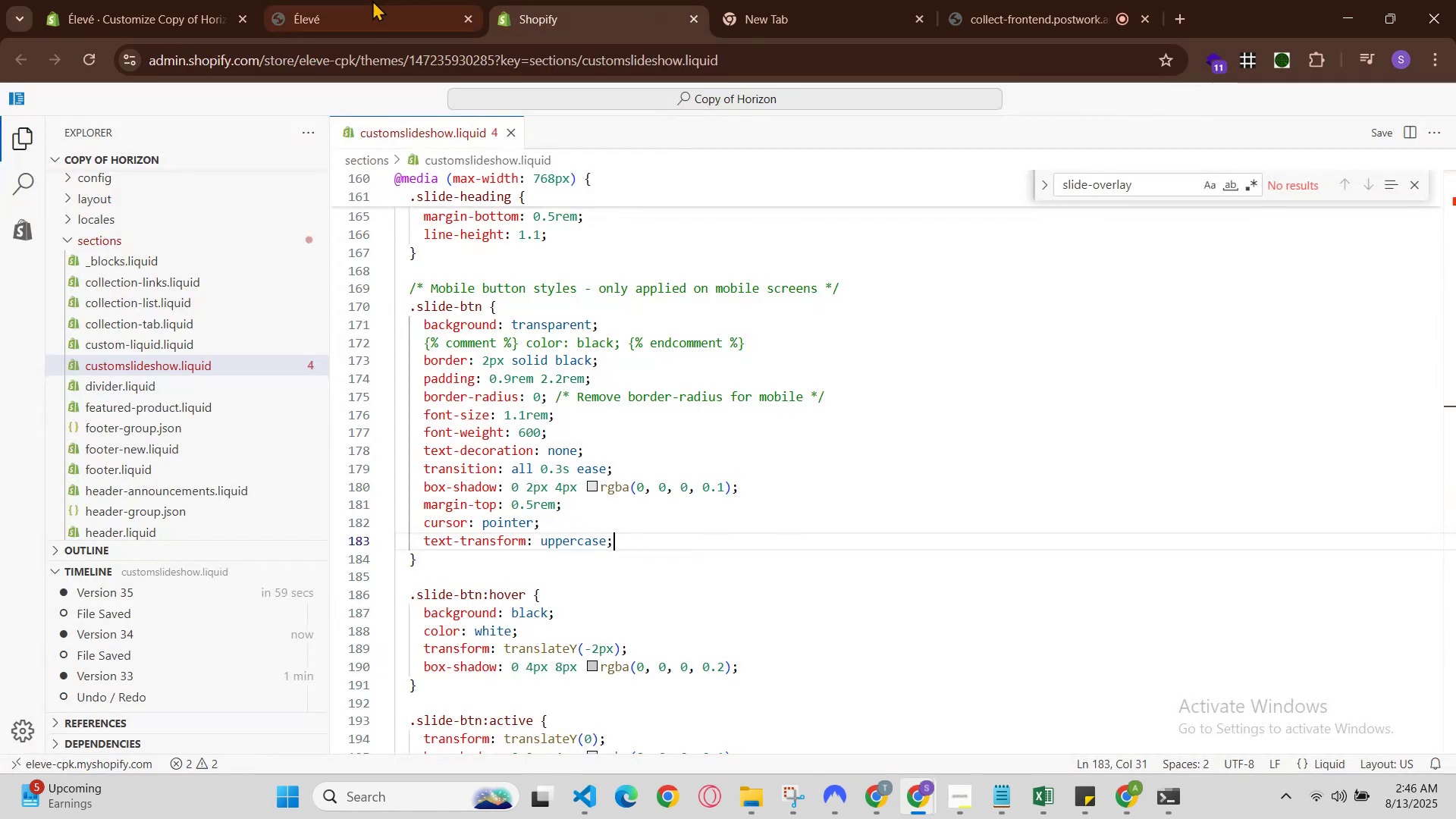 
left_click([366, 0])
 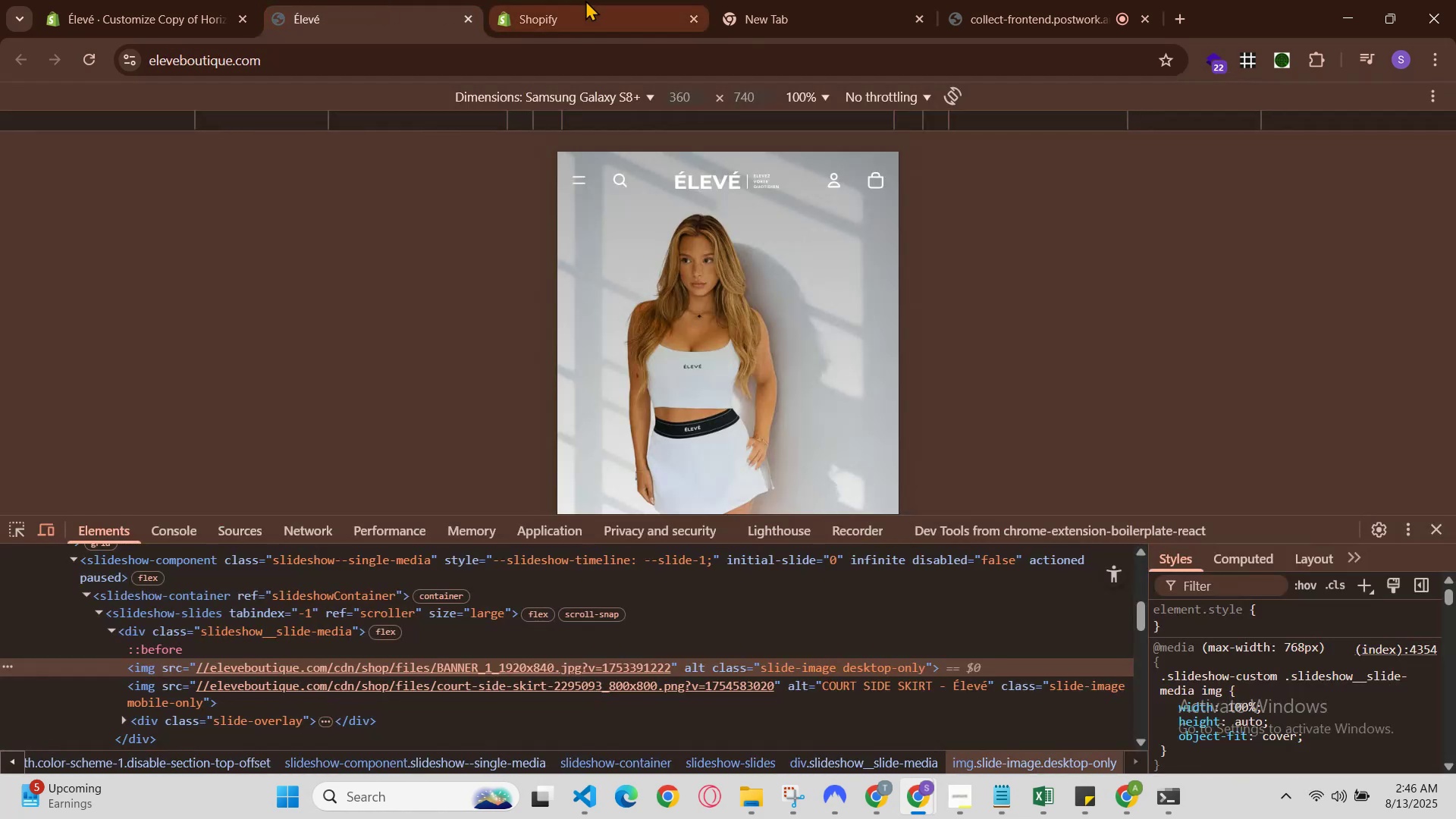 
left_click([585, 0])
 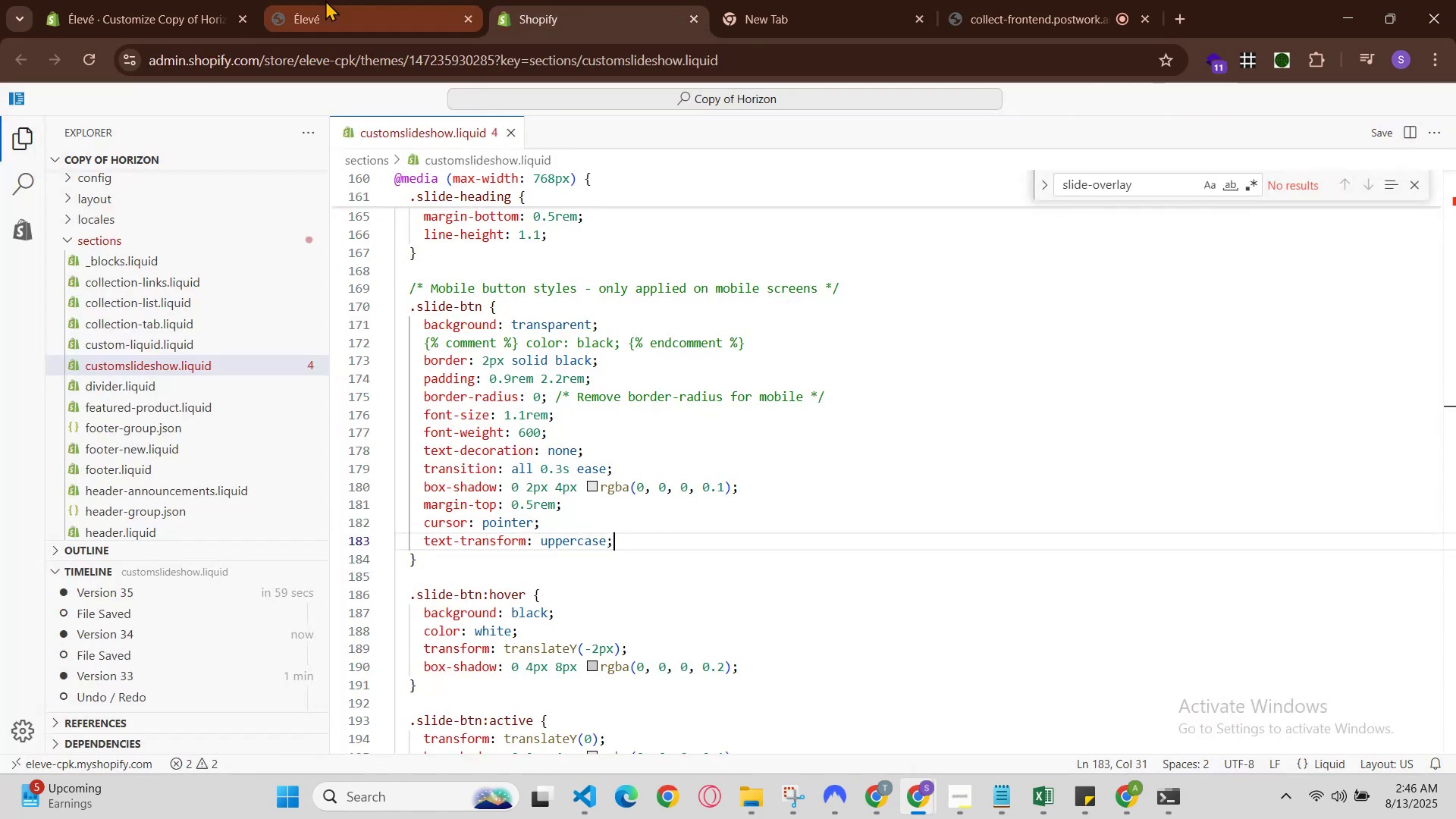 
left_click([325, 0])
 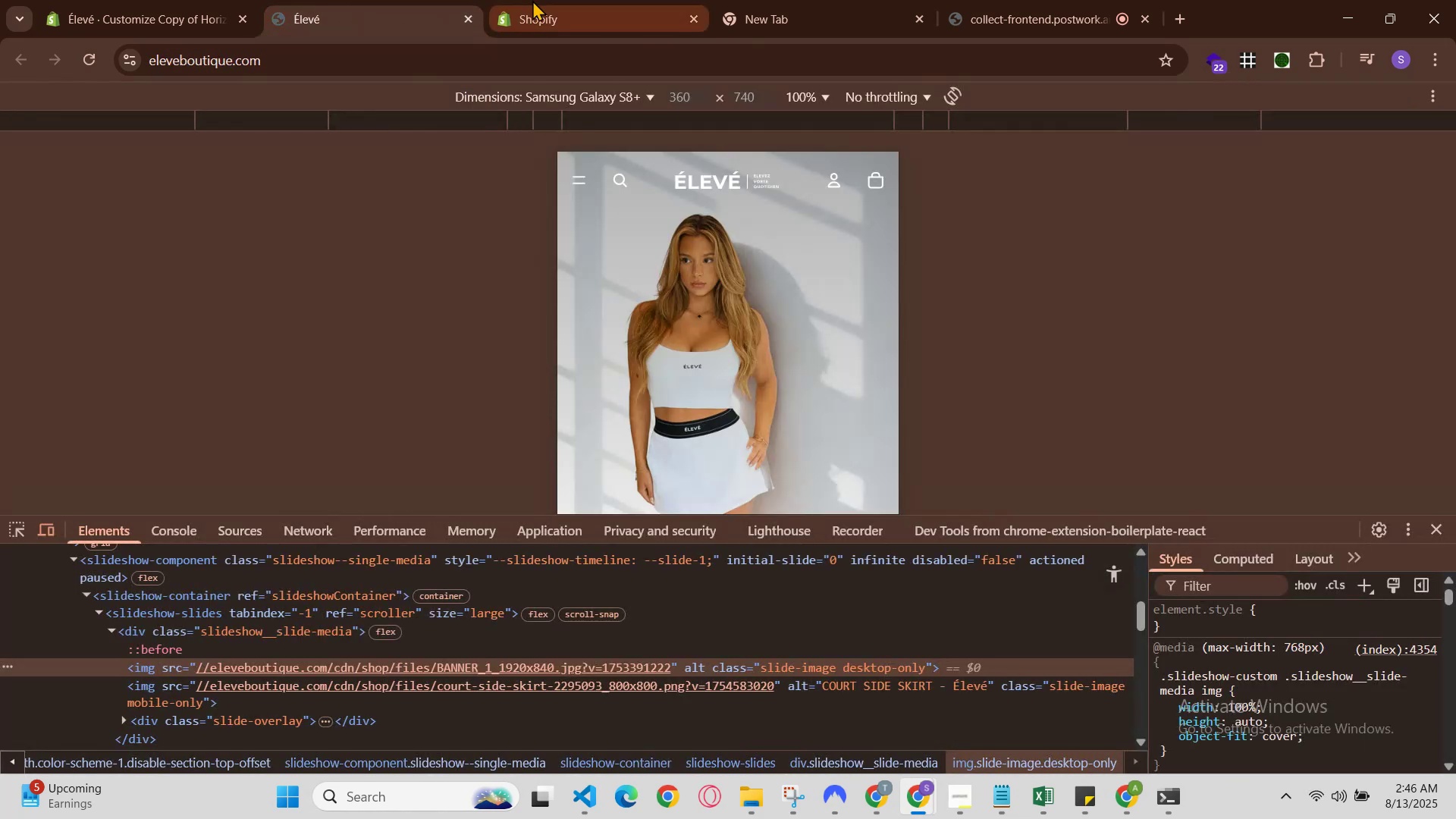 
left_click([553, 0])
 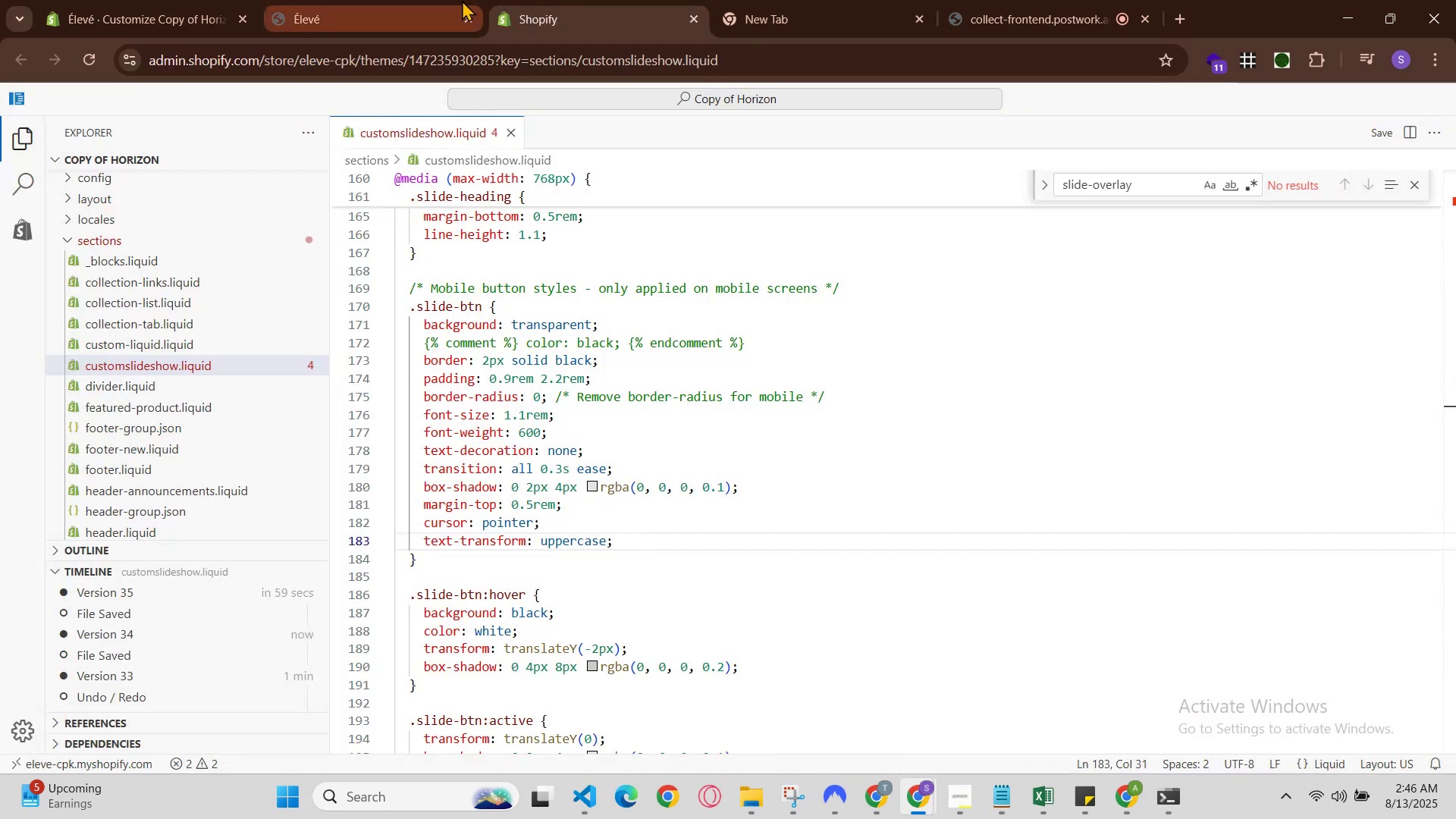 
scroll: coordinate [585, 283], scroll_direction: down, amount: 1.0
 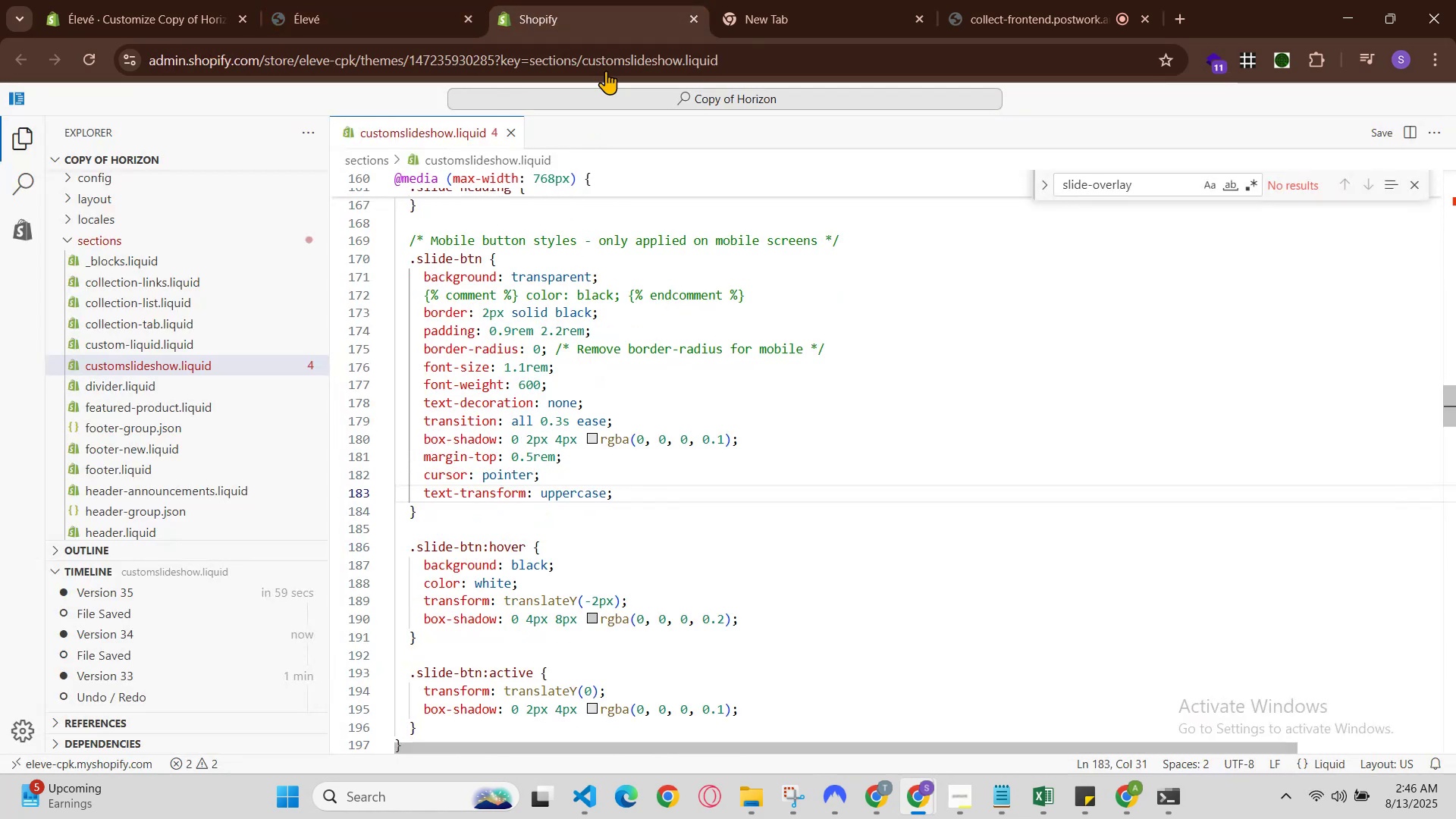 
left_click([613, 0])
 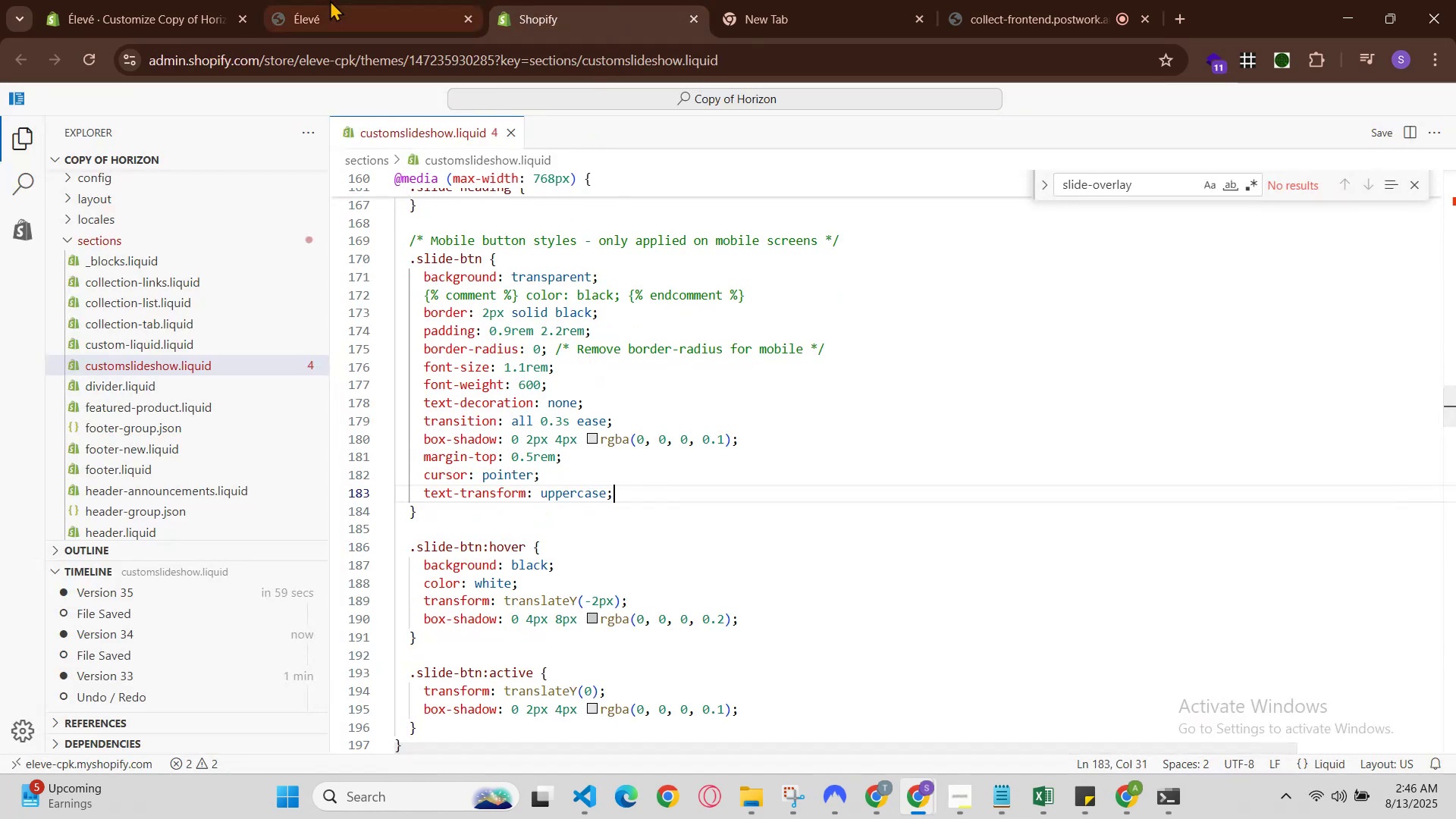 
left_click([316, 0])
 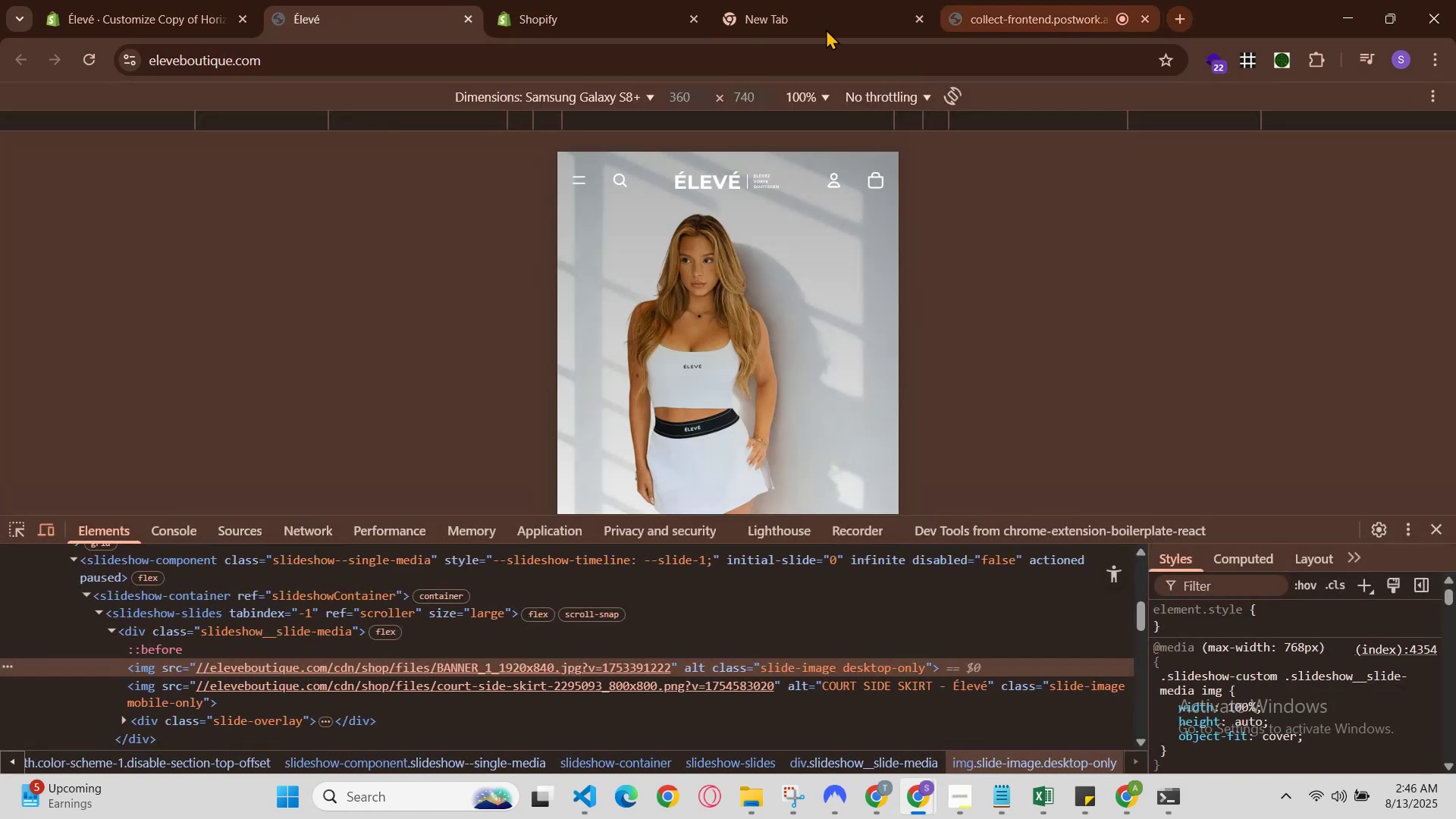 
scroll: coordinate [651, 359], scroll_direction: down, amount: 1.0
 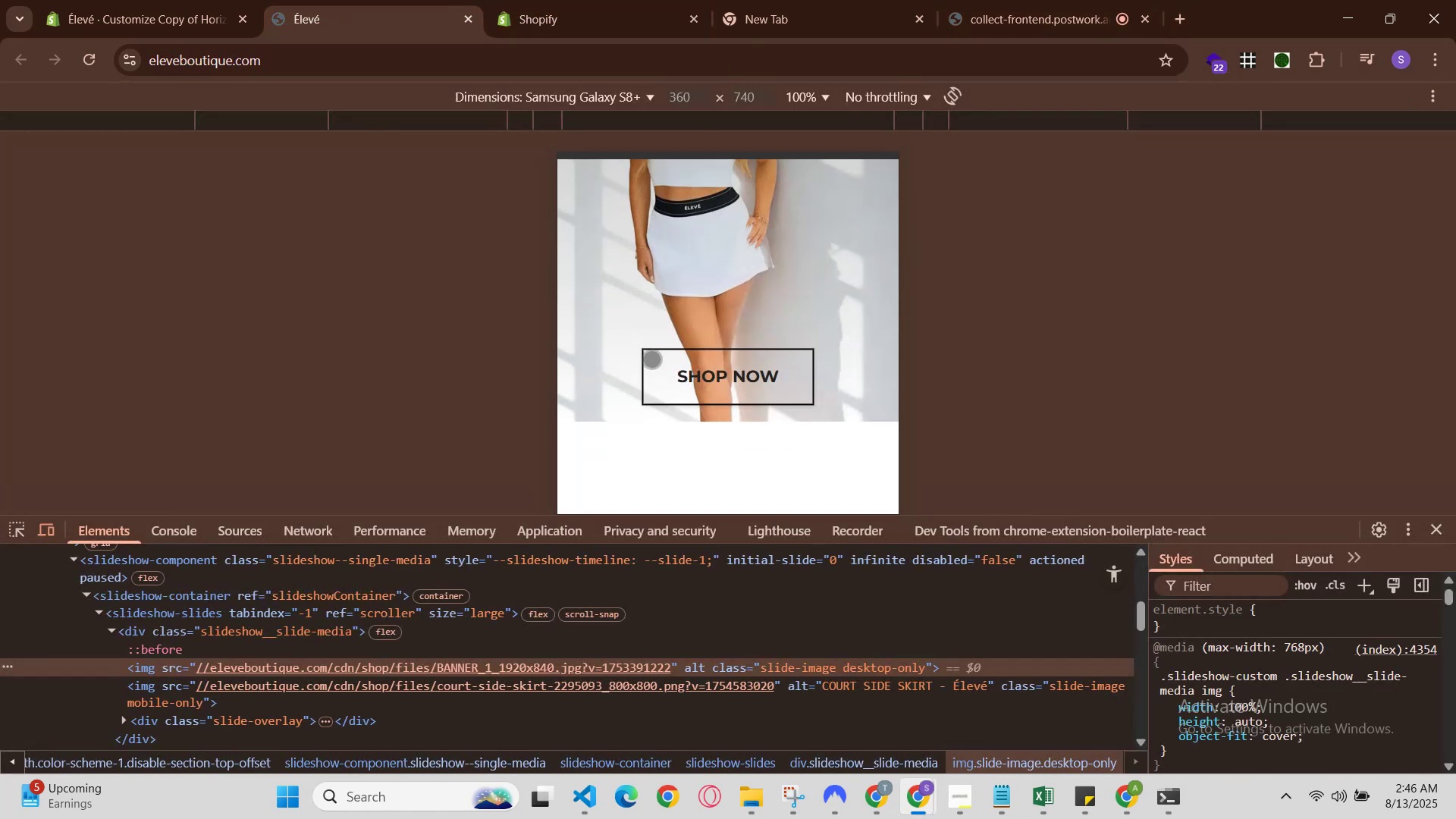 
left_click([576, 0])
 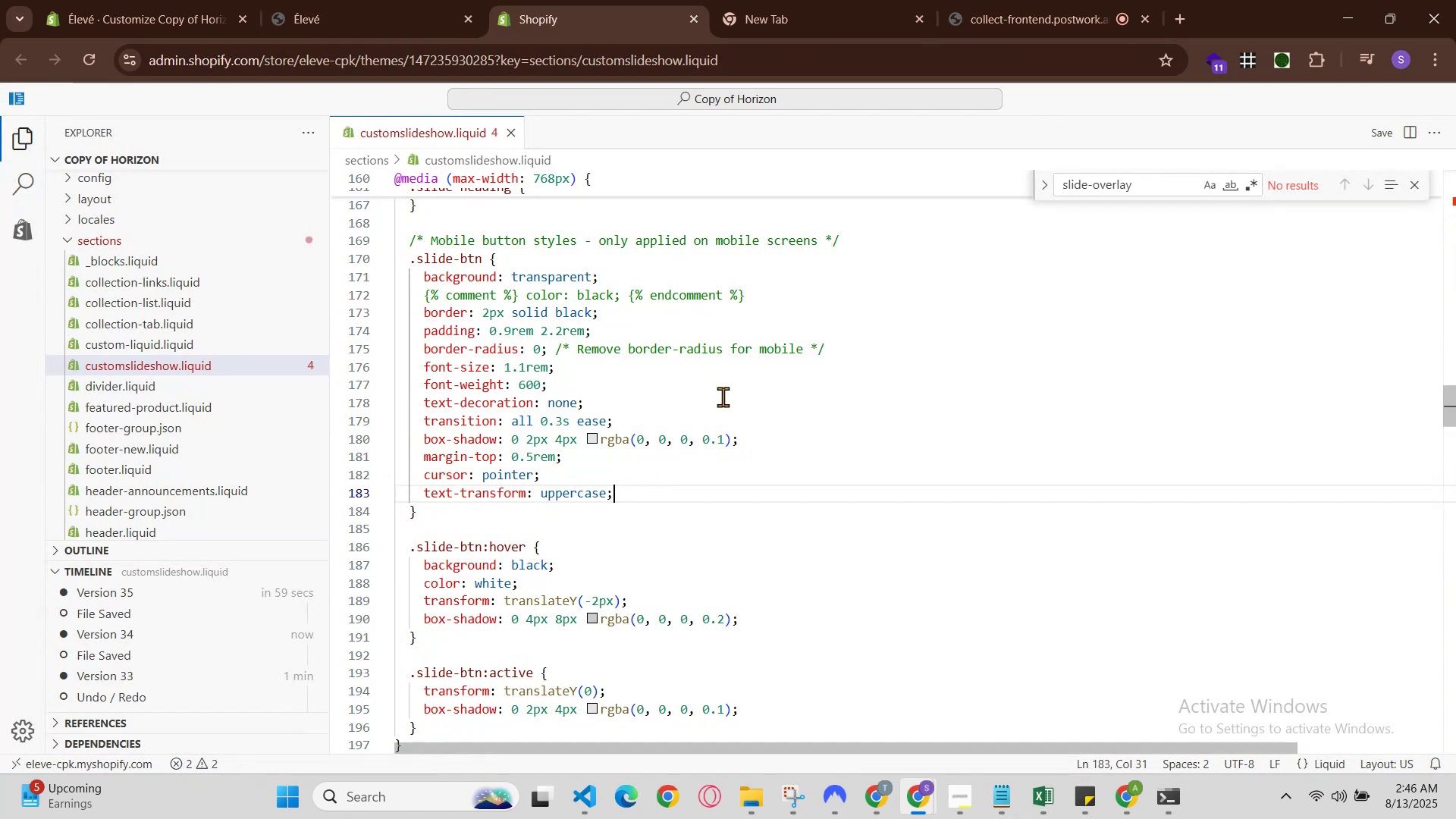 
scroll: coordinate [726, 422], scroll_direction: down, amount: 2.0
 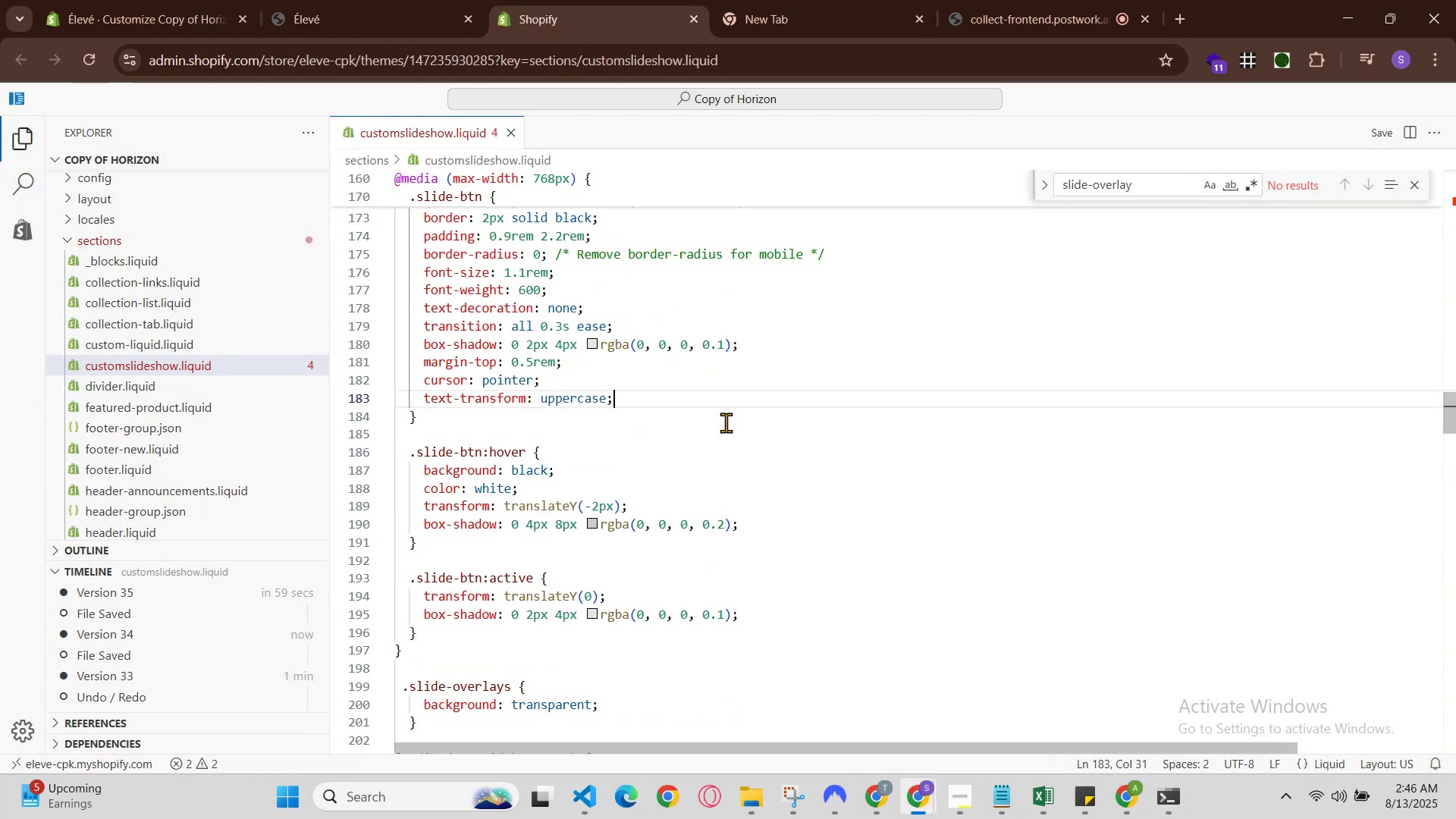 
scroll: coordinate [726, 422], scroll_direction: up, amount: 1.0
 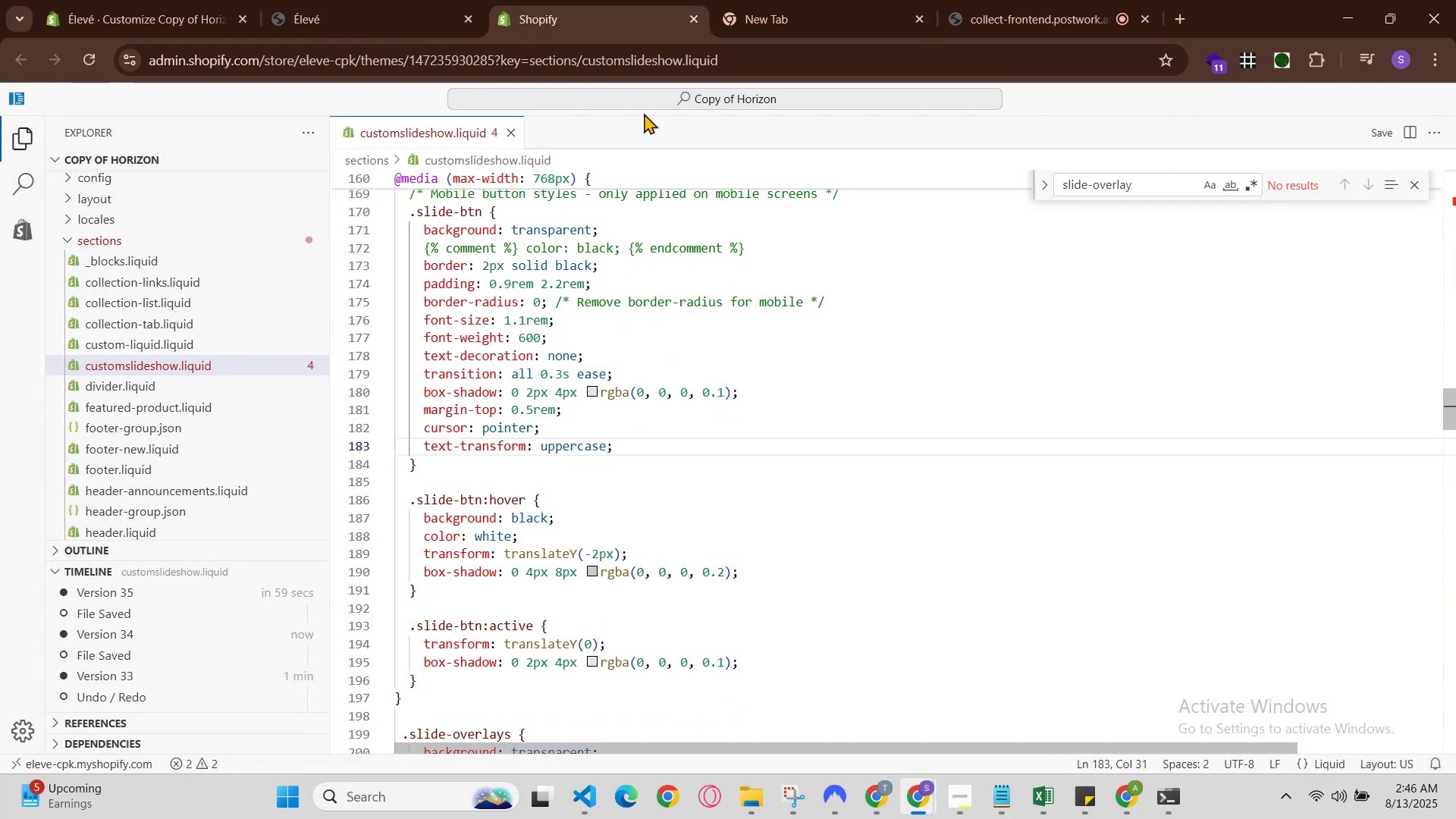 
left_click([567, 0])
 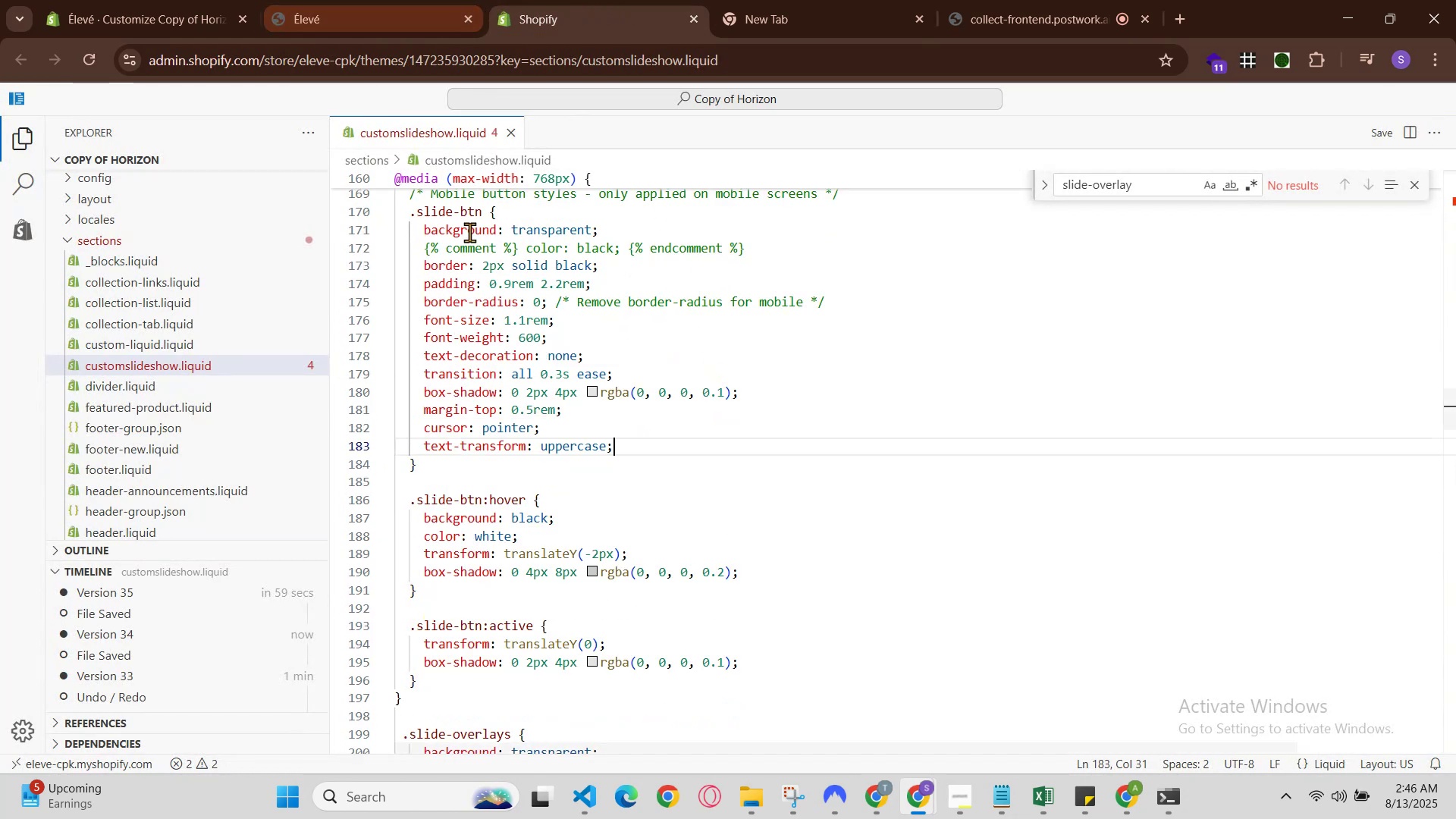 
left_click([292, 0])
 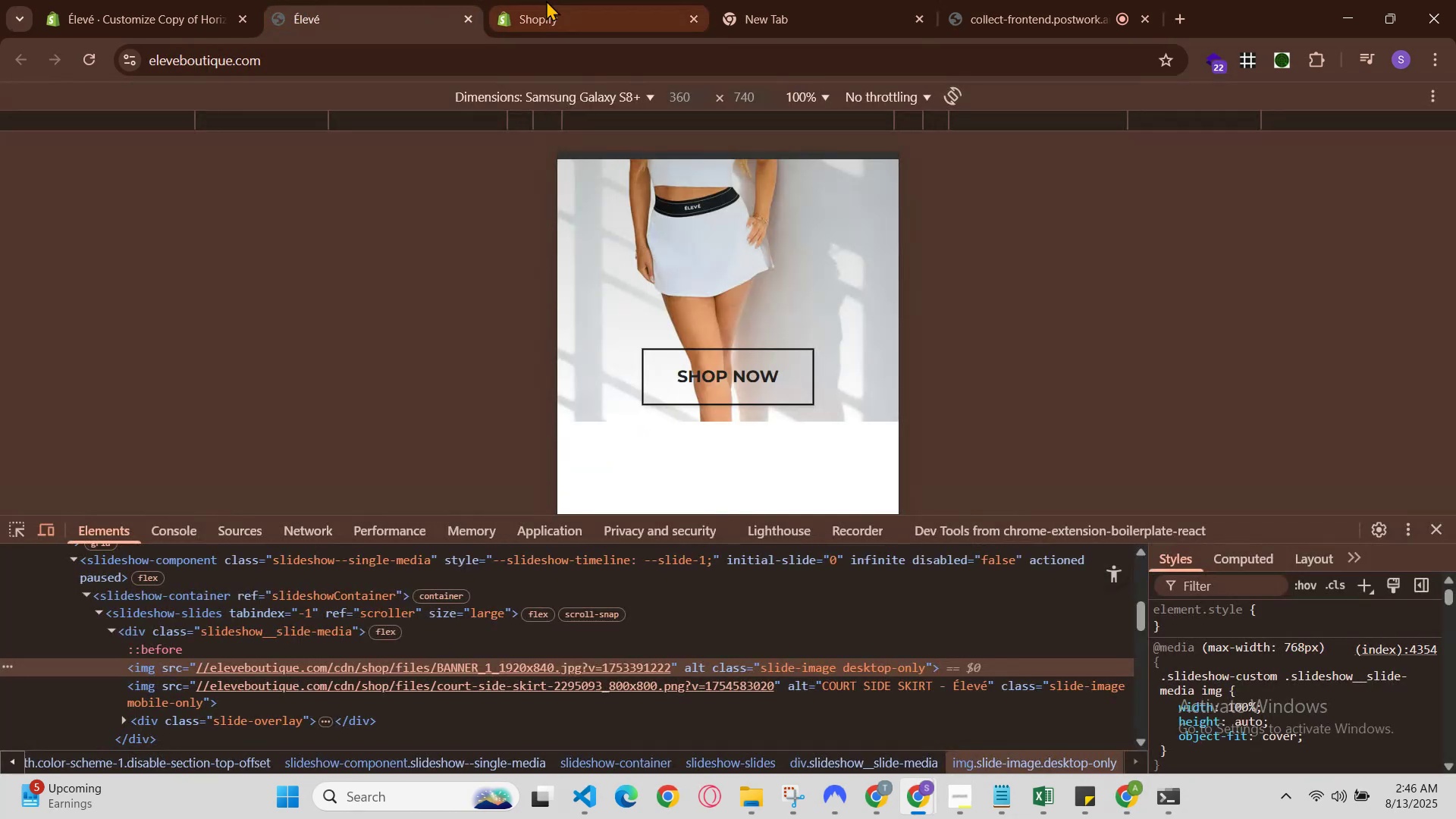 
left_click([554, 0])
 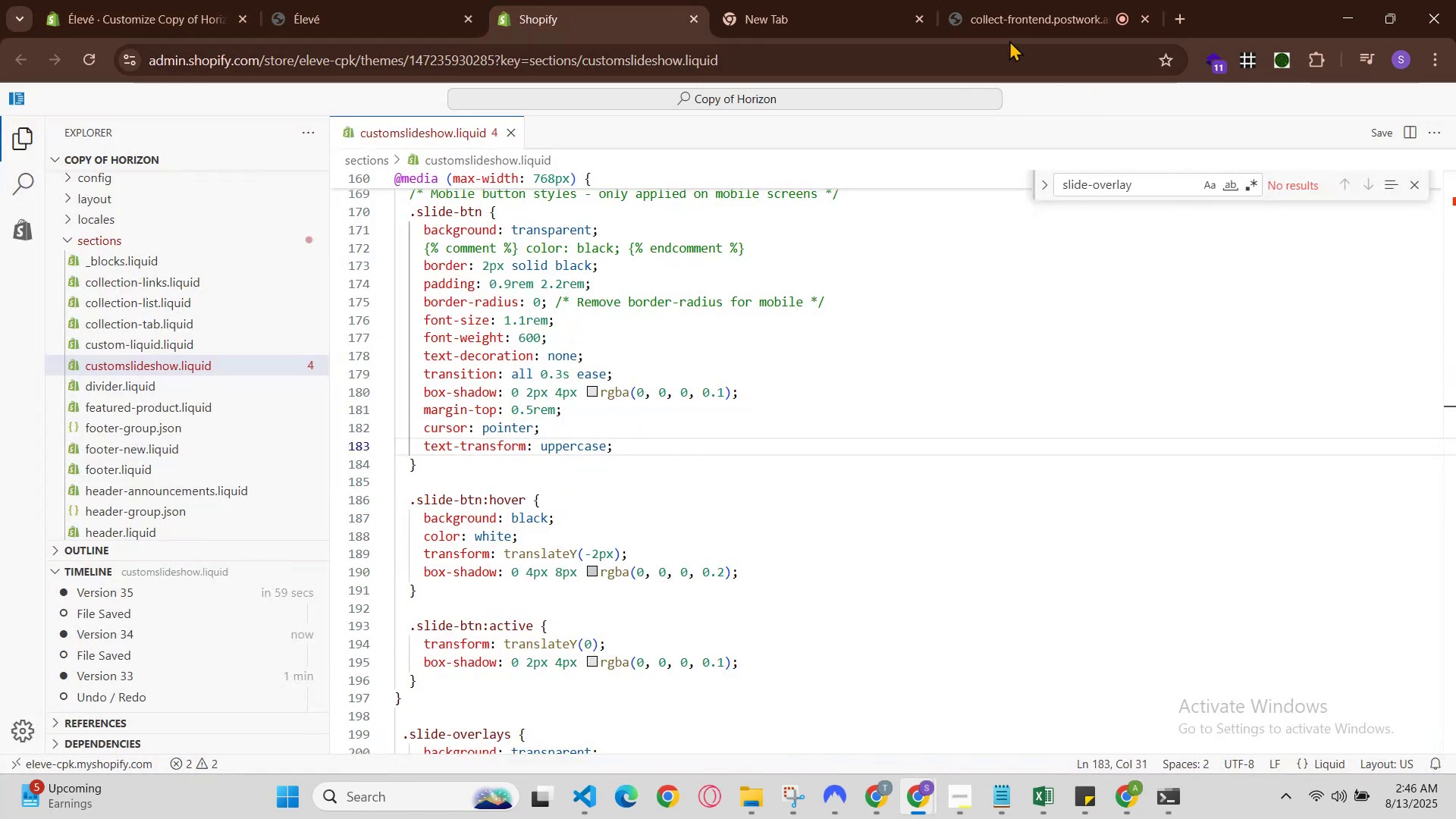 
left_click([758, 0])
 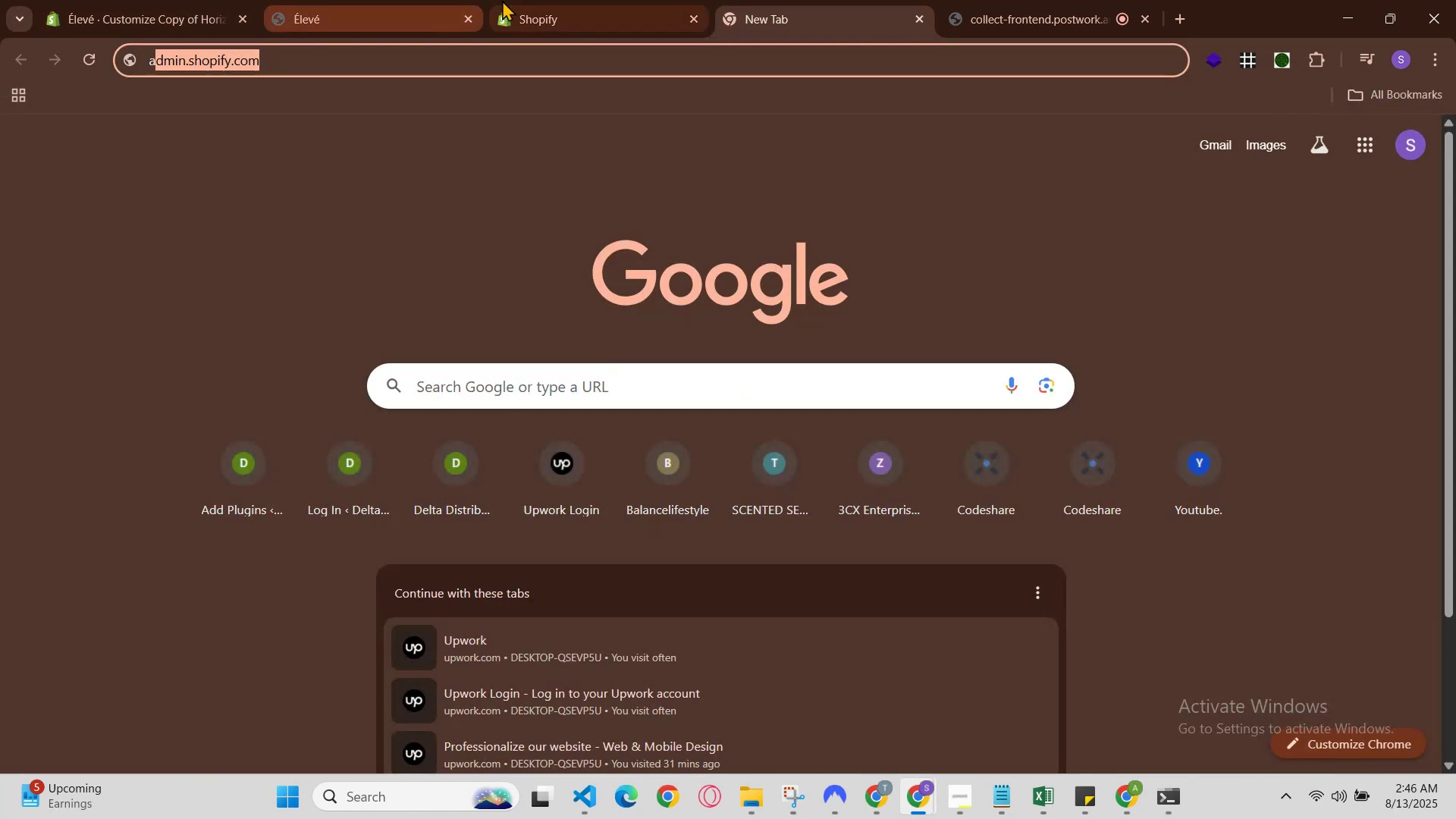 
left_click([508, 0])
 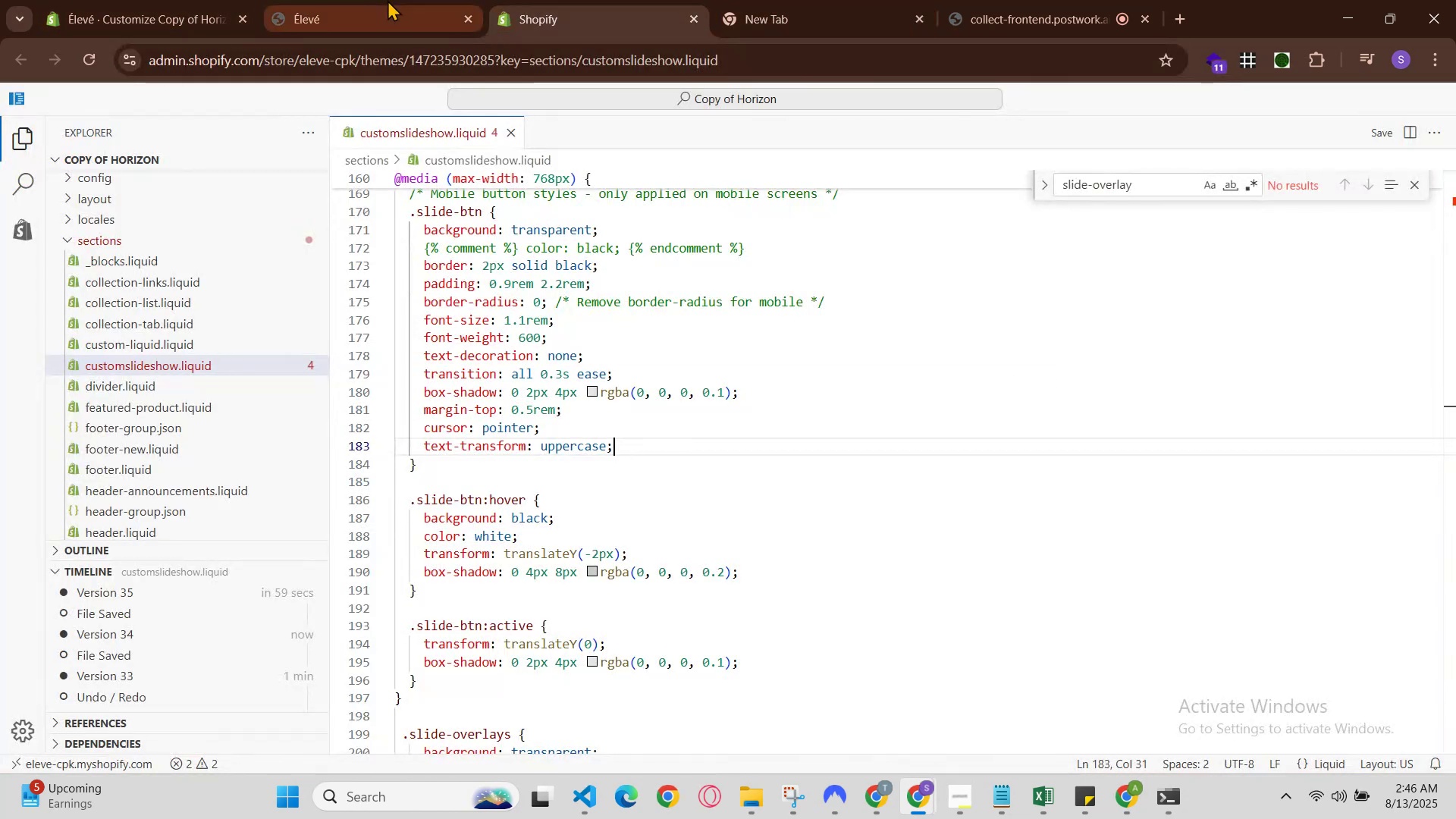 
left_click([388, 0])
 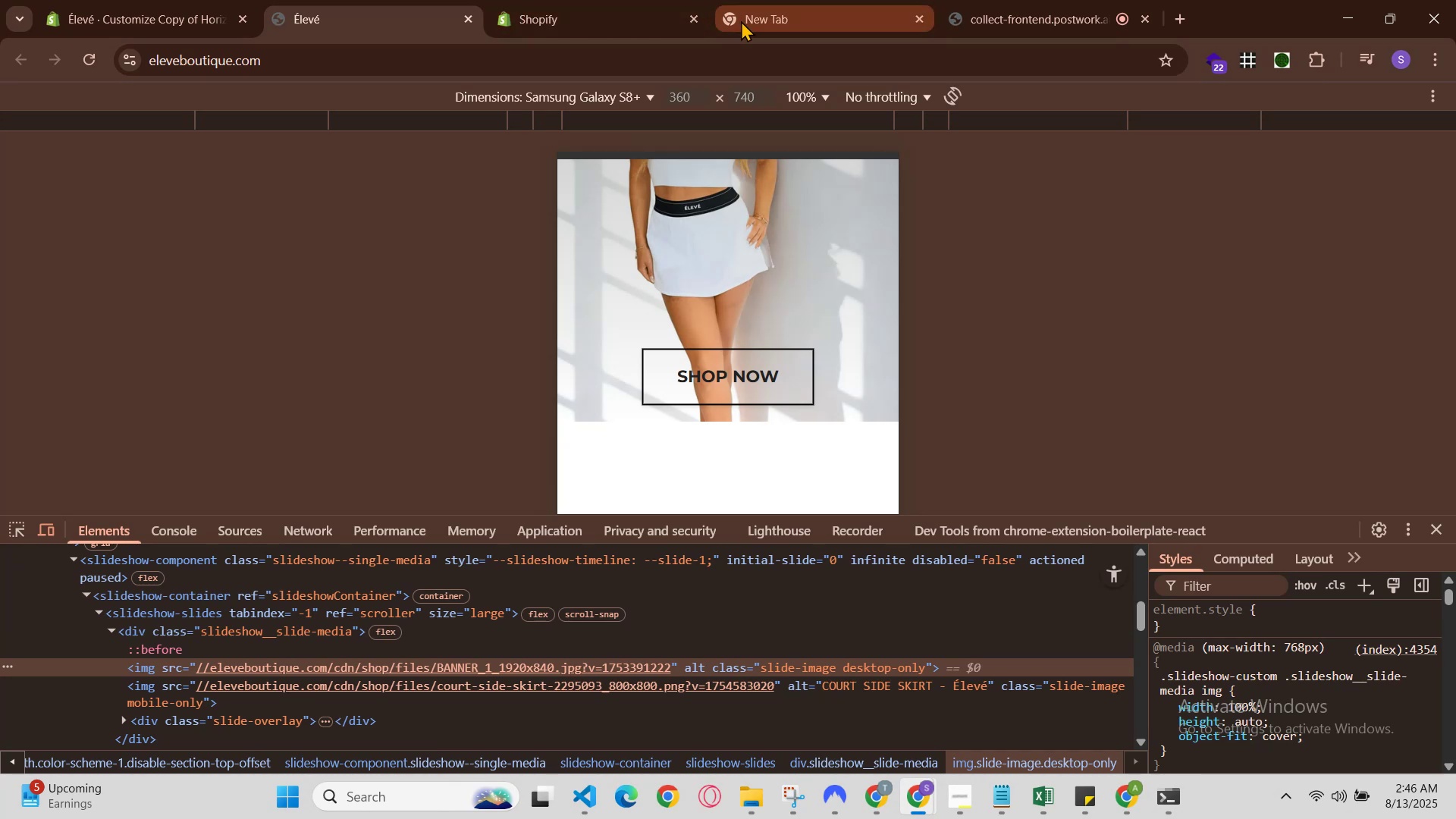 
left_click([764, 1])
 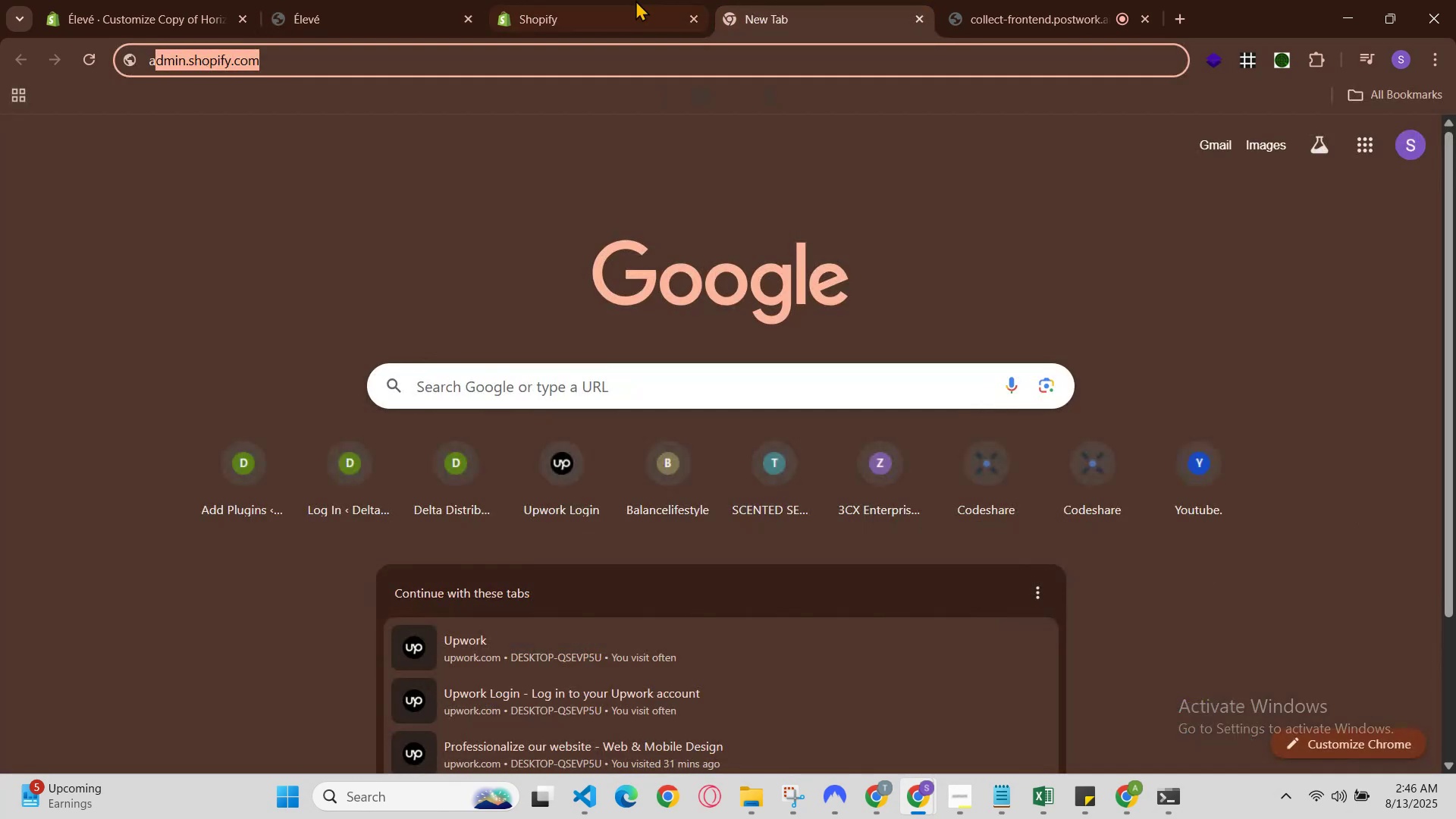 
left_click([595, 0])
 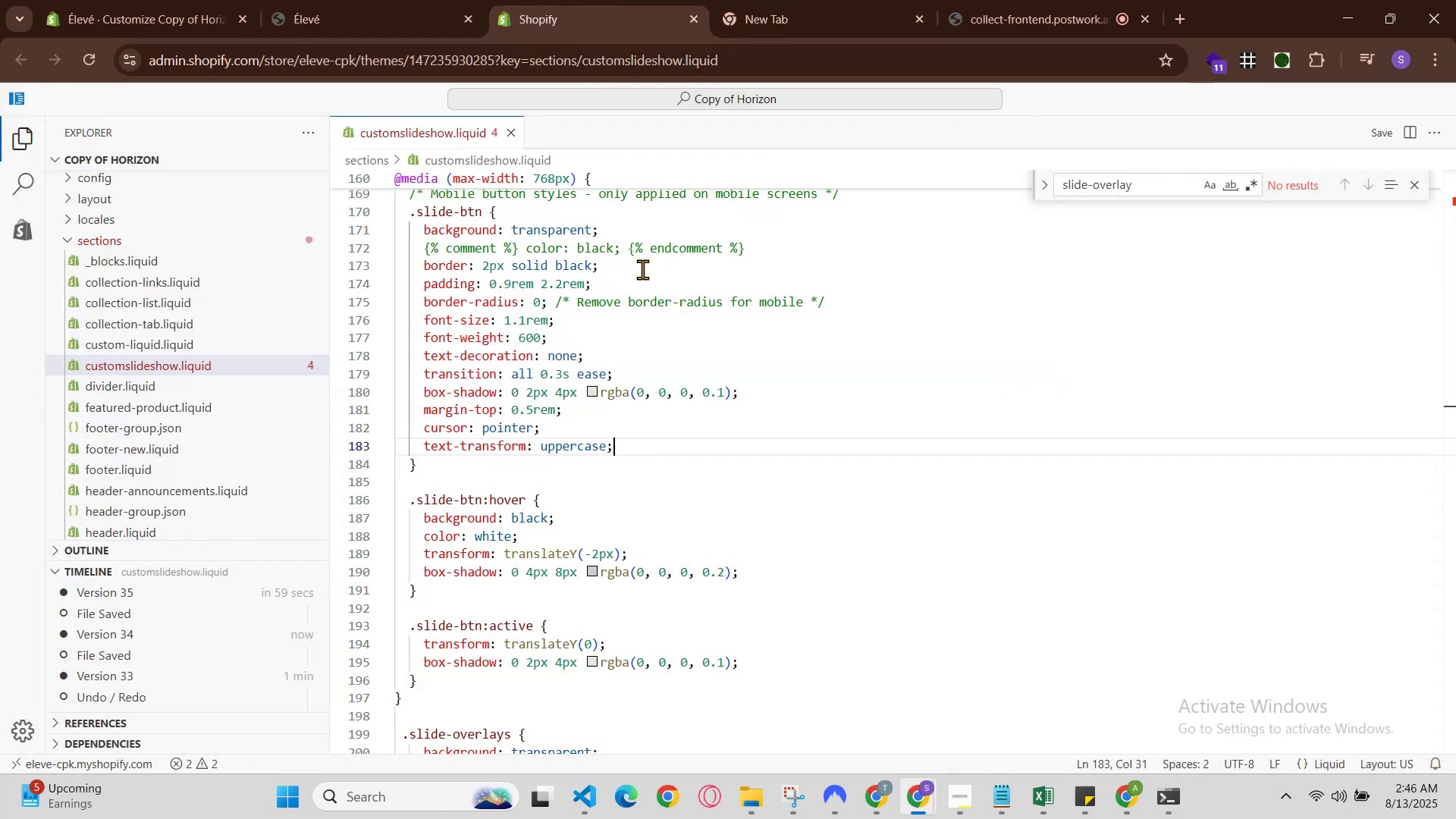 
scroll: coordinate [802, 592], scroll_direction: down, amount: 1.0
 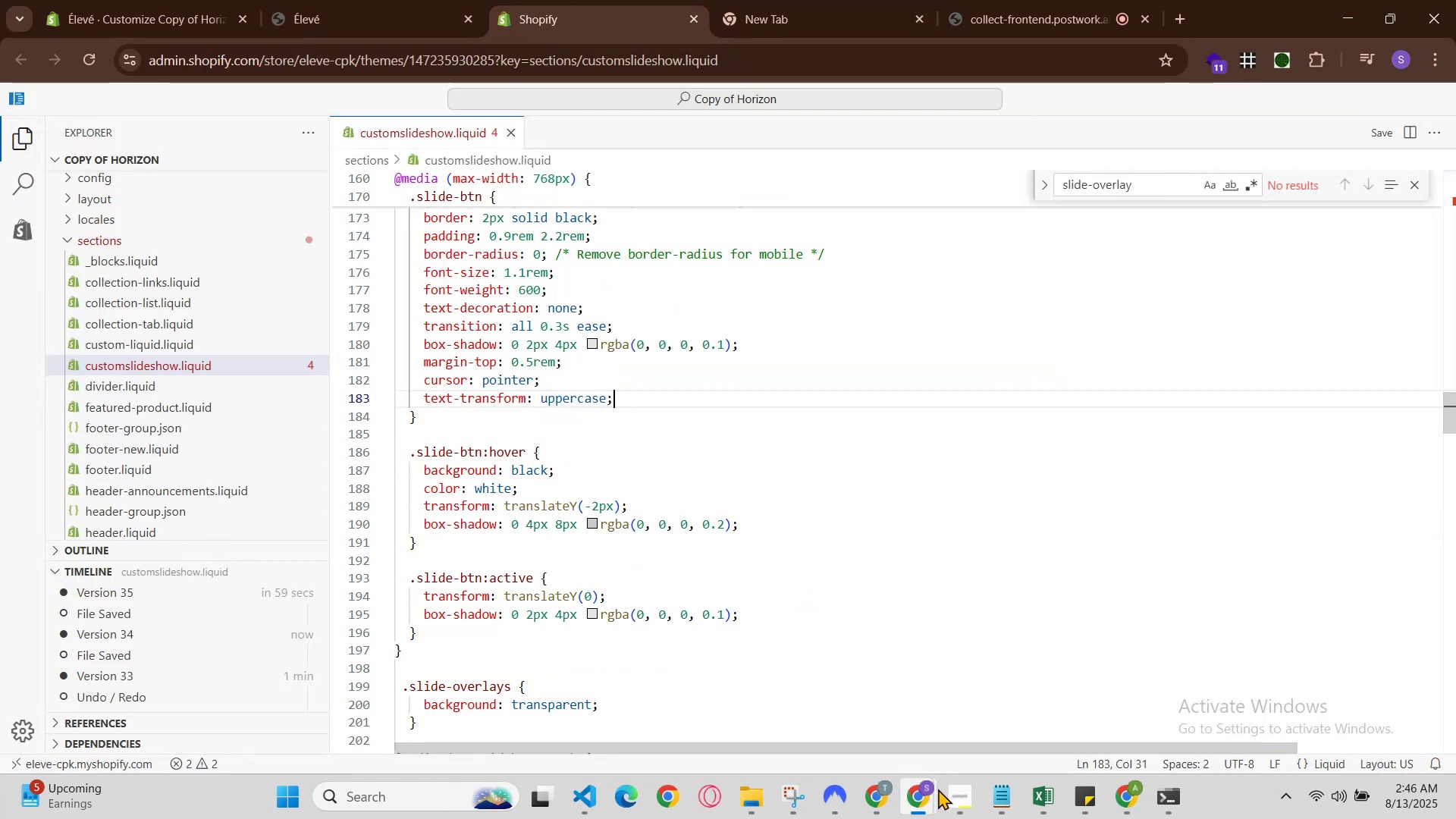 
left_click([923, 791])
 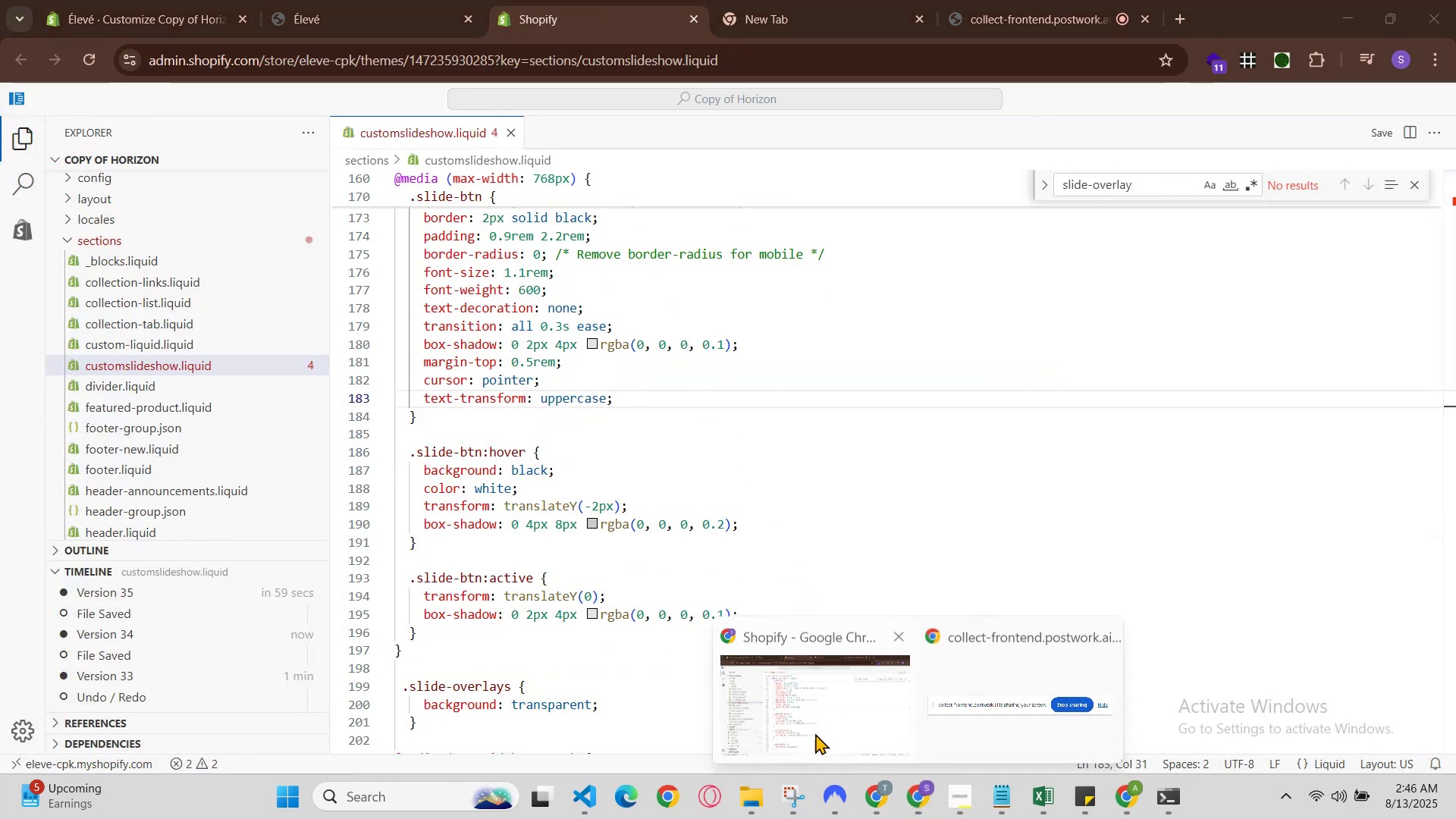 
left_click([815, 733])
 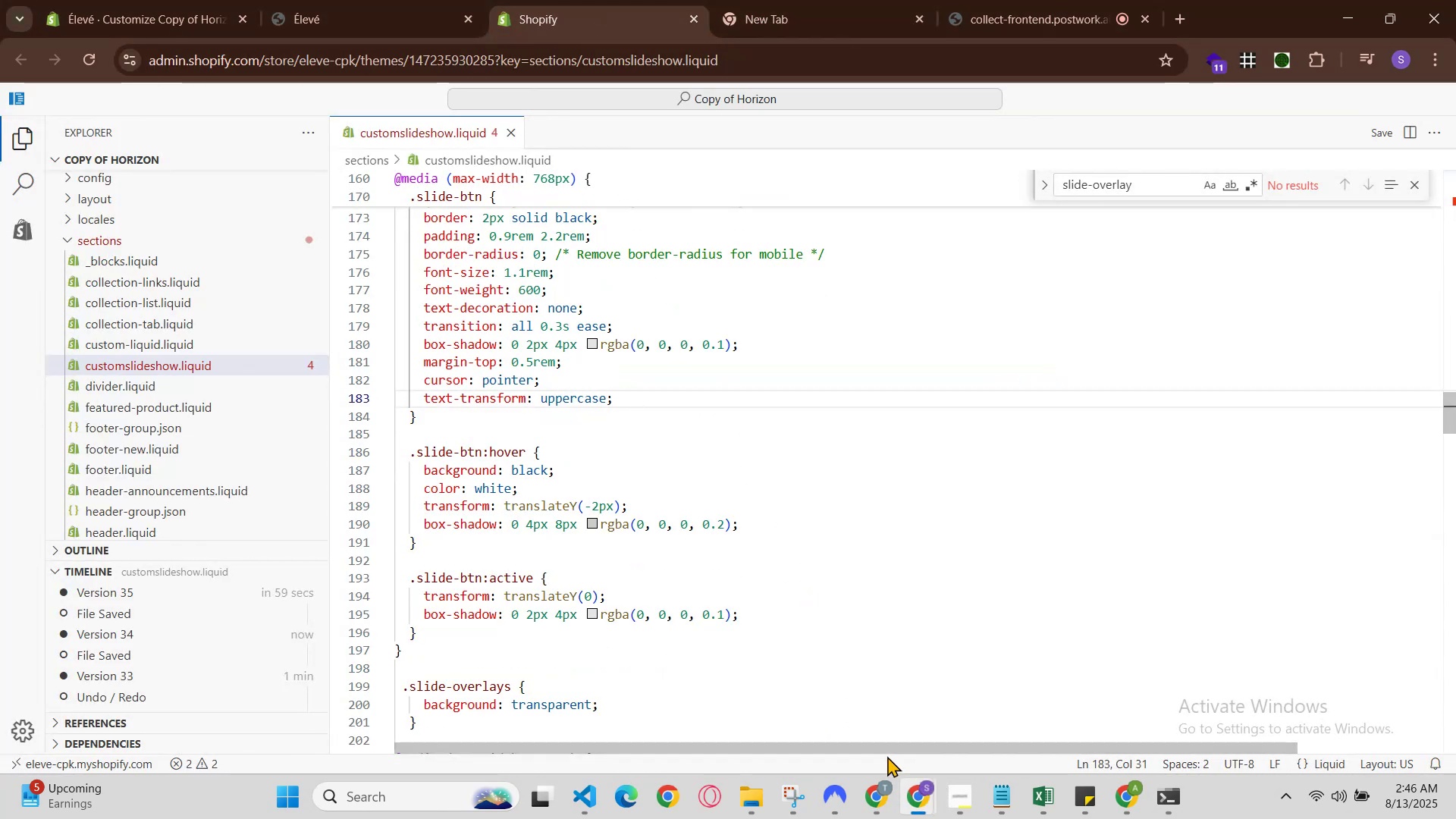 
left_click([887, 793])
 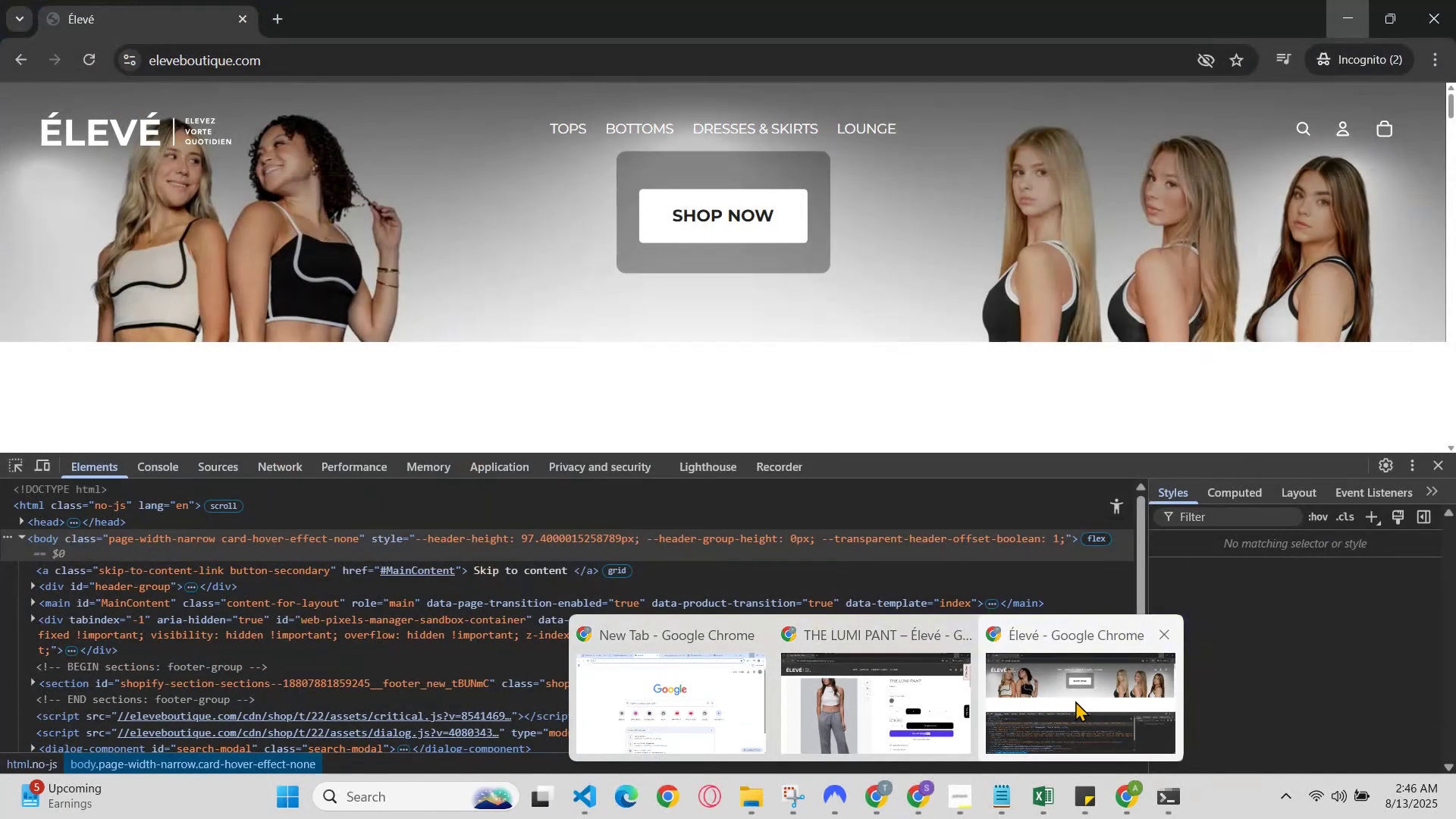 
left_click([1075, 701])
 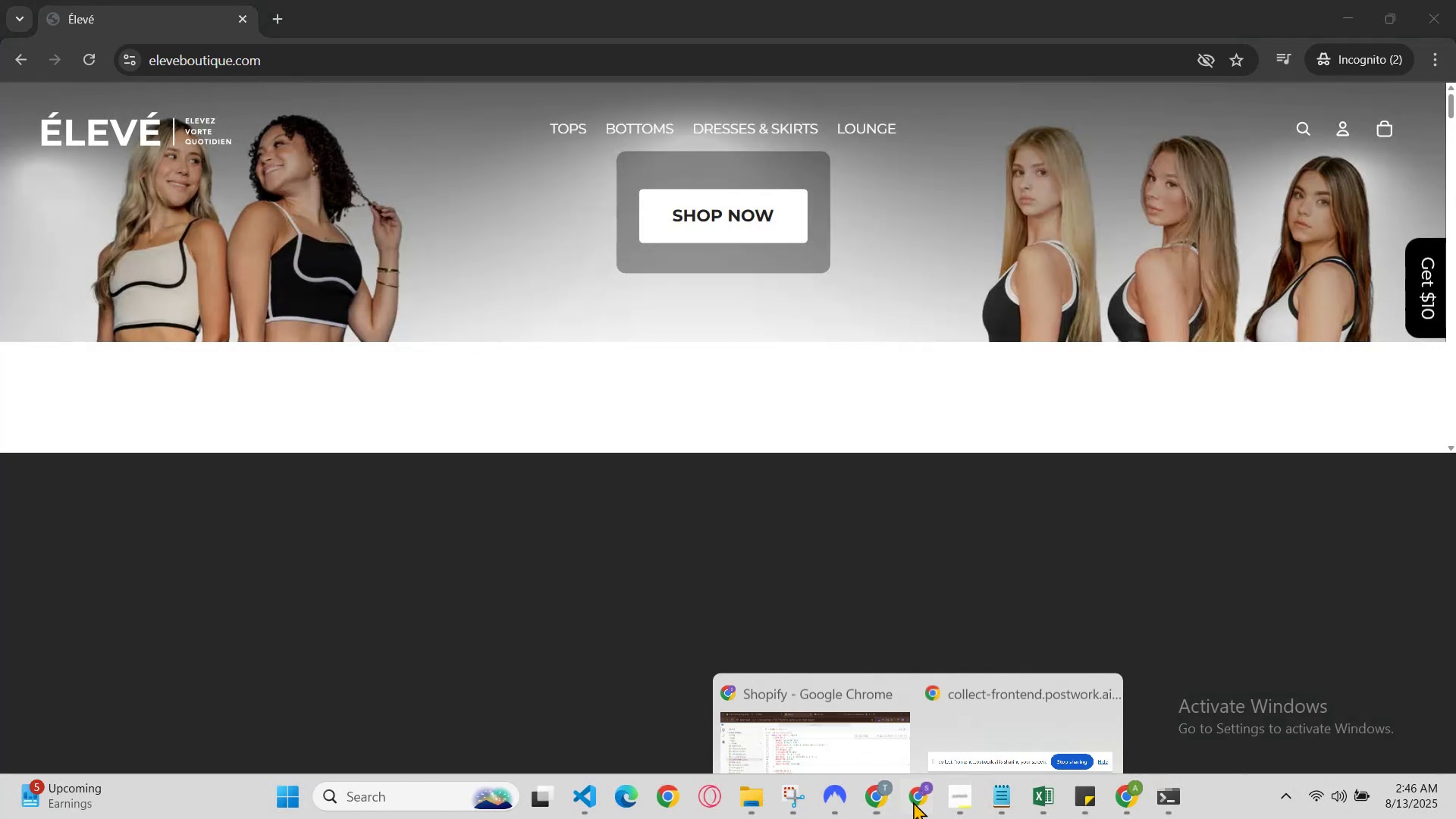 
left_click([887, 795])
 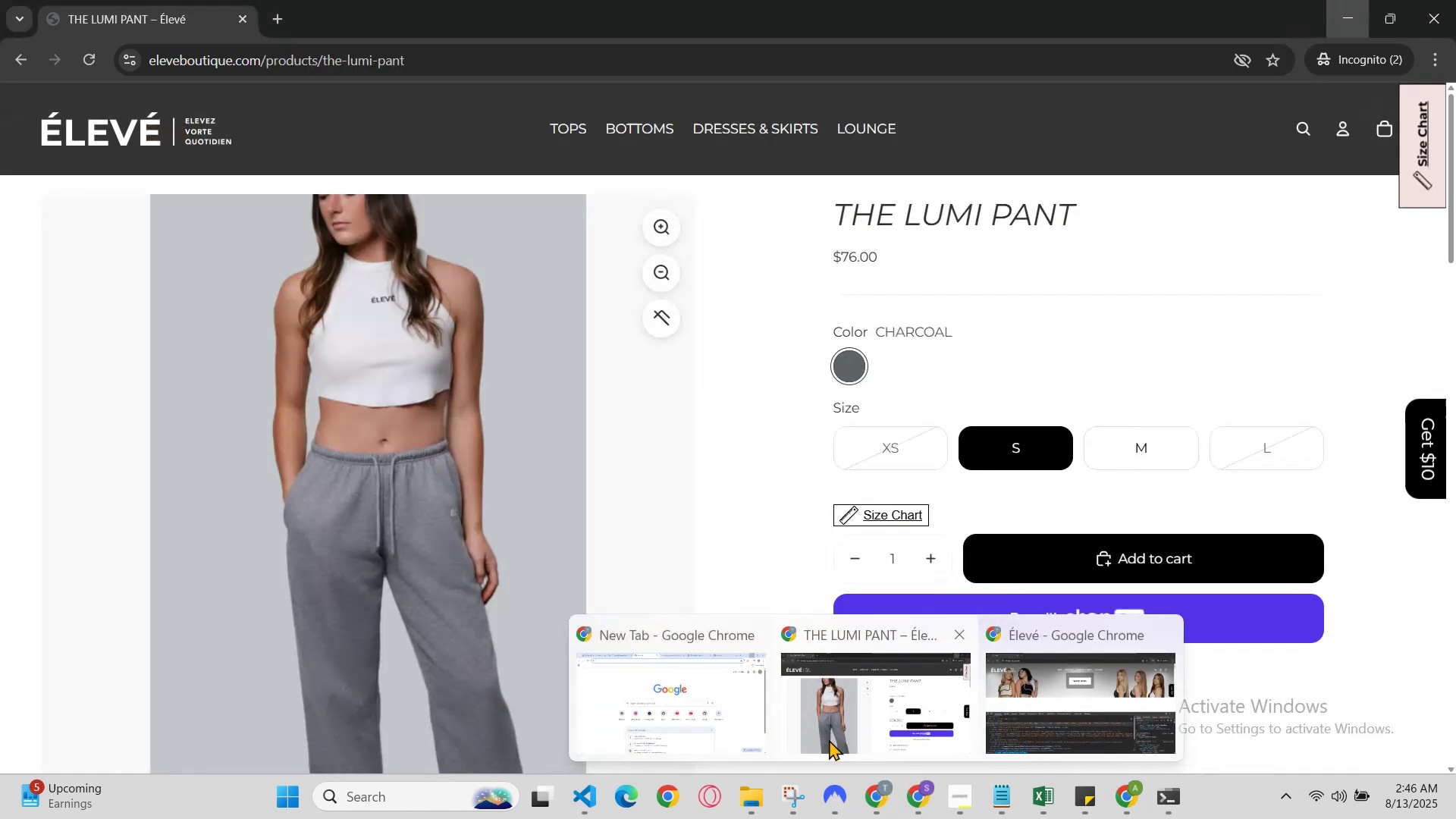 
left_click([815, 730])
 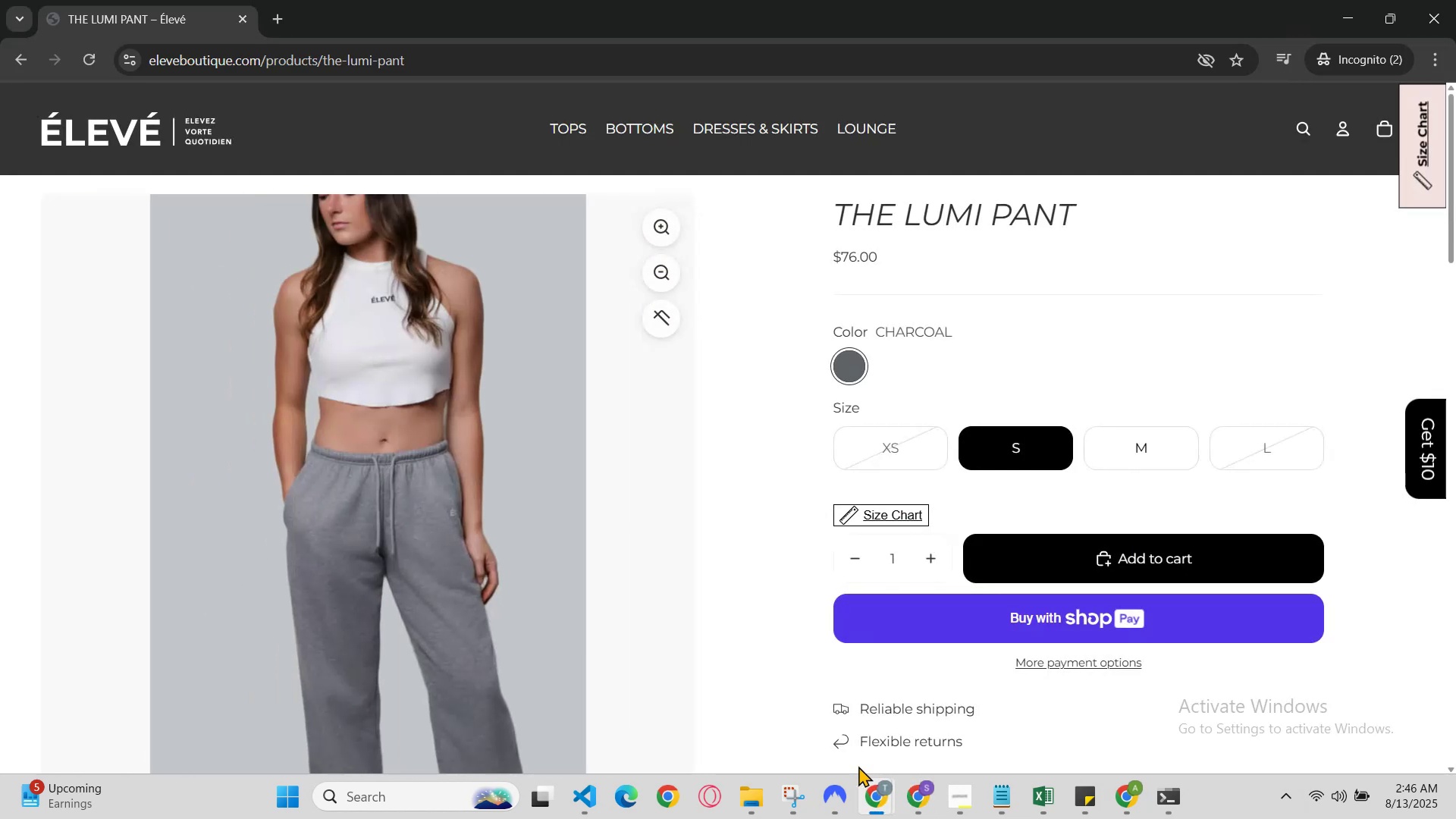 
left_click([874, 789])
 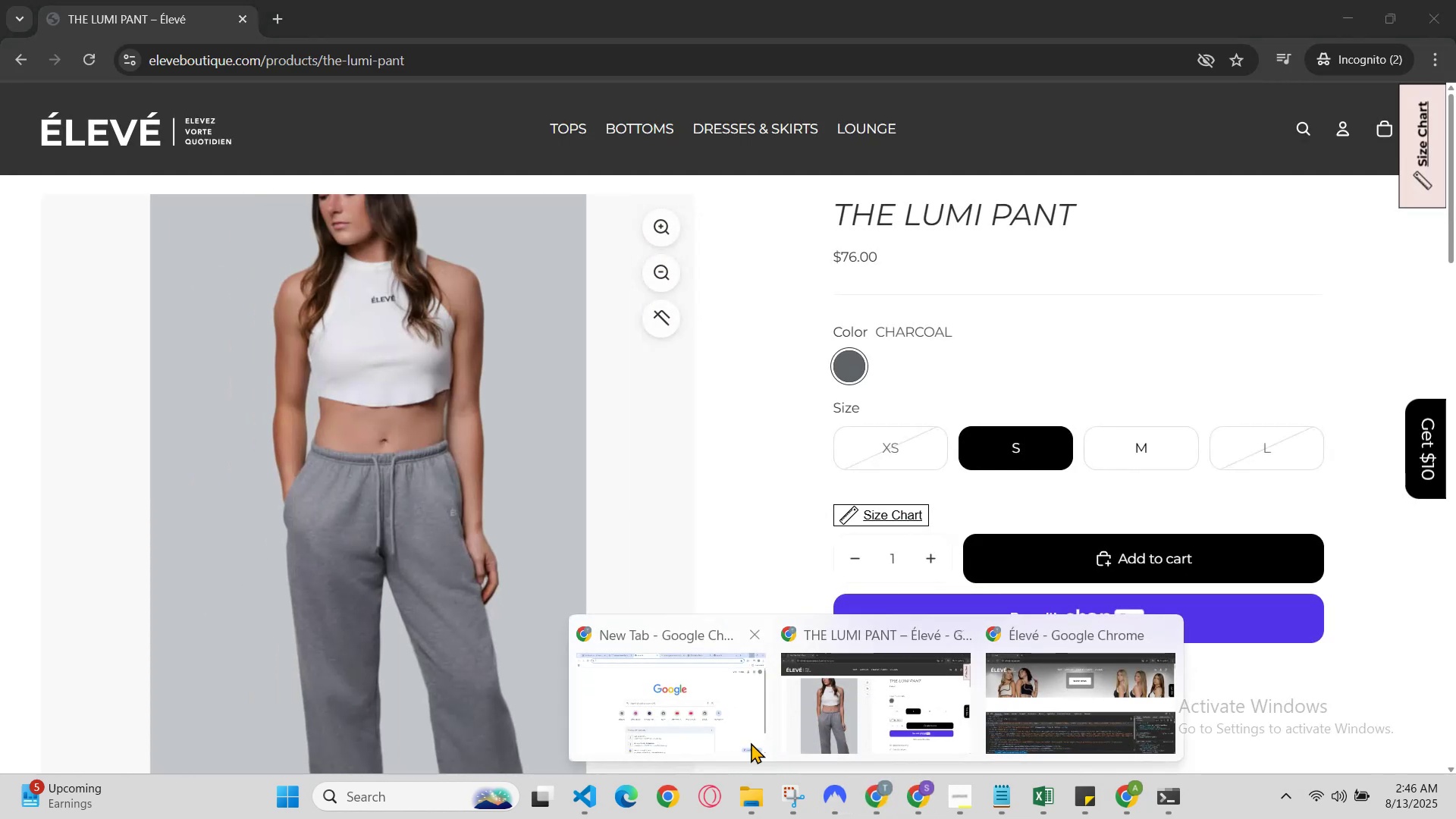 
left_click([736, 732])
 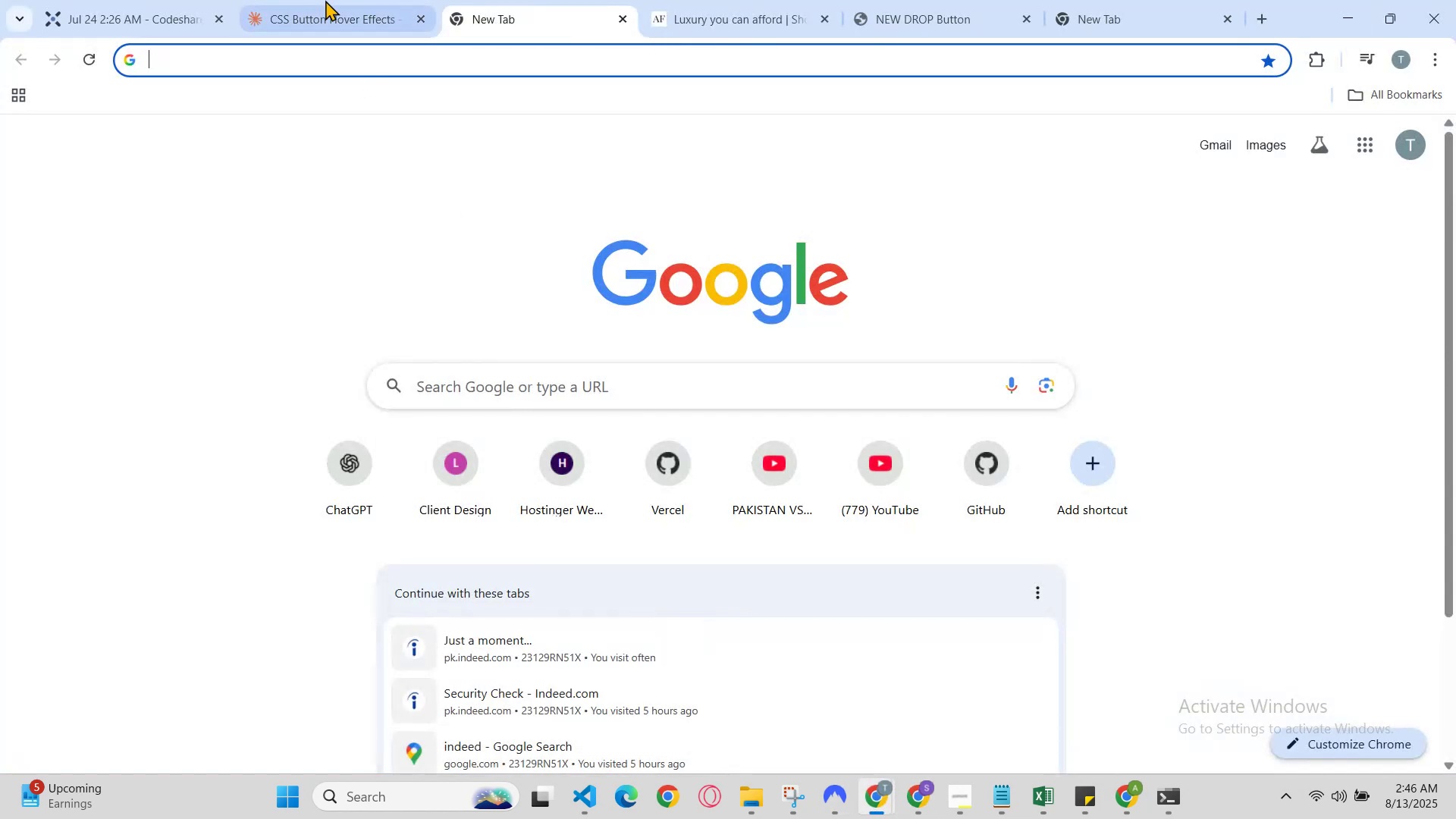 
left_click([322, 0])
 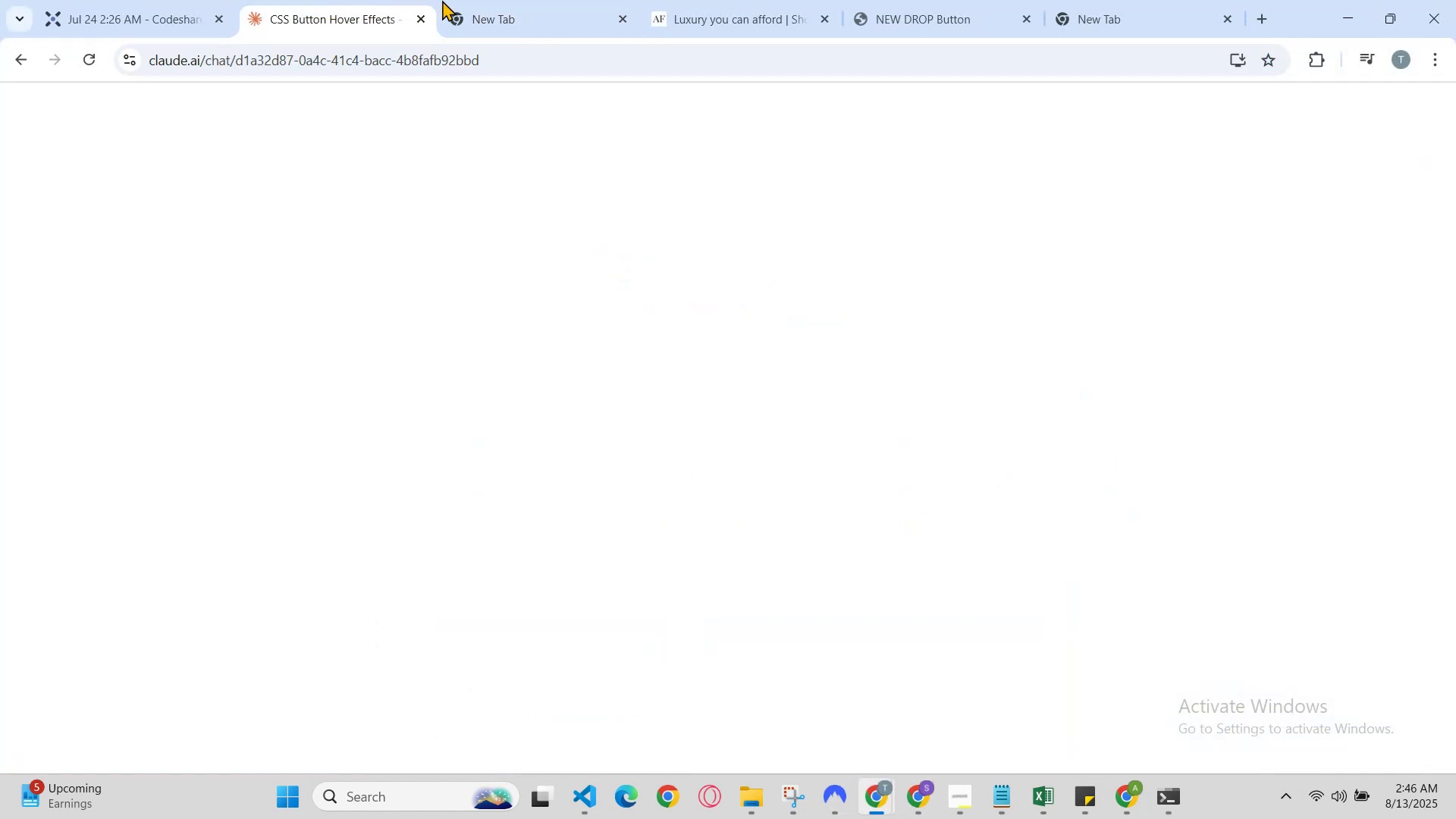 
left_click([483, 0])
 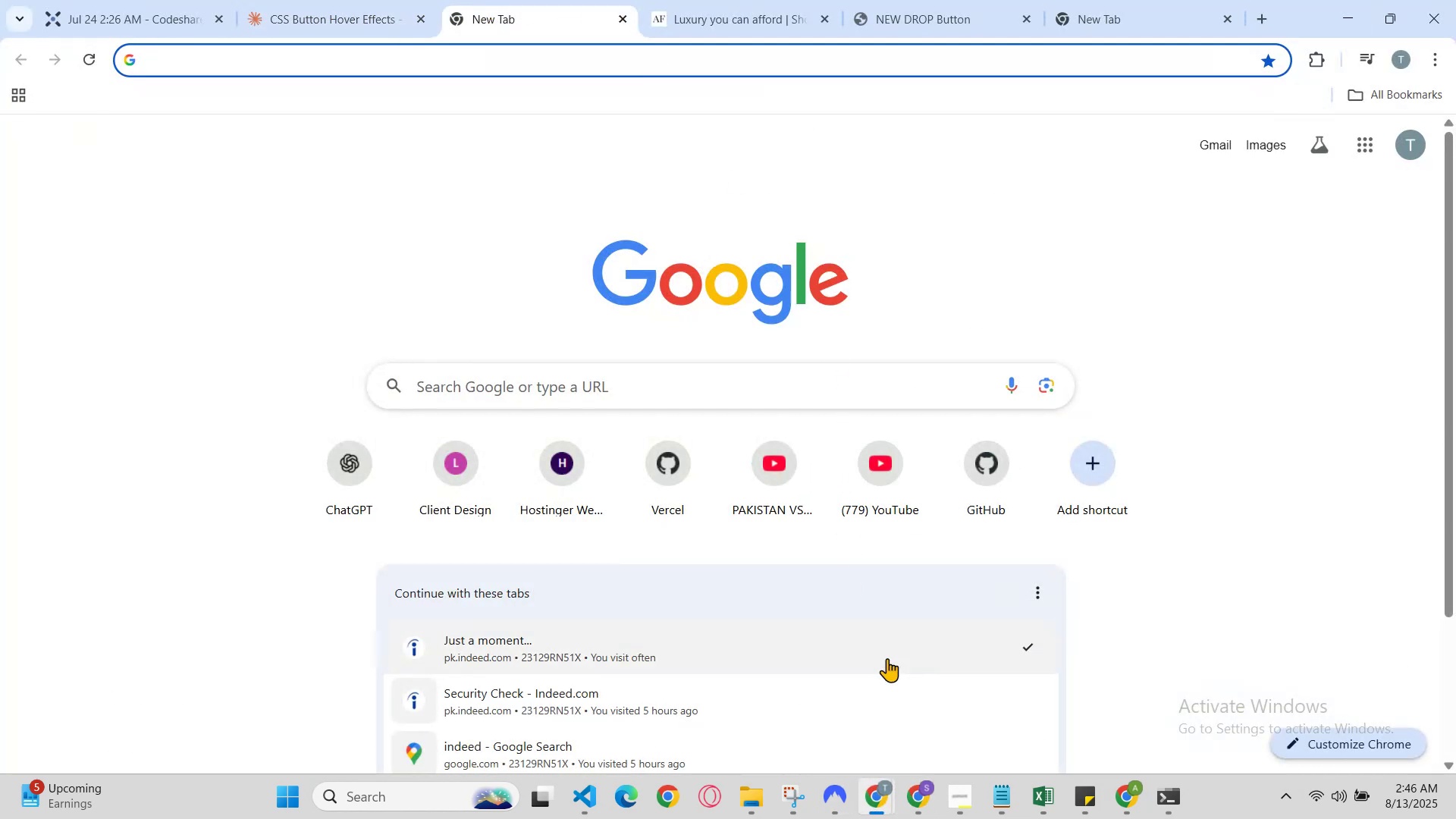 
left_click([915, 792])
 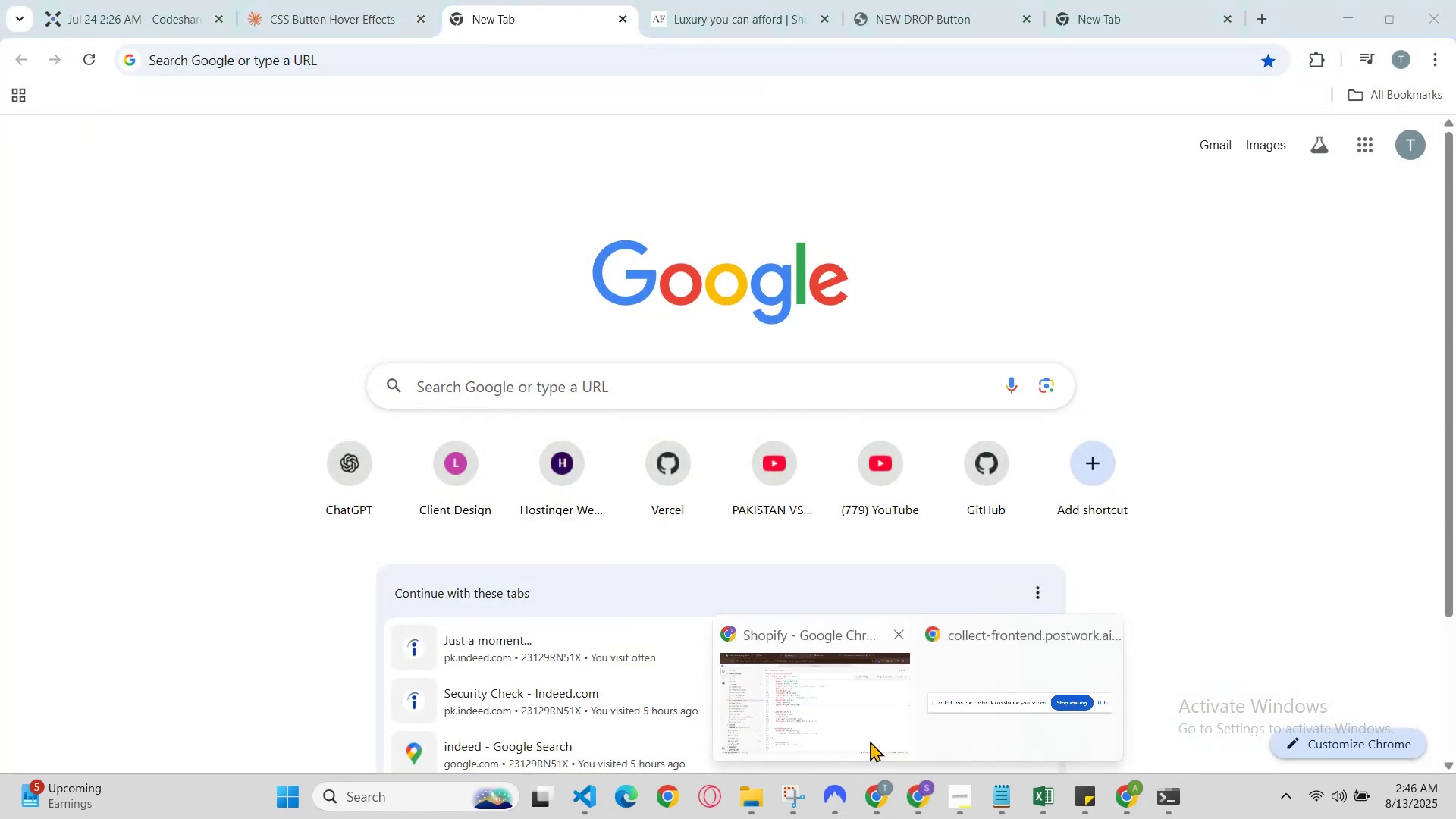 
left_click([844, 726])
 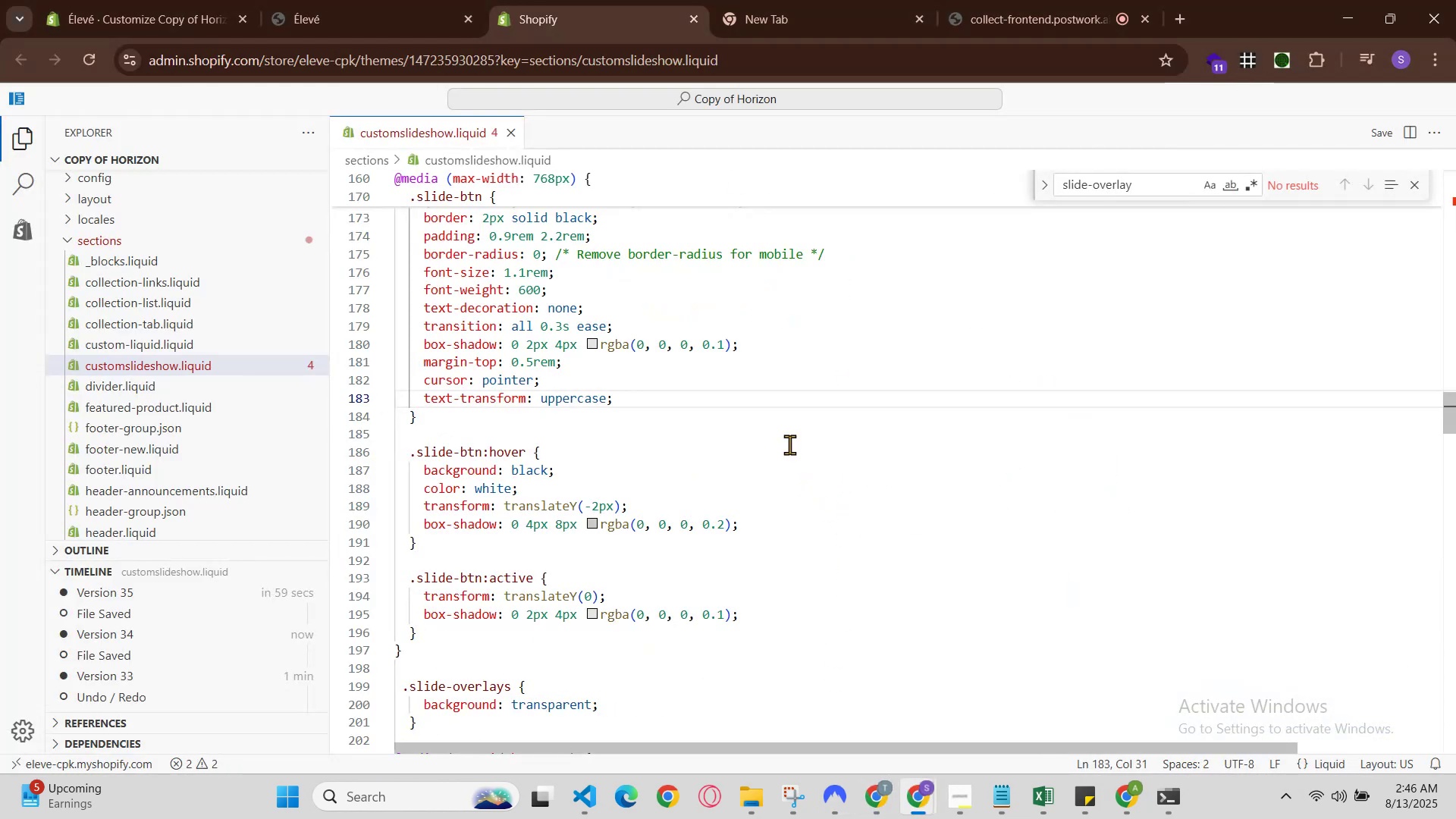 
left_click([777, 425])
 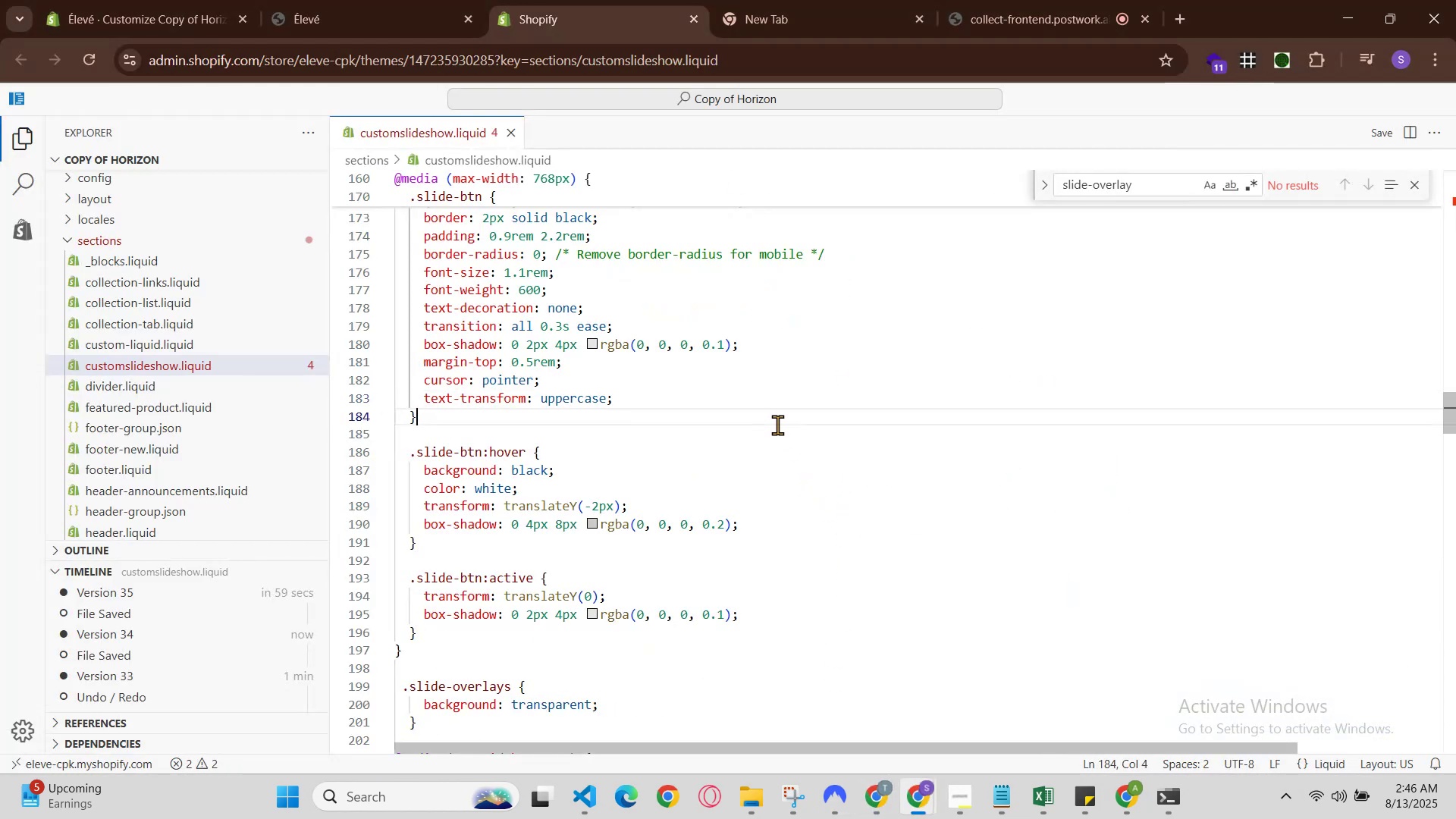 
scroll: coordinate [777, 425], scroll_direction: up, amount: 2.0
 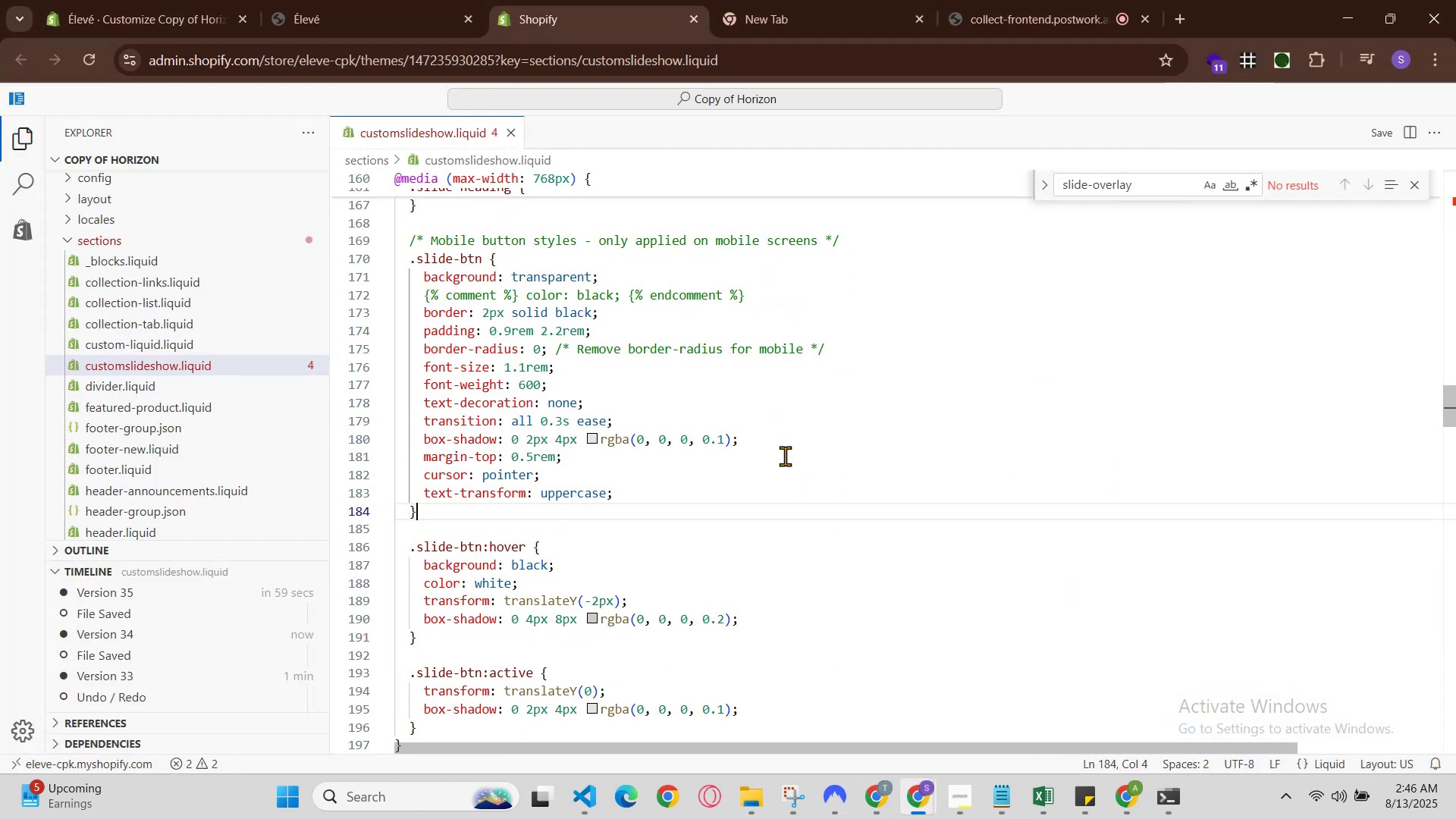 
left_click([800, 491])
 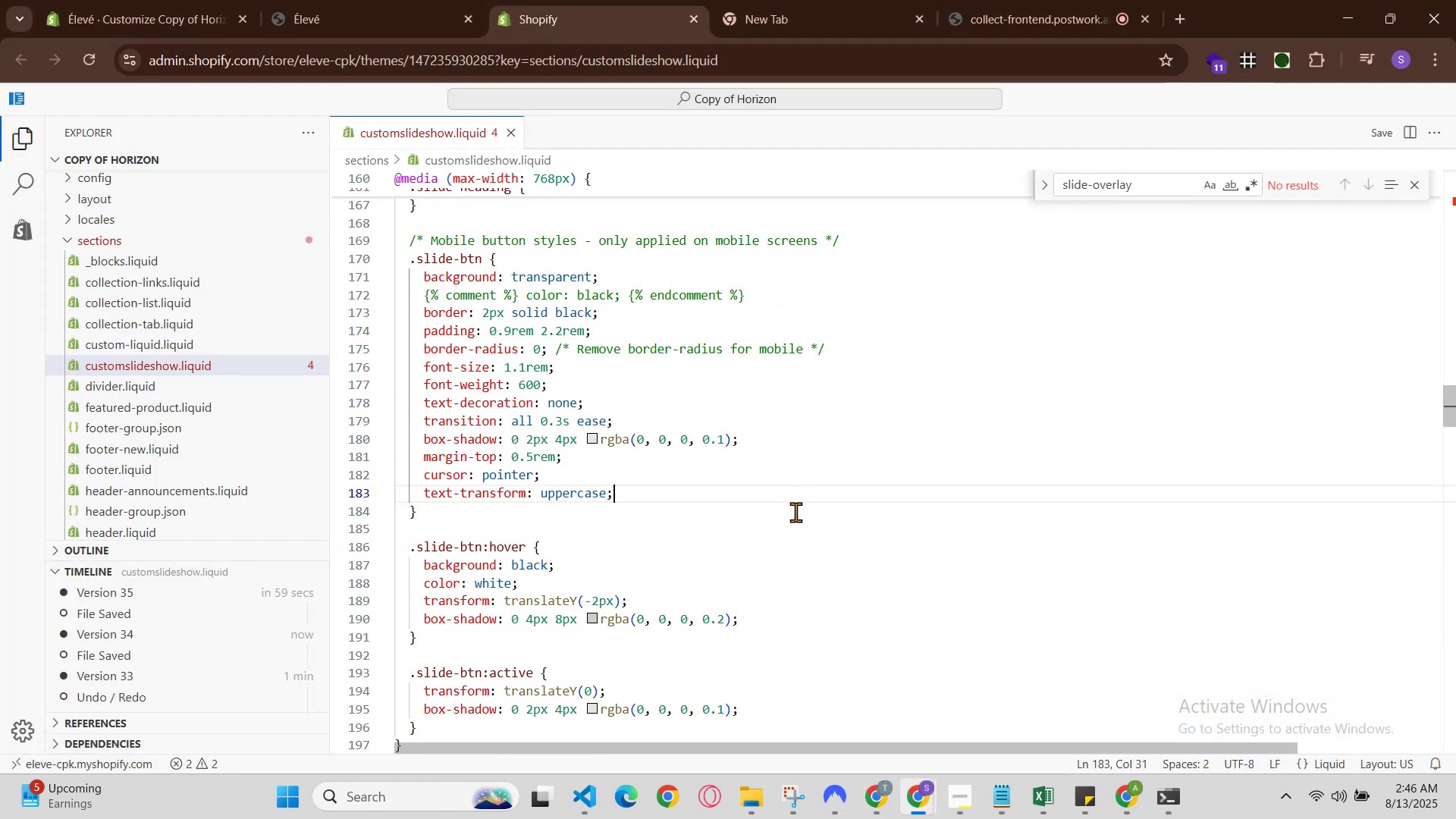 
left_click([795, 512])
 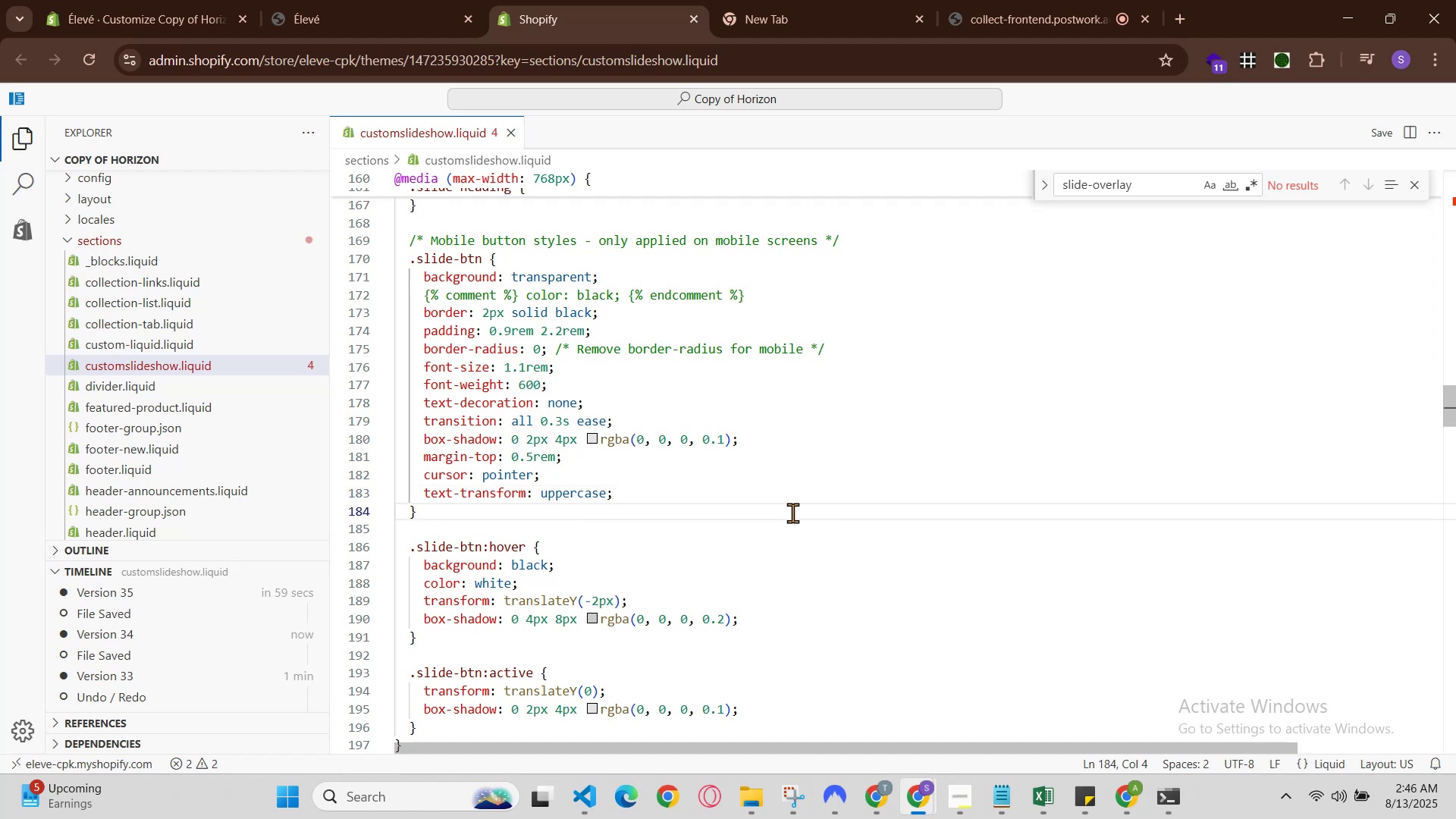 
scroll: coordinate [786, 510], scroll_direction: up, amount: 2.0
 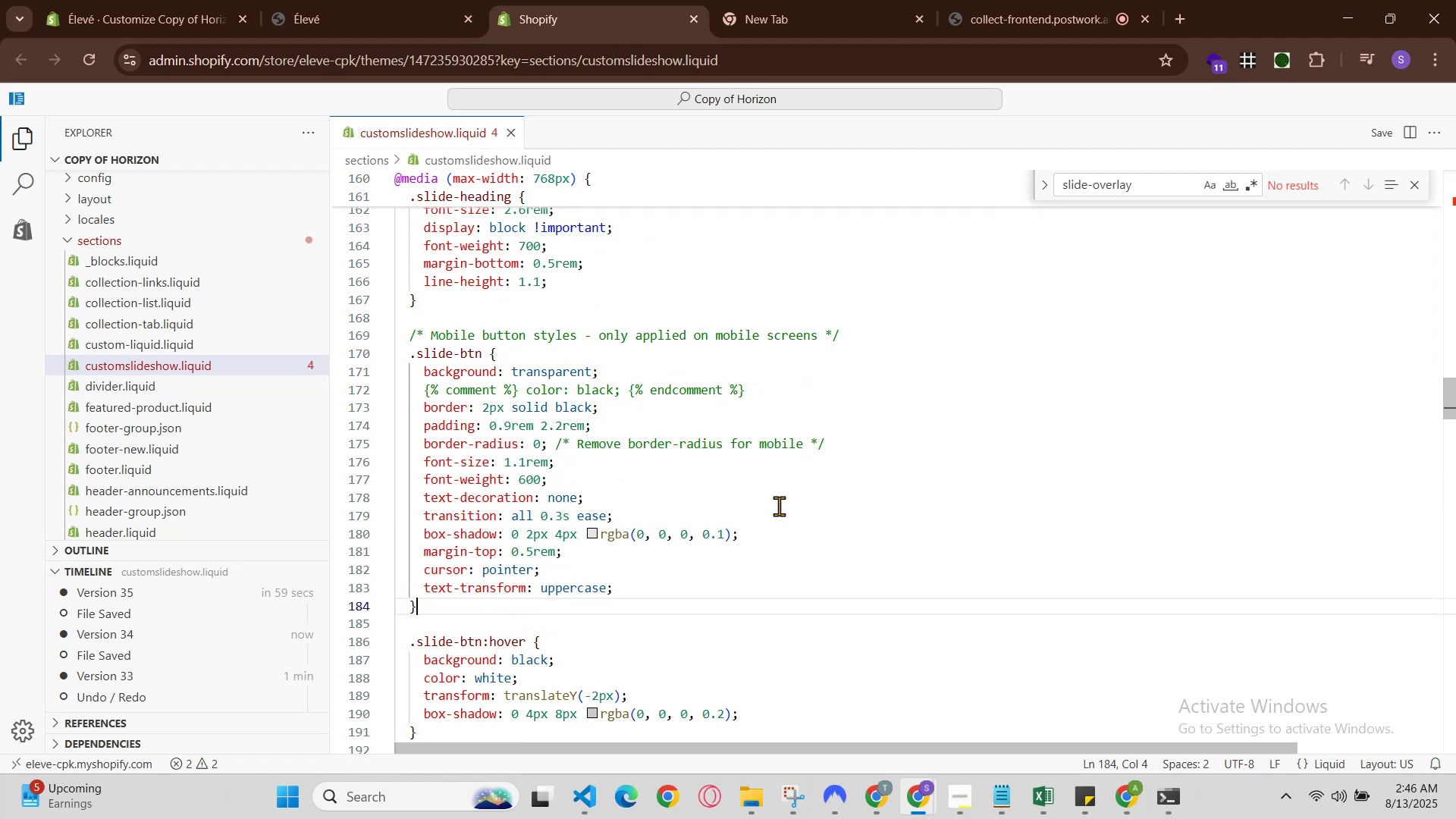 
scroll: coordinate [779, 506], scroll_direction: down, amount: 2.0
 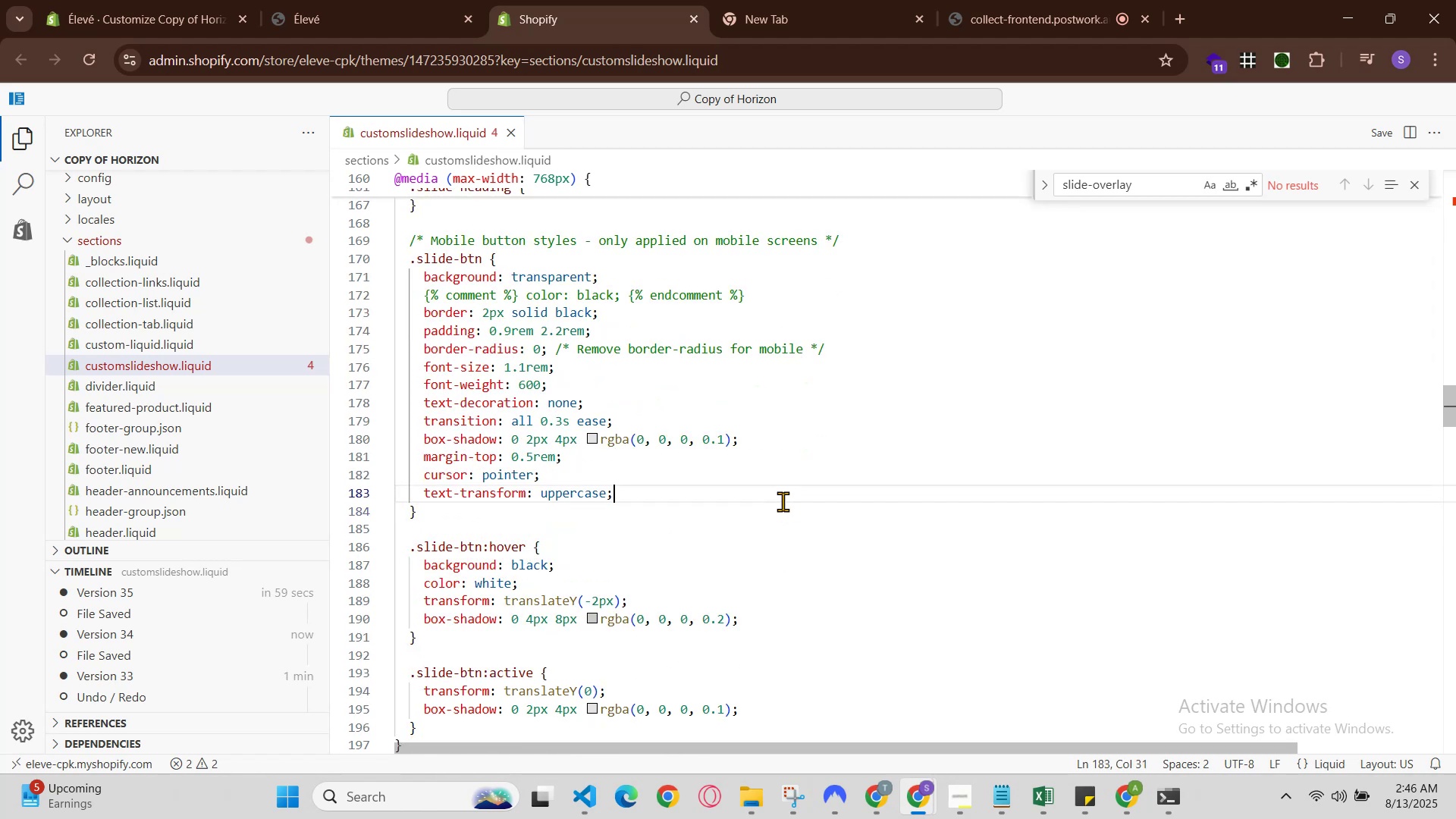 
left_click([440, 0])
 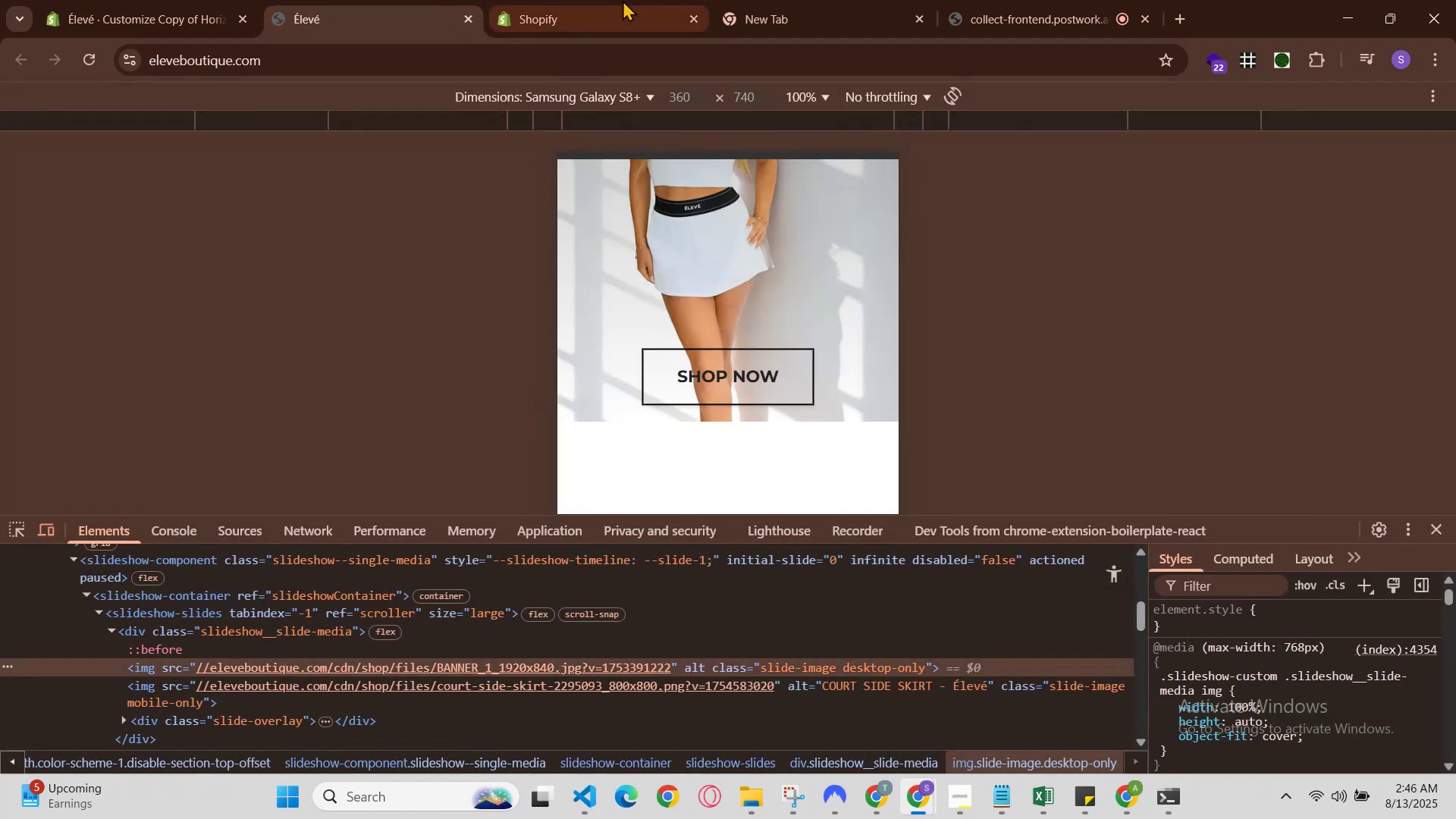 
left_click([623, 0])
 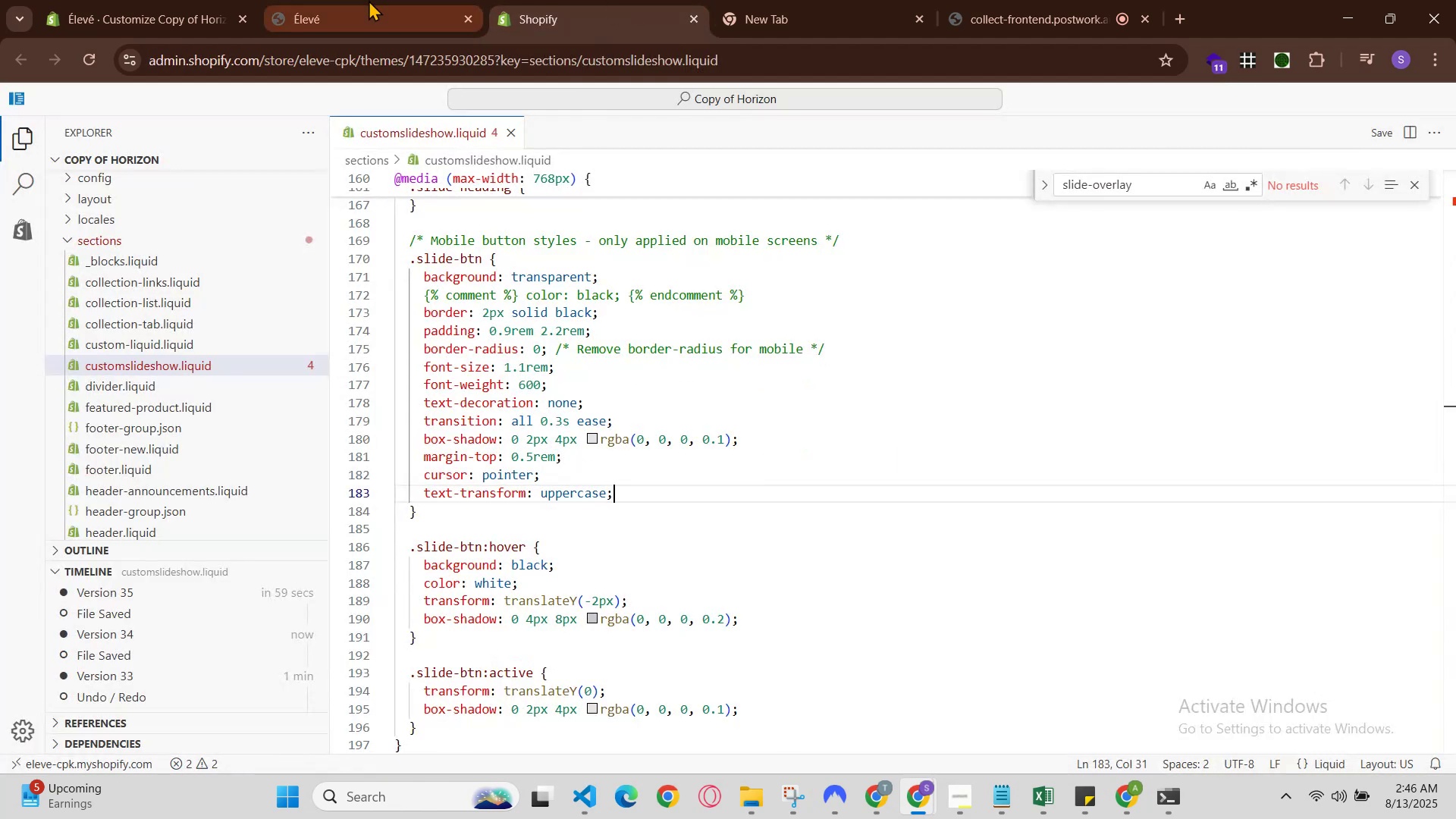 
left_click([369, 0])
 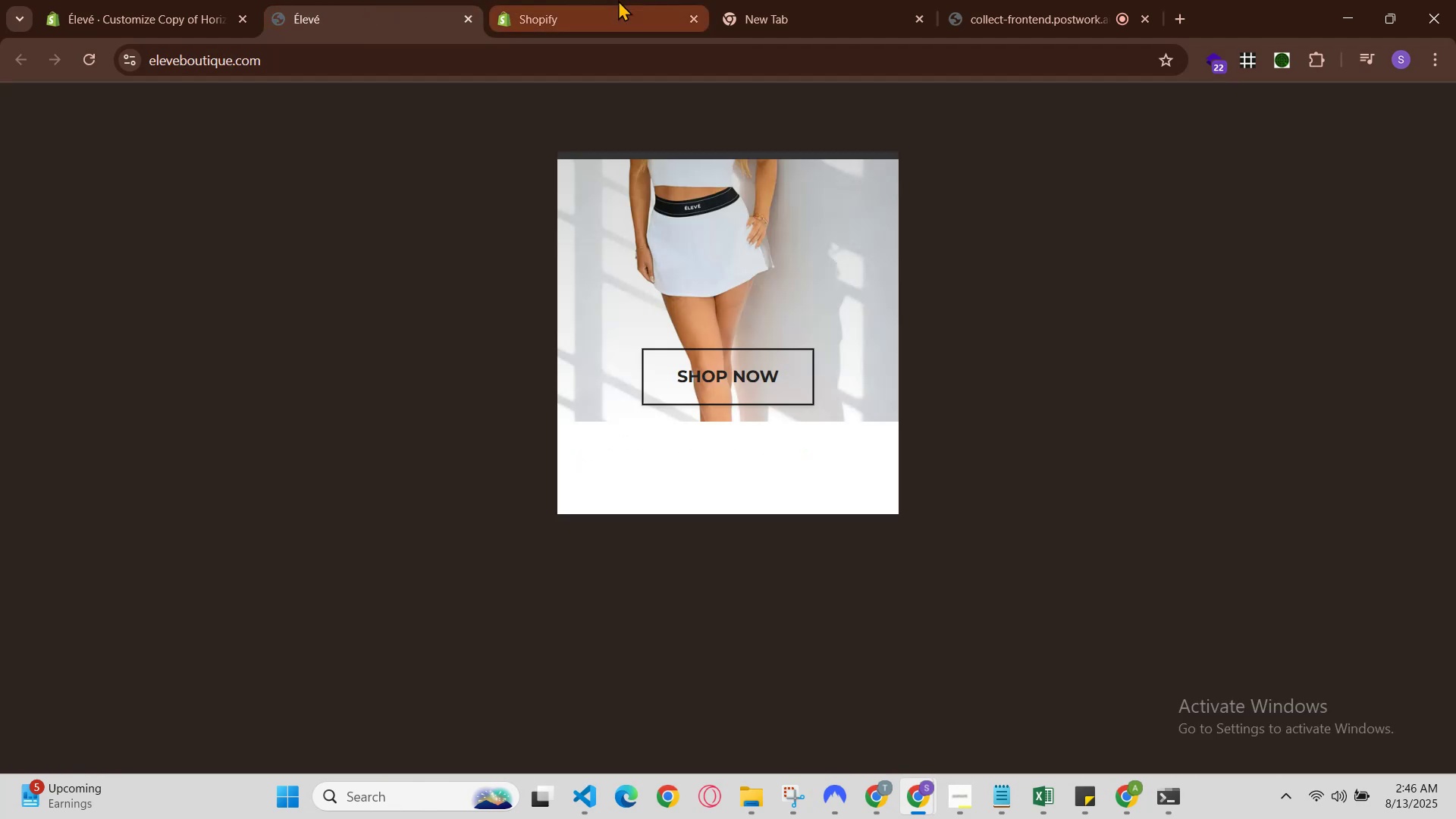 
left_click([618, 0])
 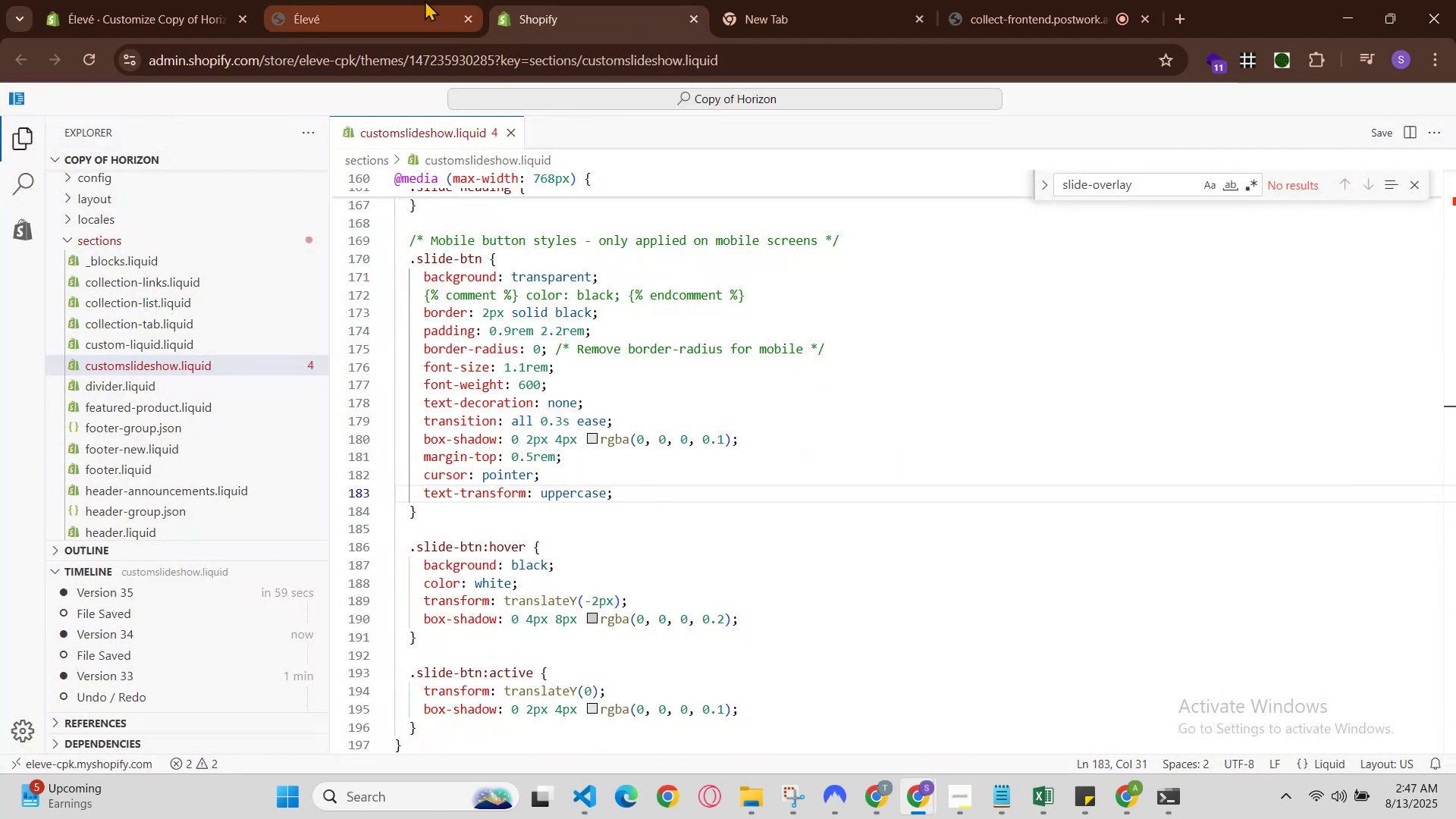 
left_click([425, 0])
 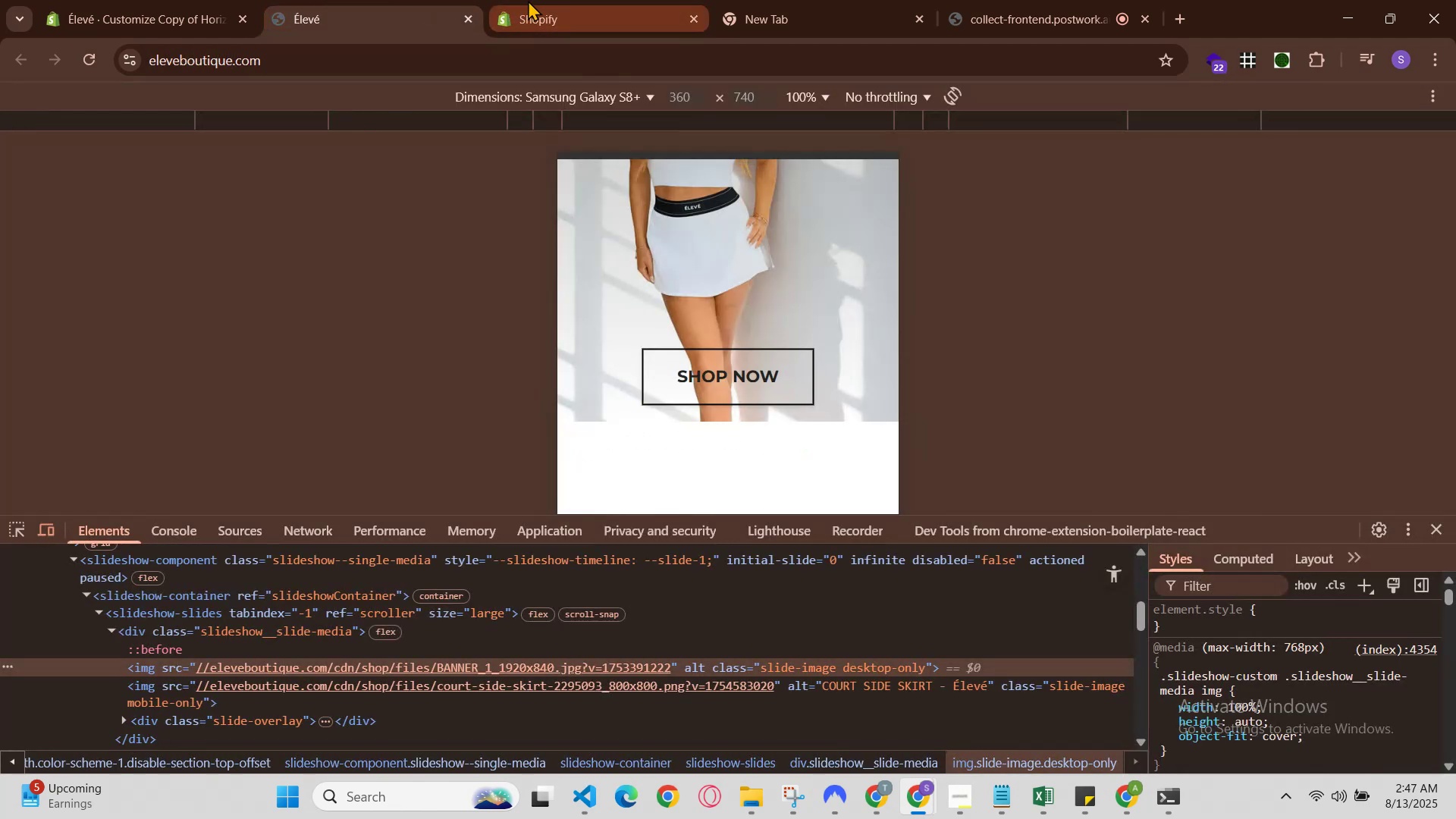 
left_click([528, 0])
 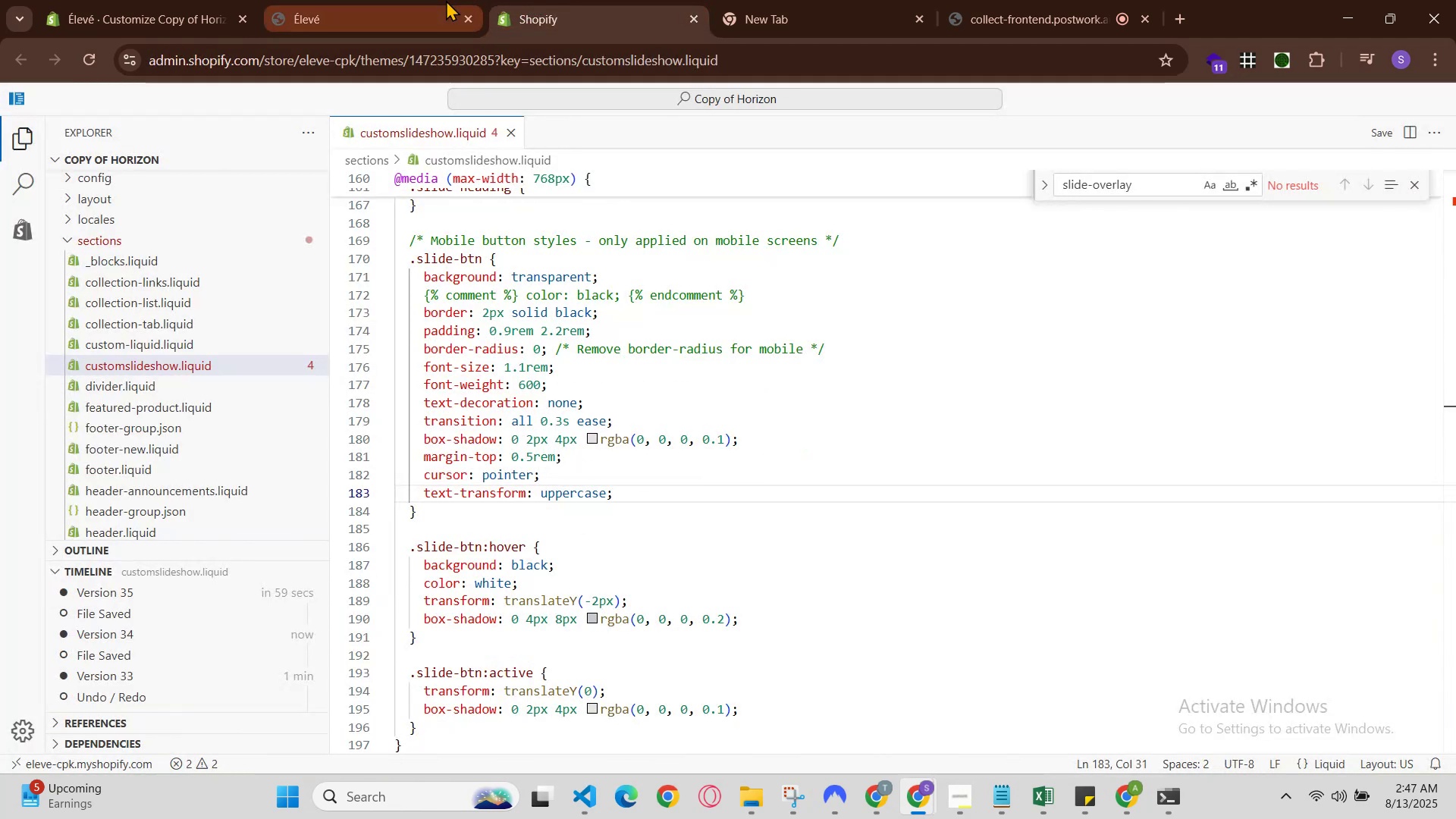 
left_click([410, 0])
 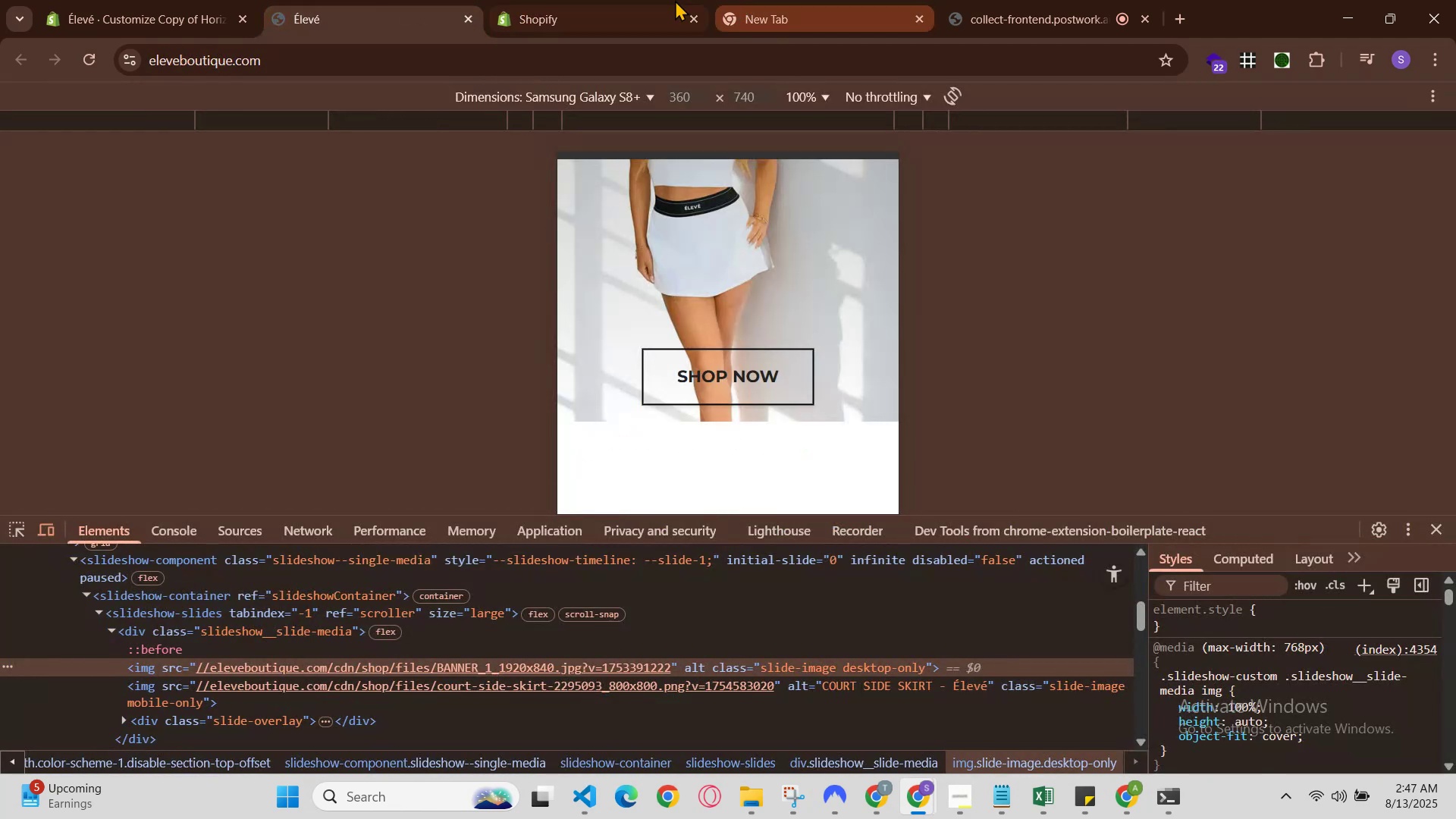 
left_click([575, 0])
 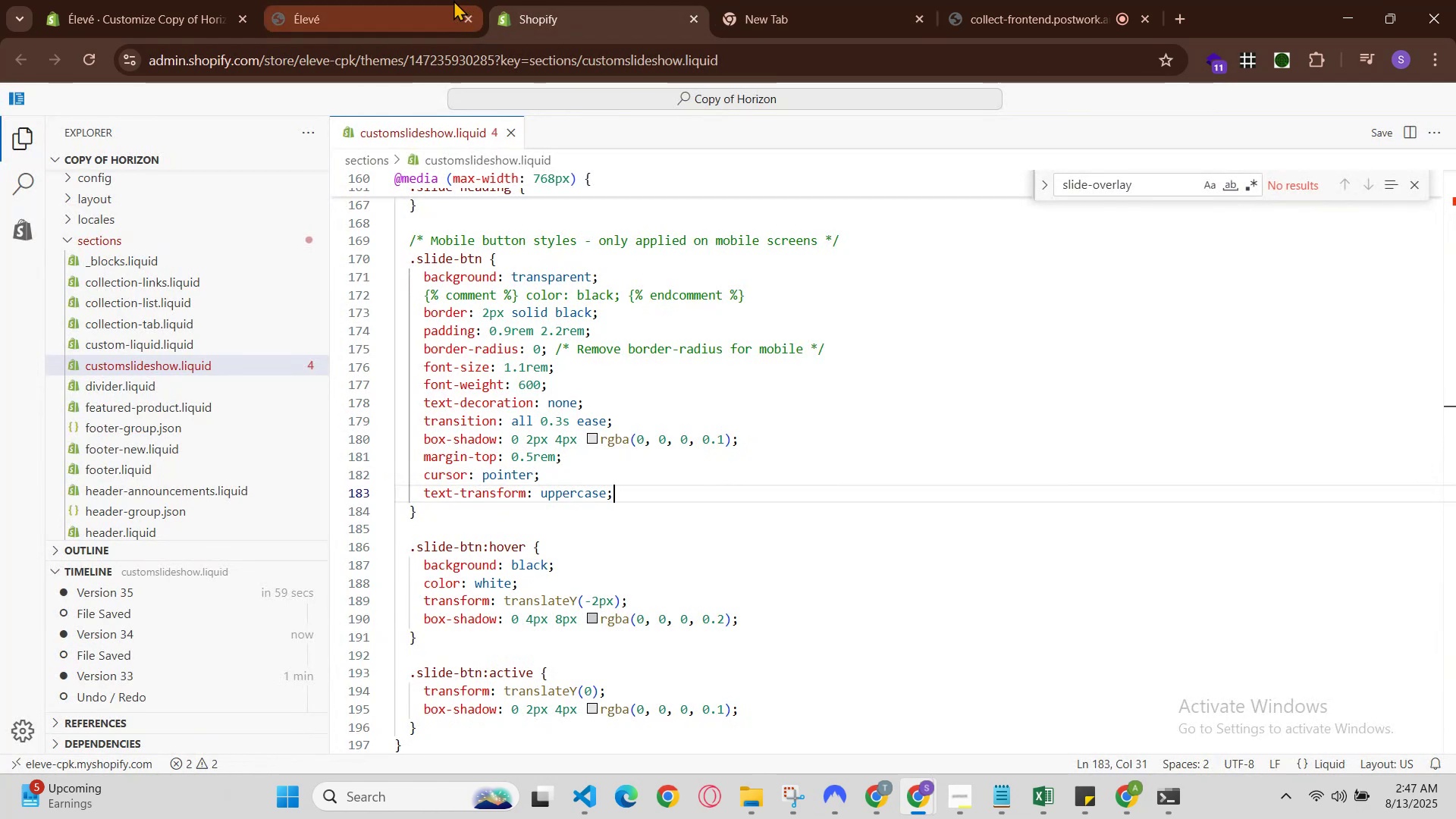 
left_click([443, 1])
 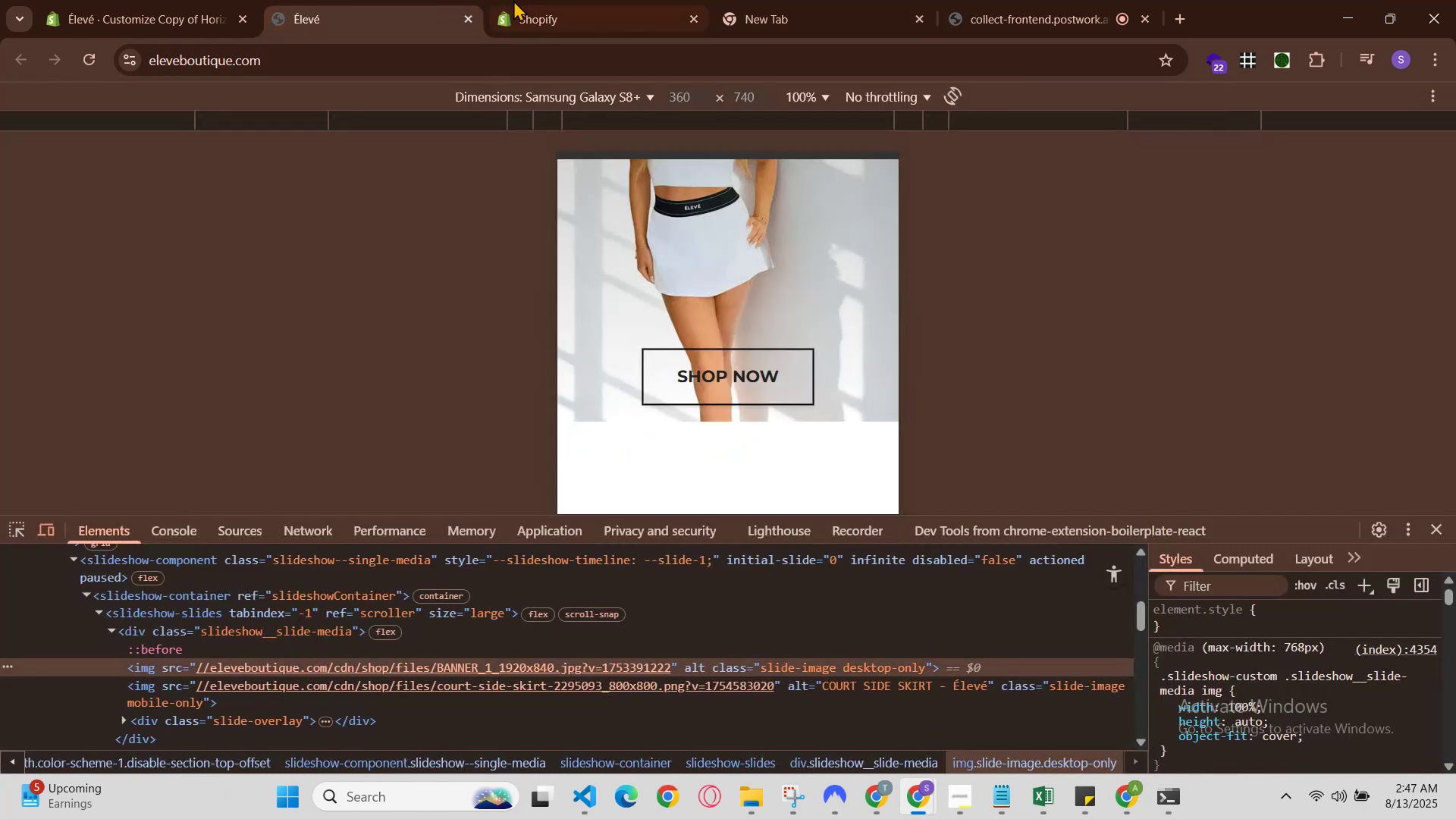 
left_click([535, 0])
 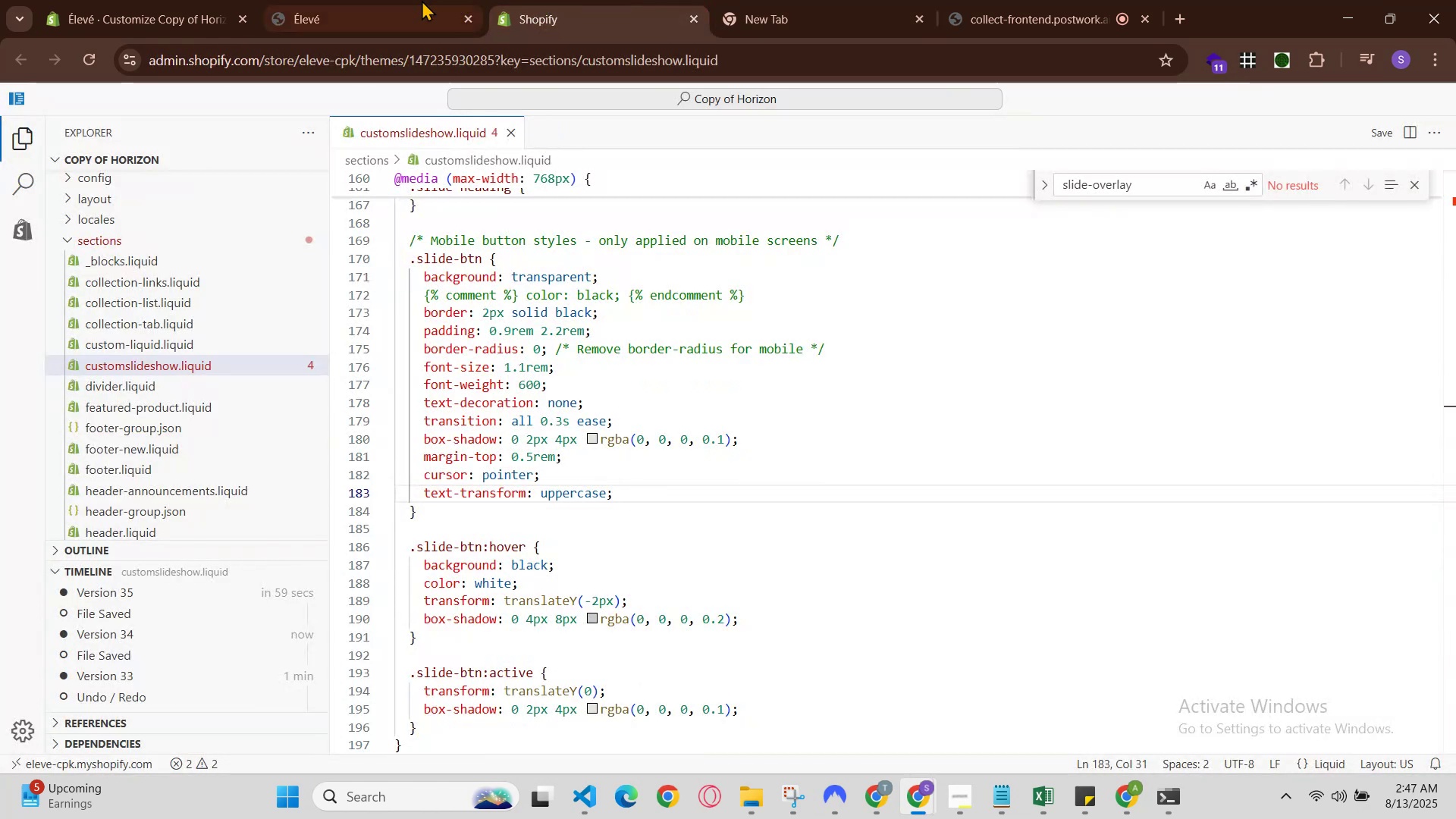 
left_click([397, 0])
 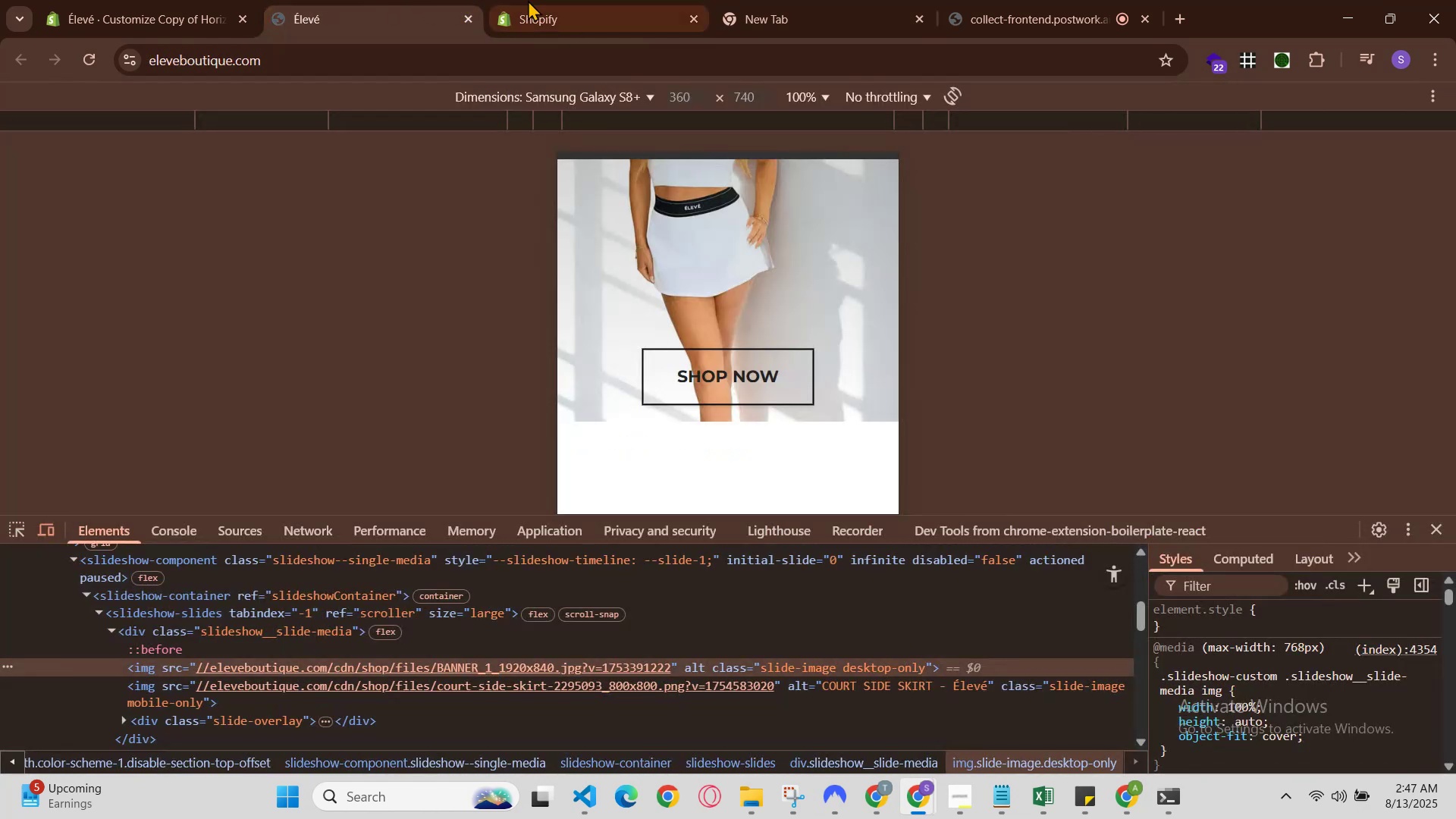 
left_click([547, 0])
 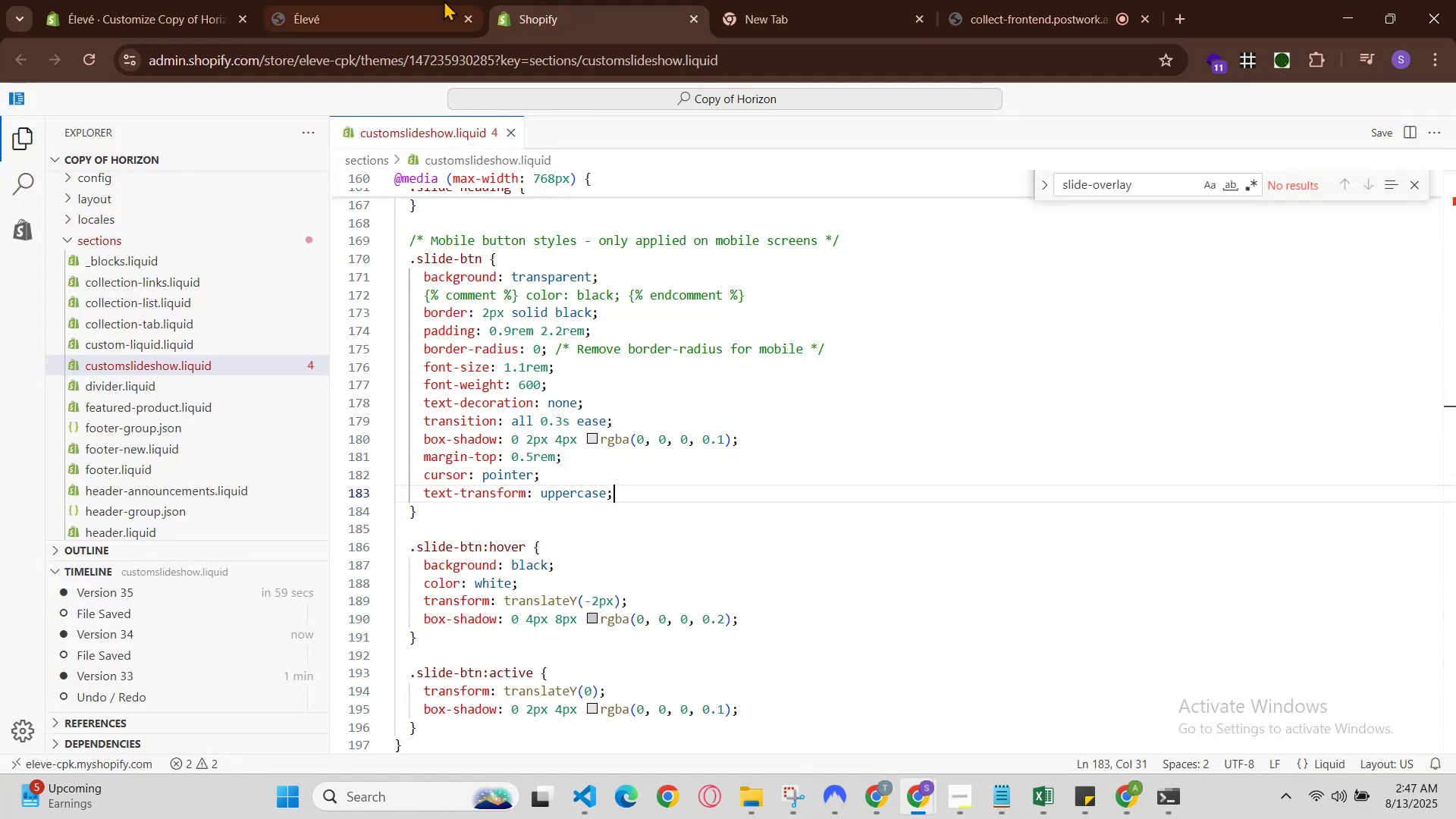 
left_click([432, 0])
 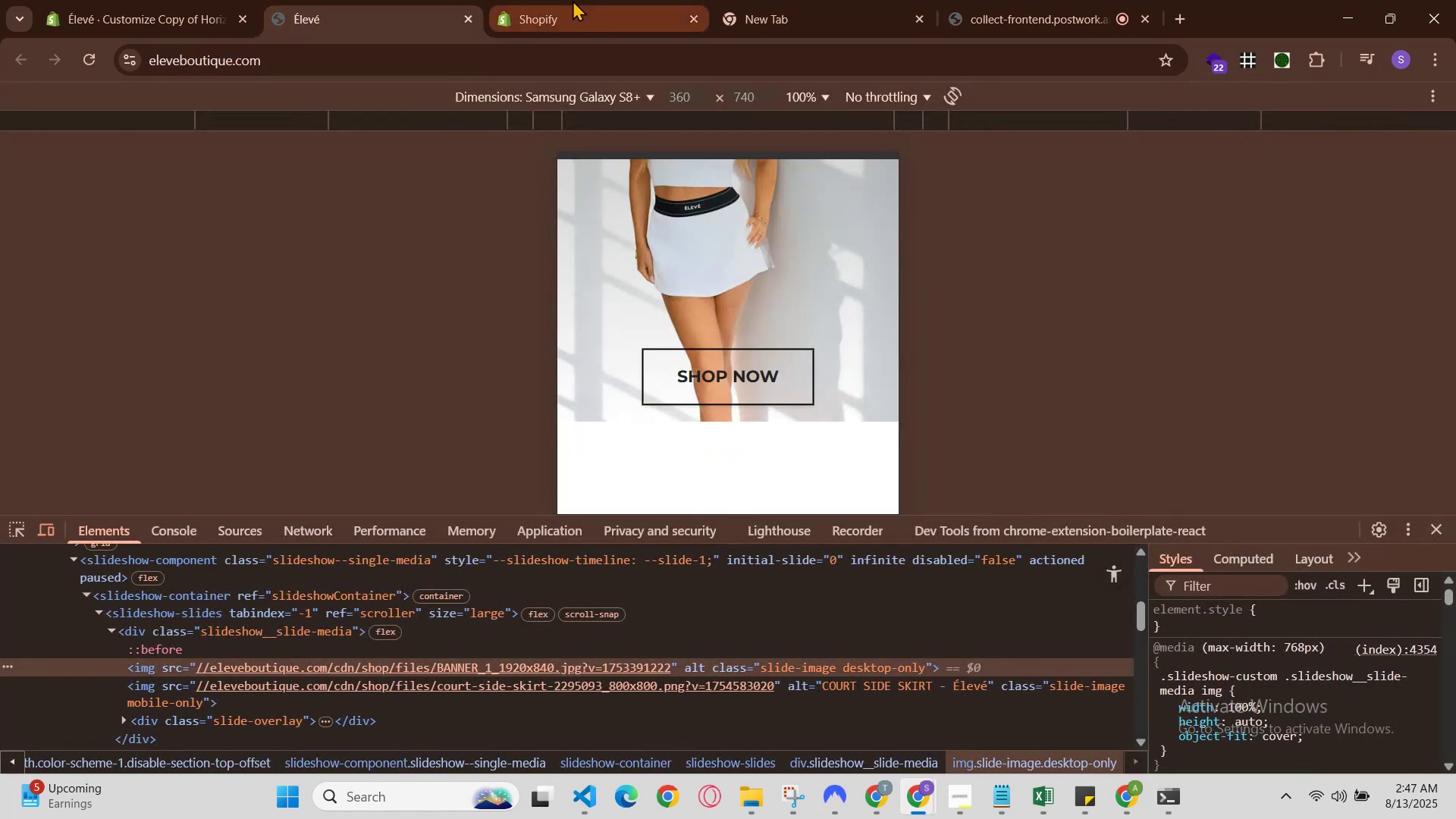 
left_click([573, 0])
 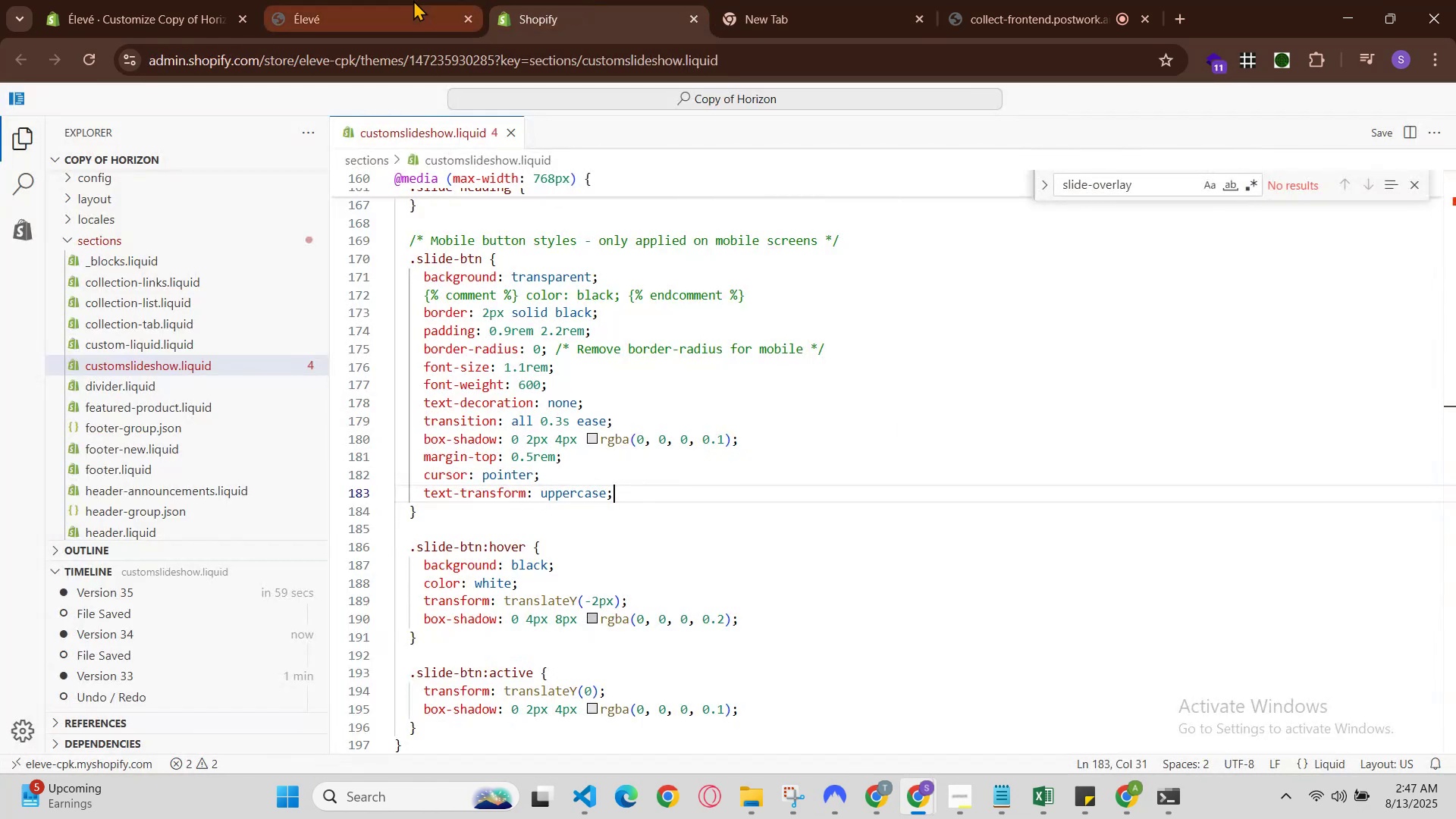 
left_click([412, 0])
 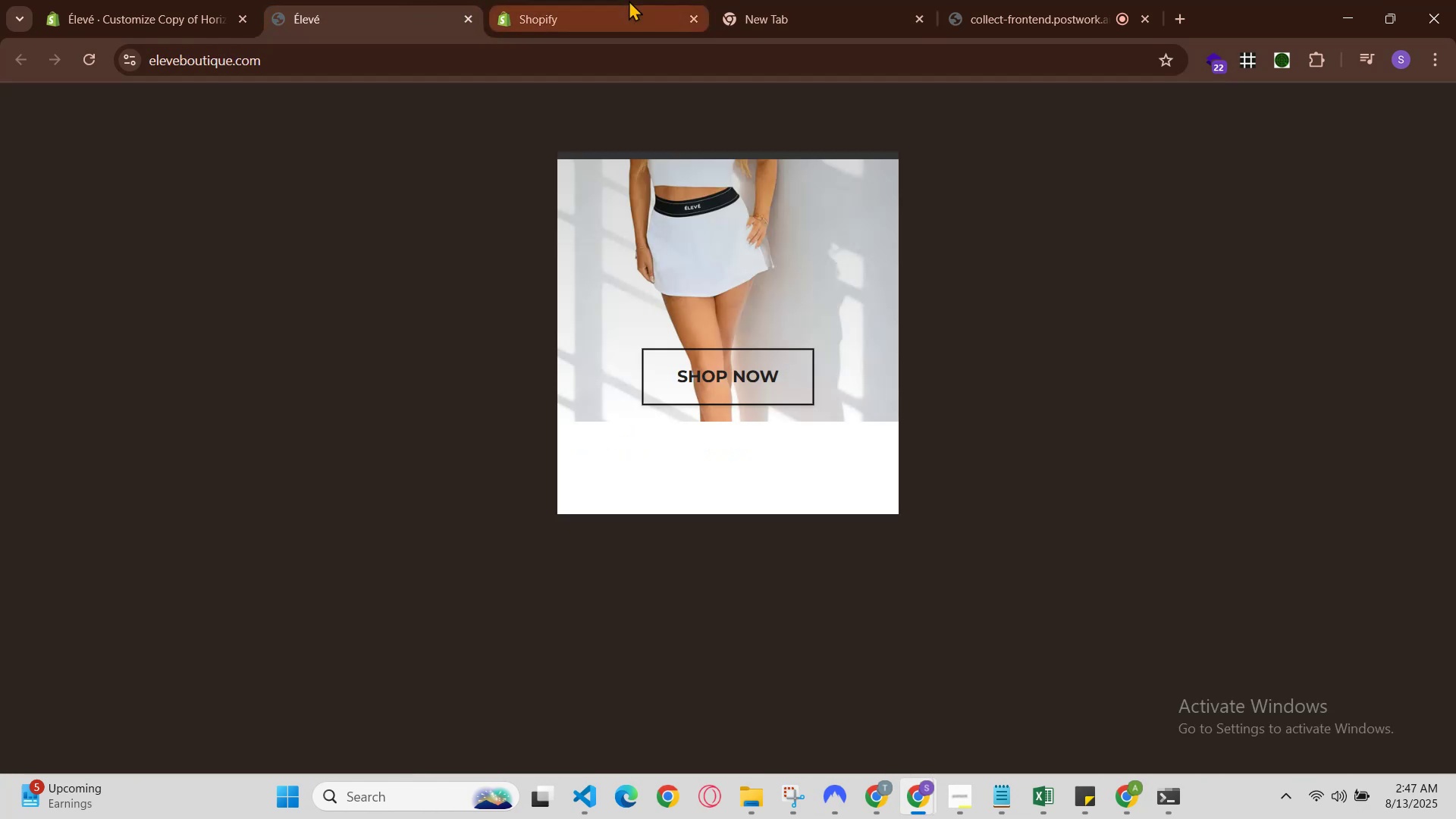 
left_click([629, 0])
 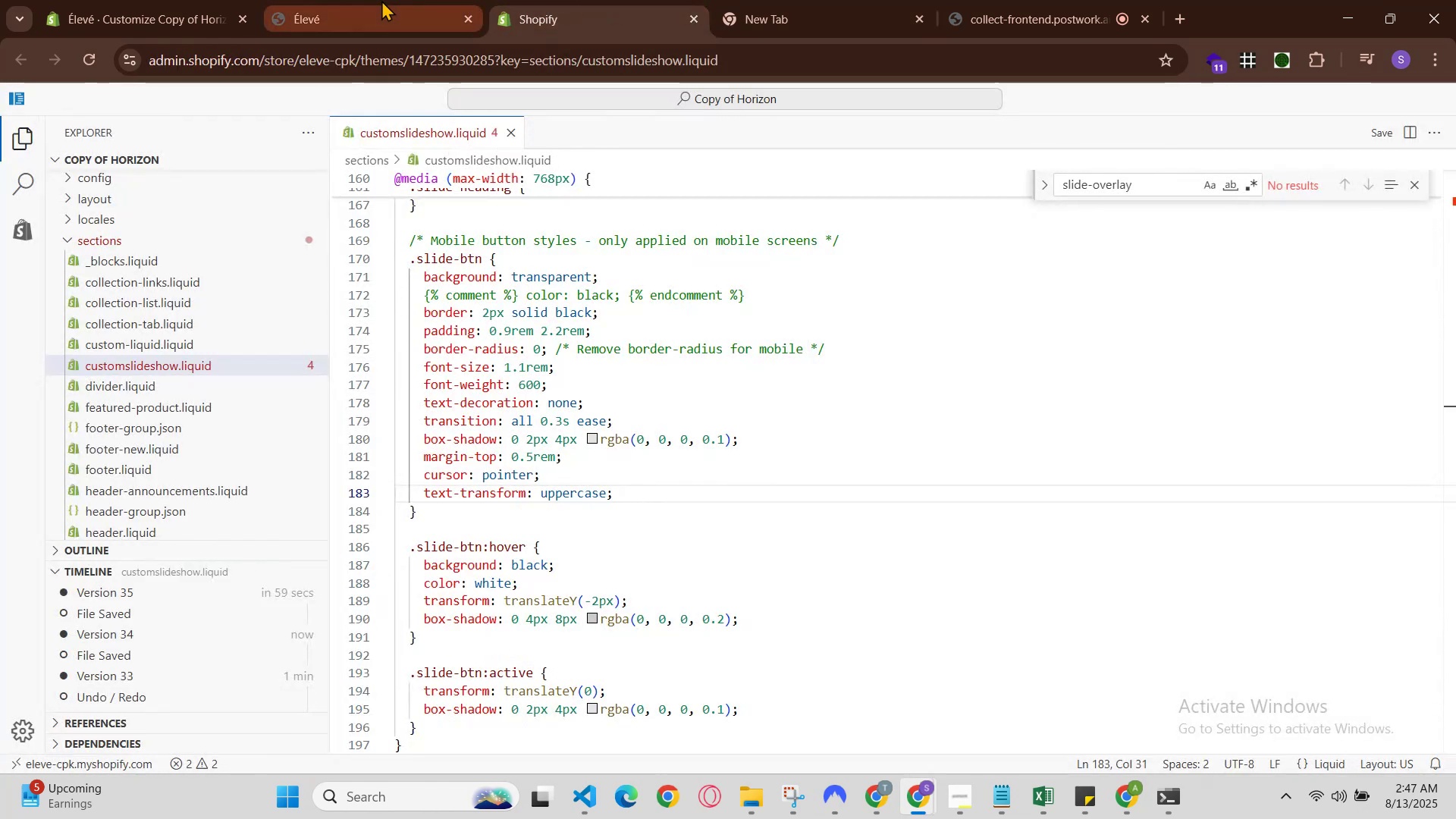 
left_click([381, 0])
 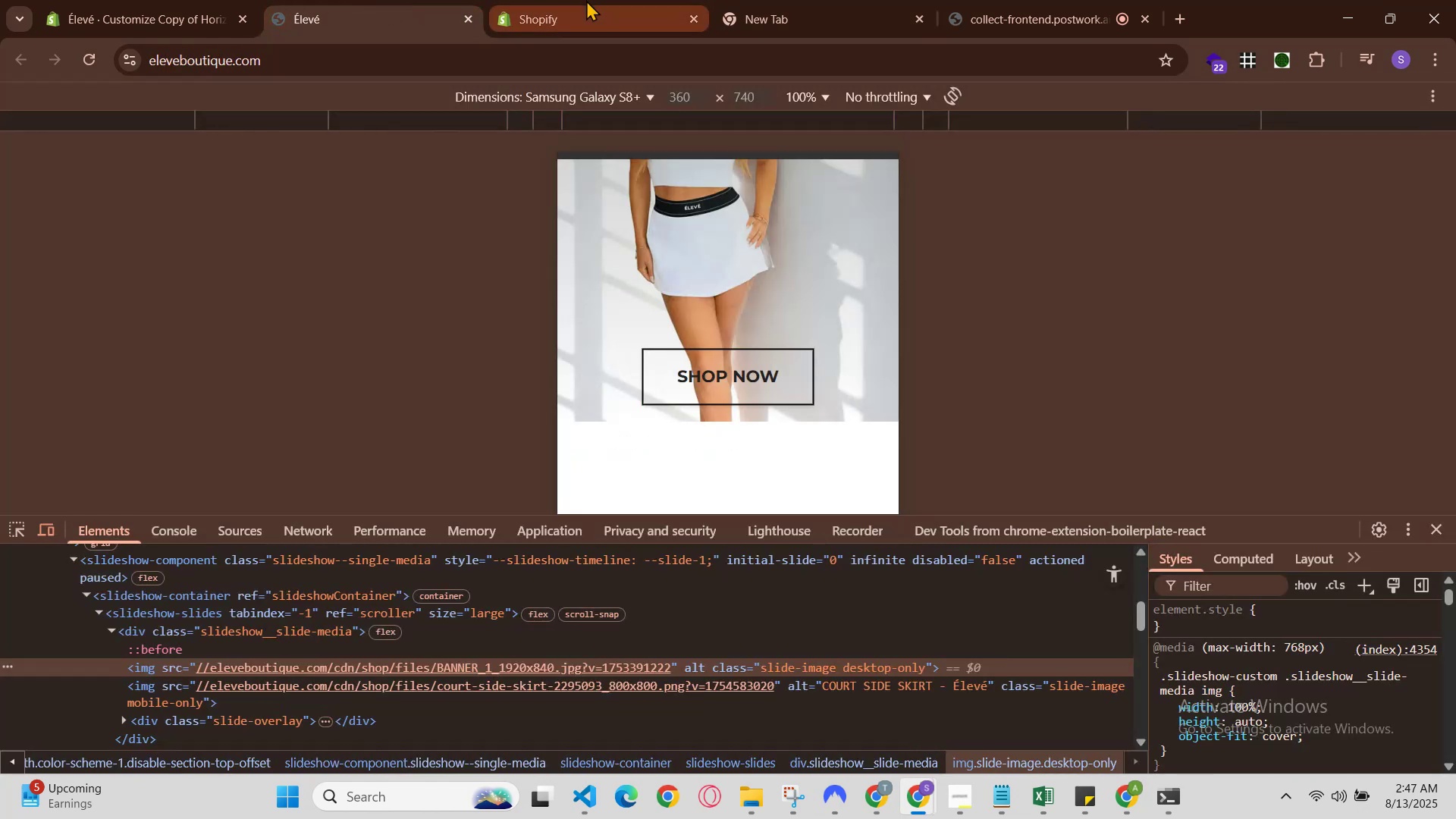 
left_click([586, 0])
 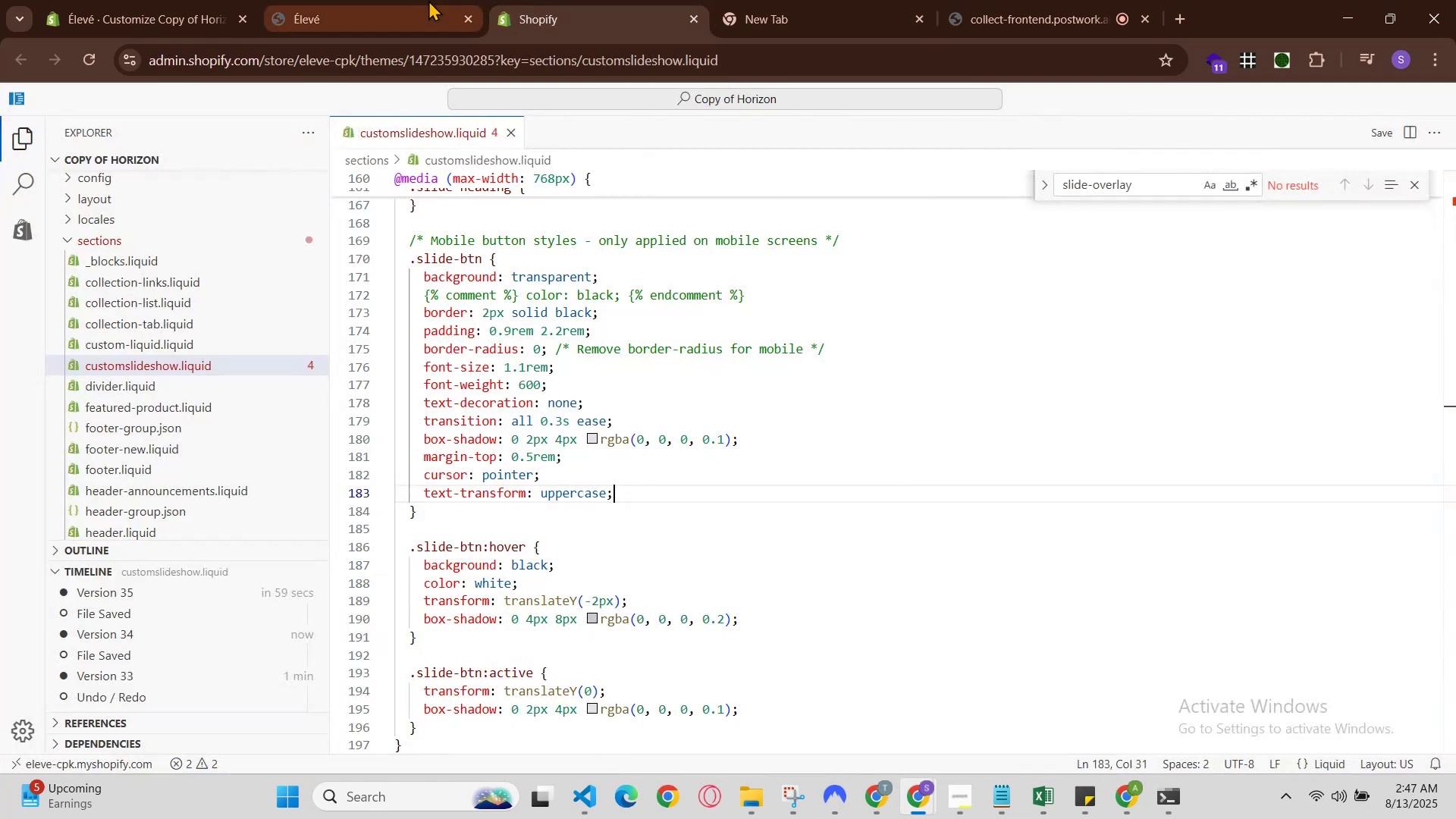 
left_click([428, 0])
 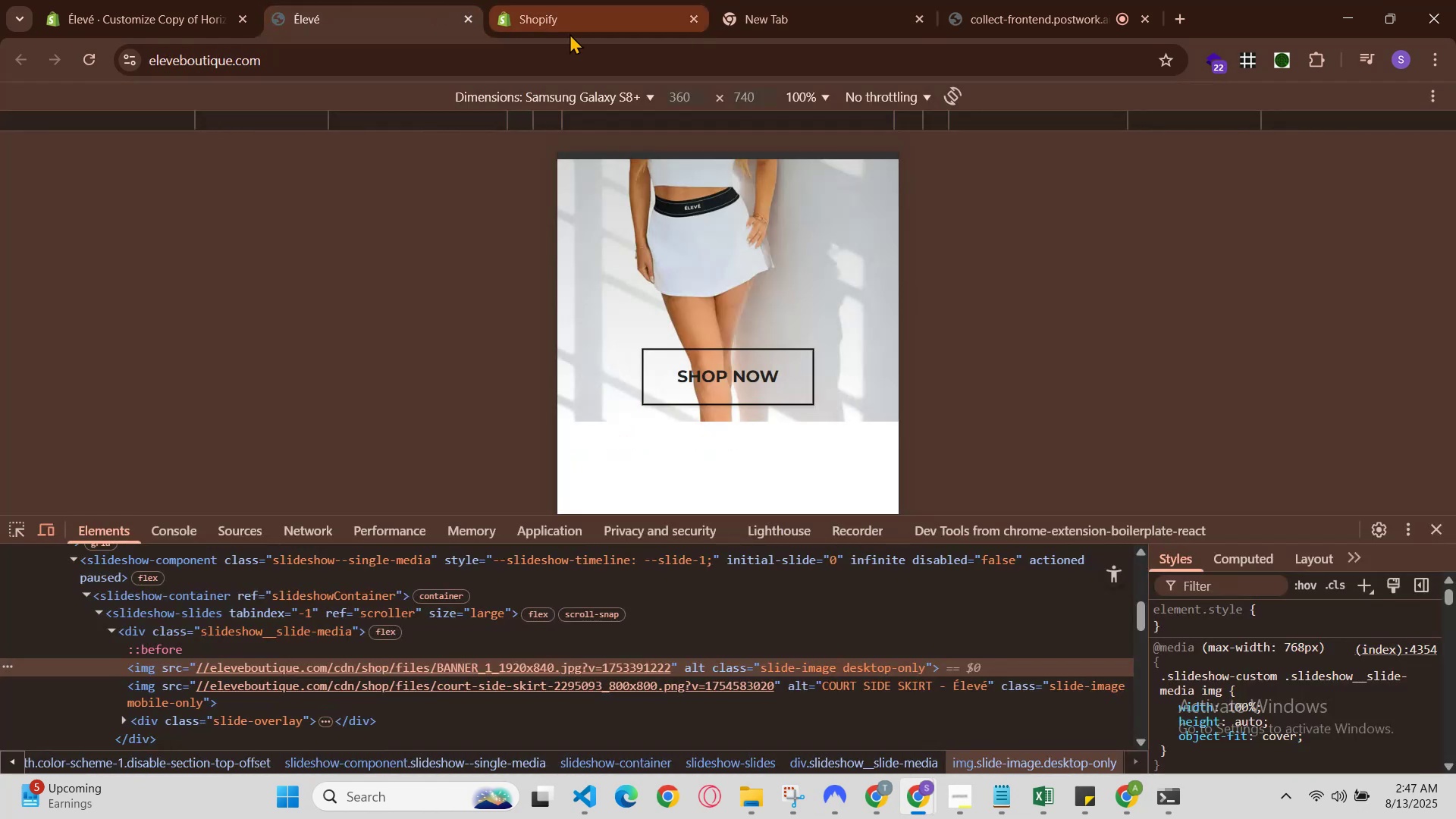 
scroll: coordinate [614, 239], scroll_direction: up, amount: 1.0
 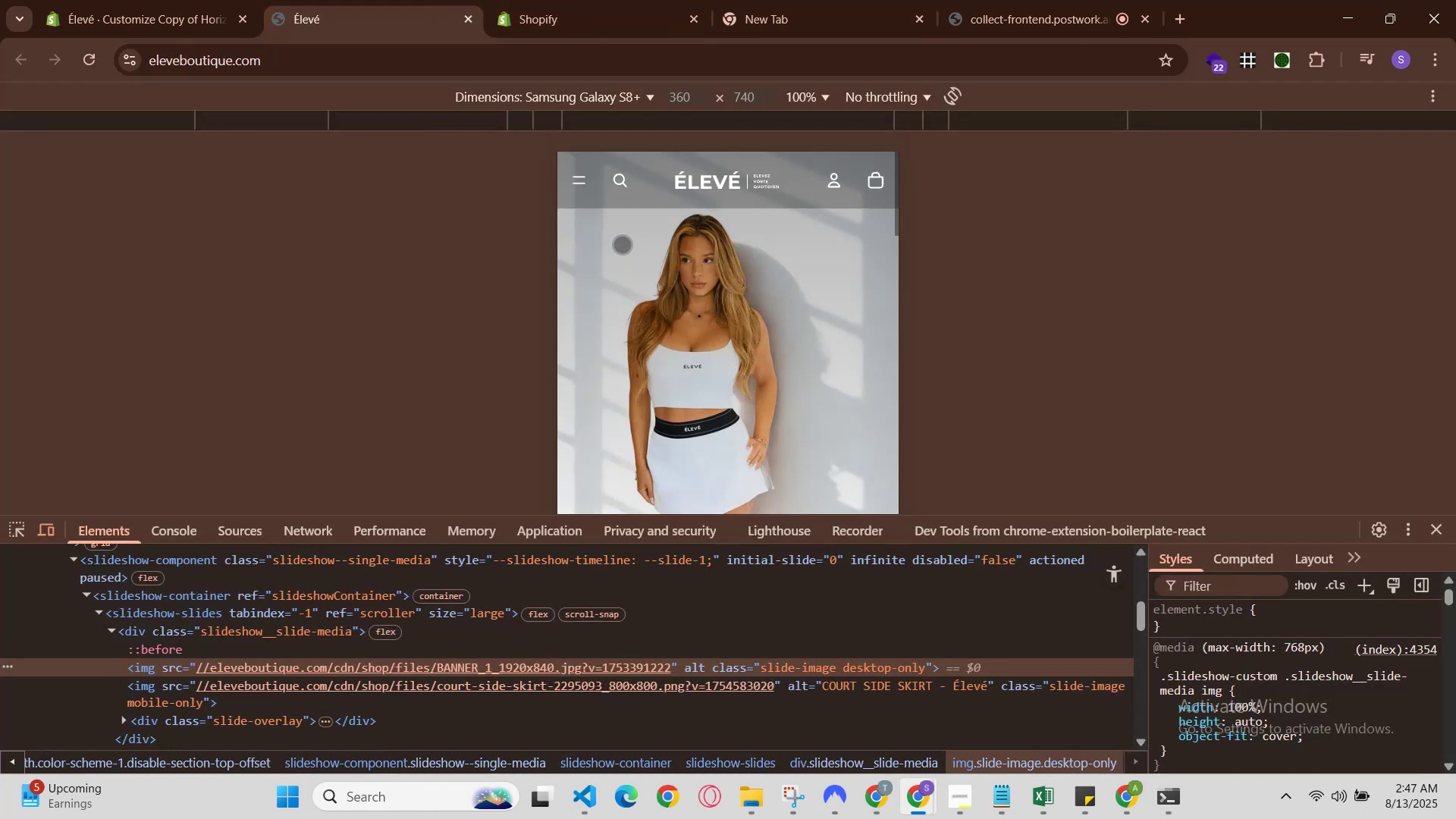 
scroll: coordinate [630, 262], scroll_direction: down, amount: 1.0
 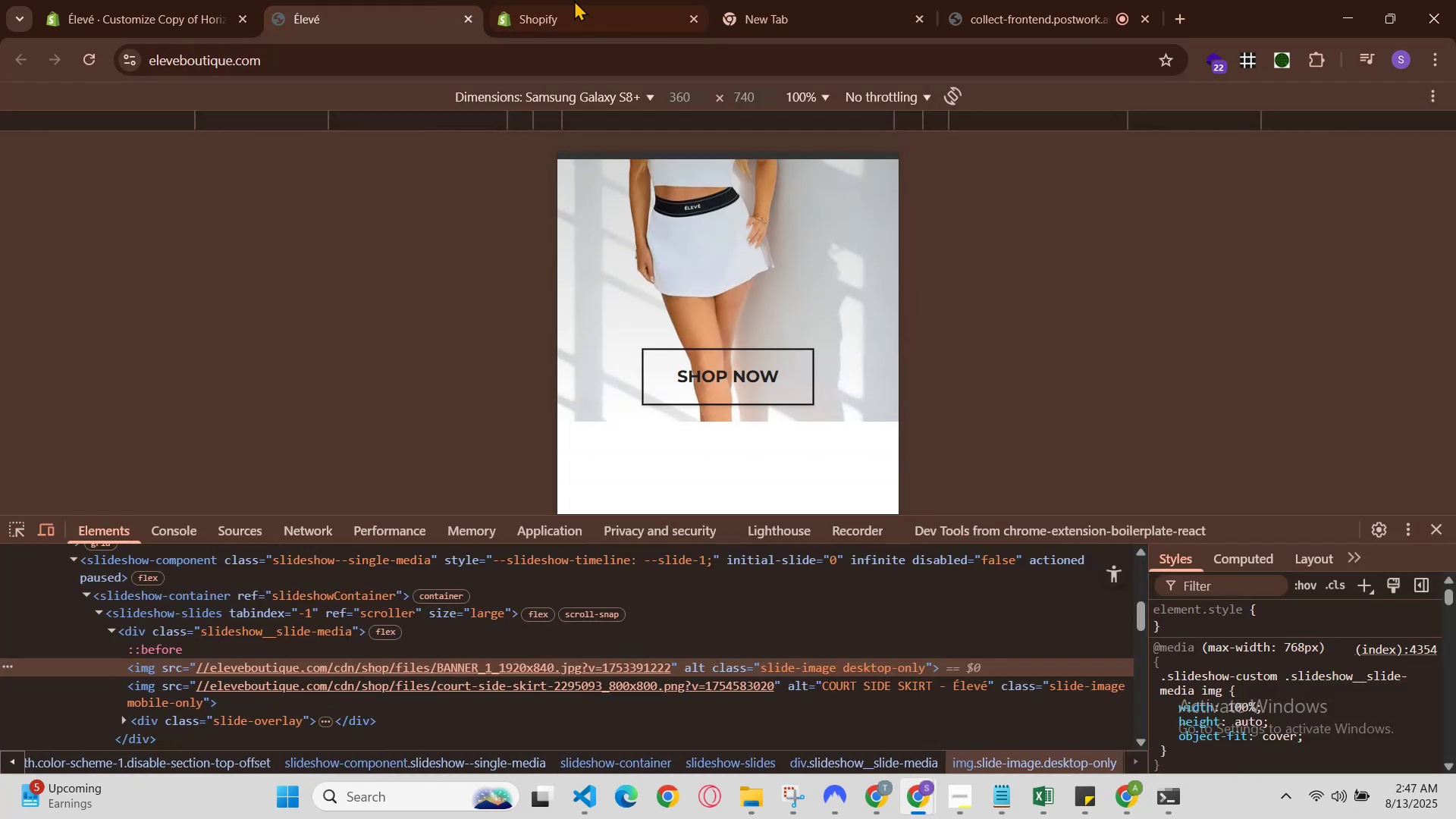 
left_click([592, 0])
 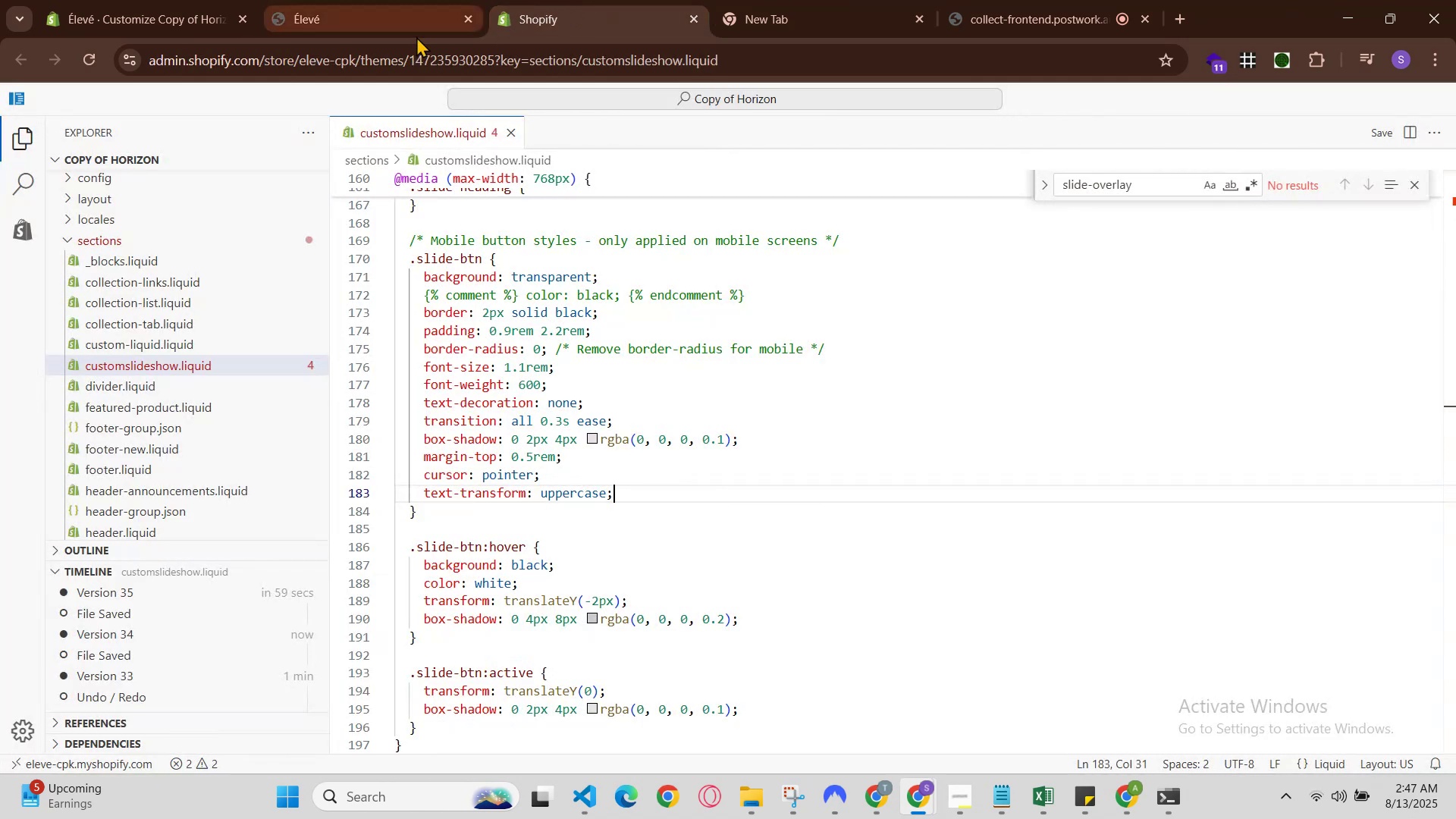 
left_click([367, 5])
 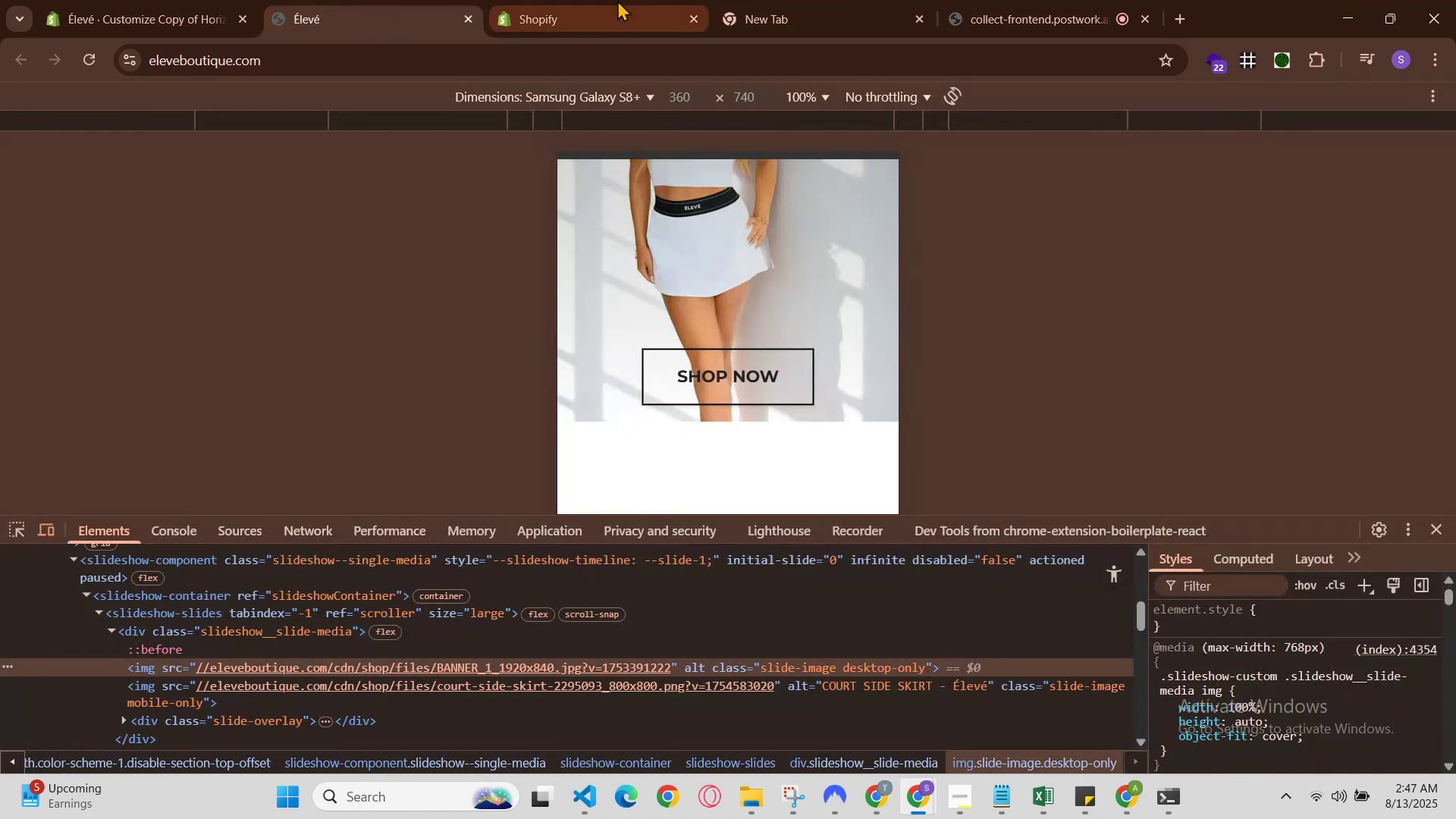 
left_click([617, 0])
 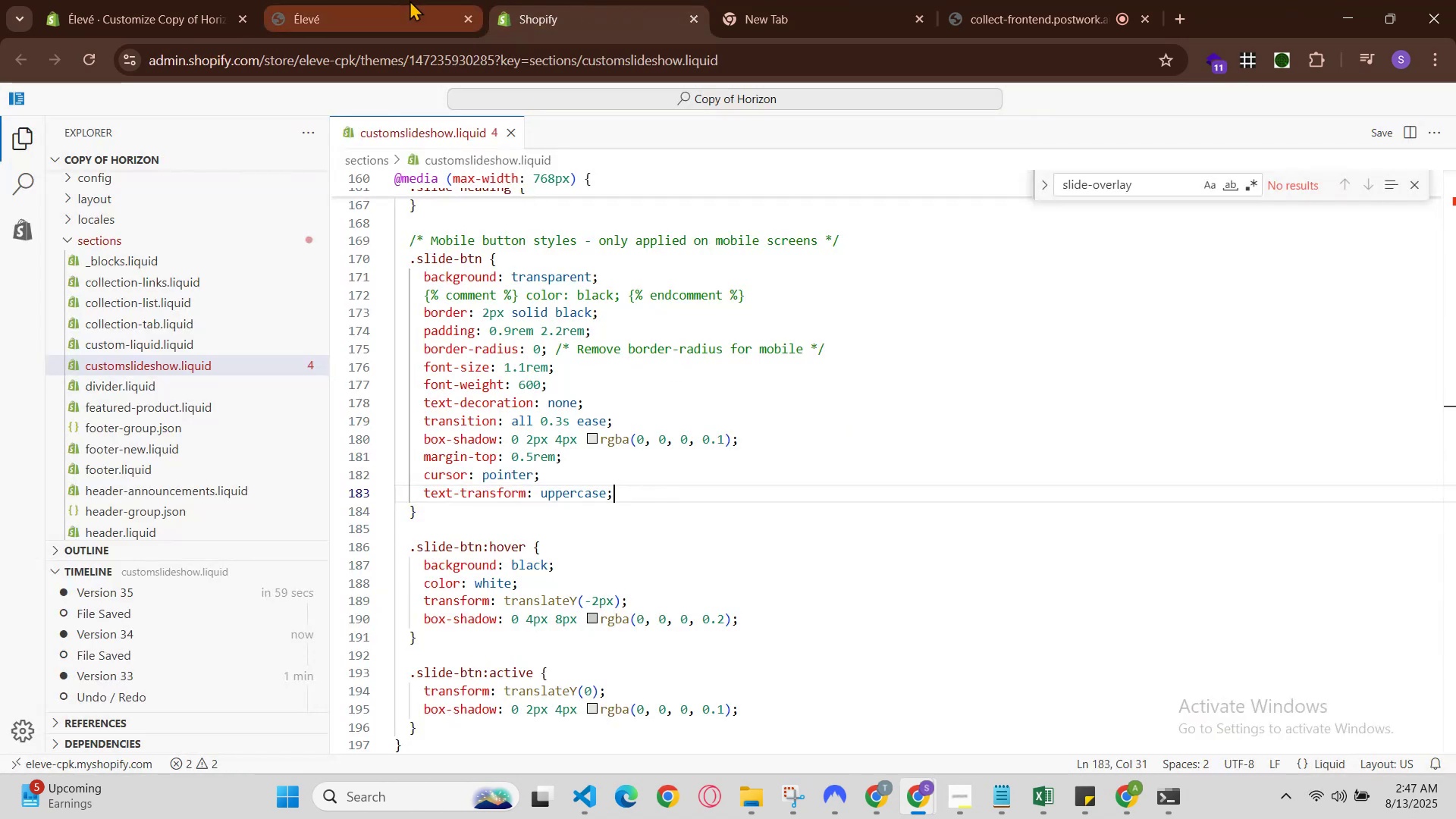 
left_click([403, 0])
 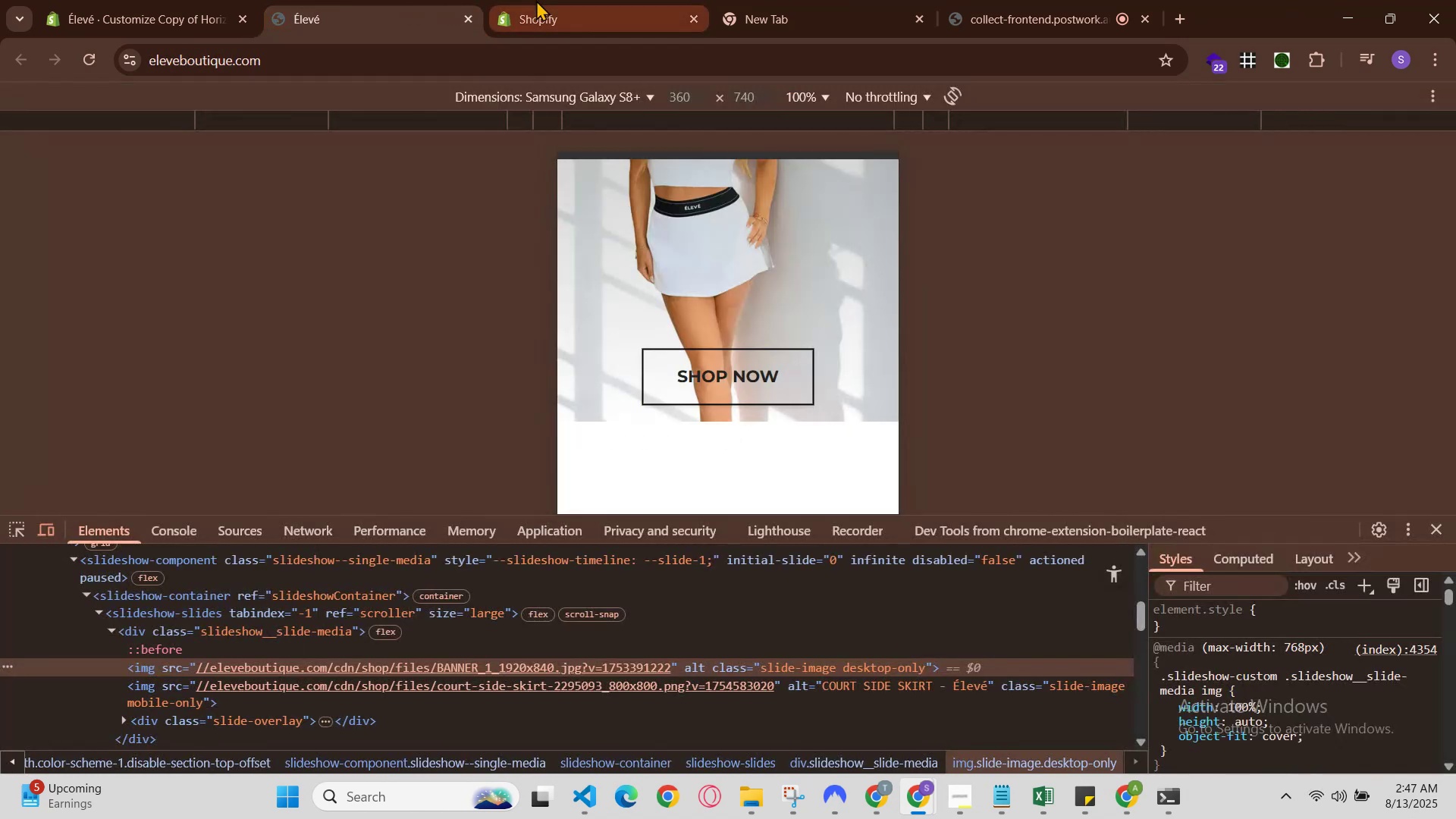 
left_click([551, 0])
 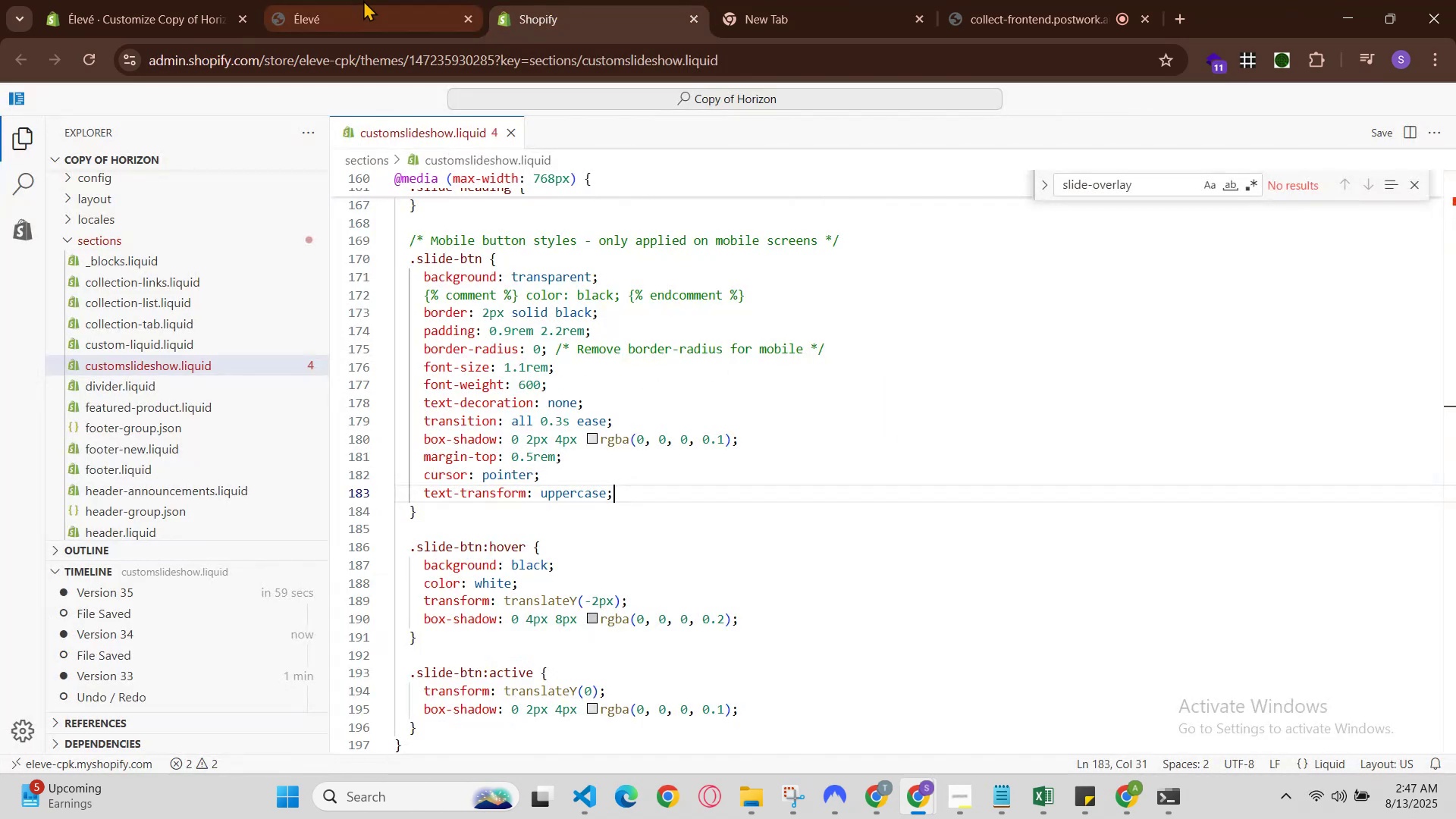 
left_click([362, 0])
 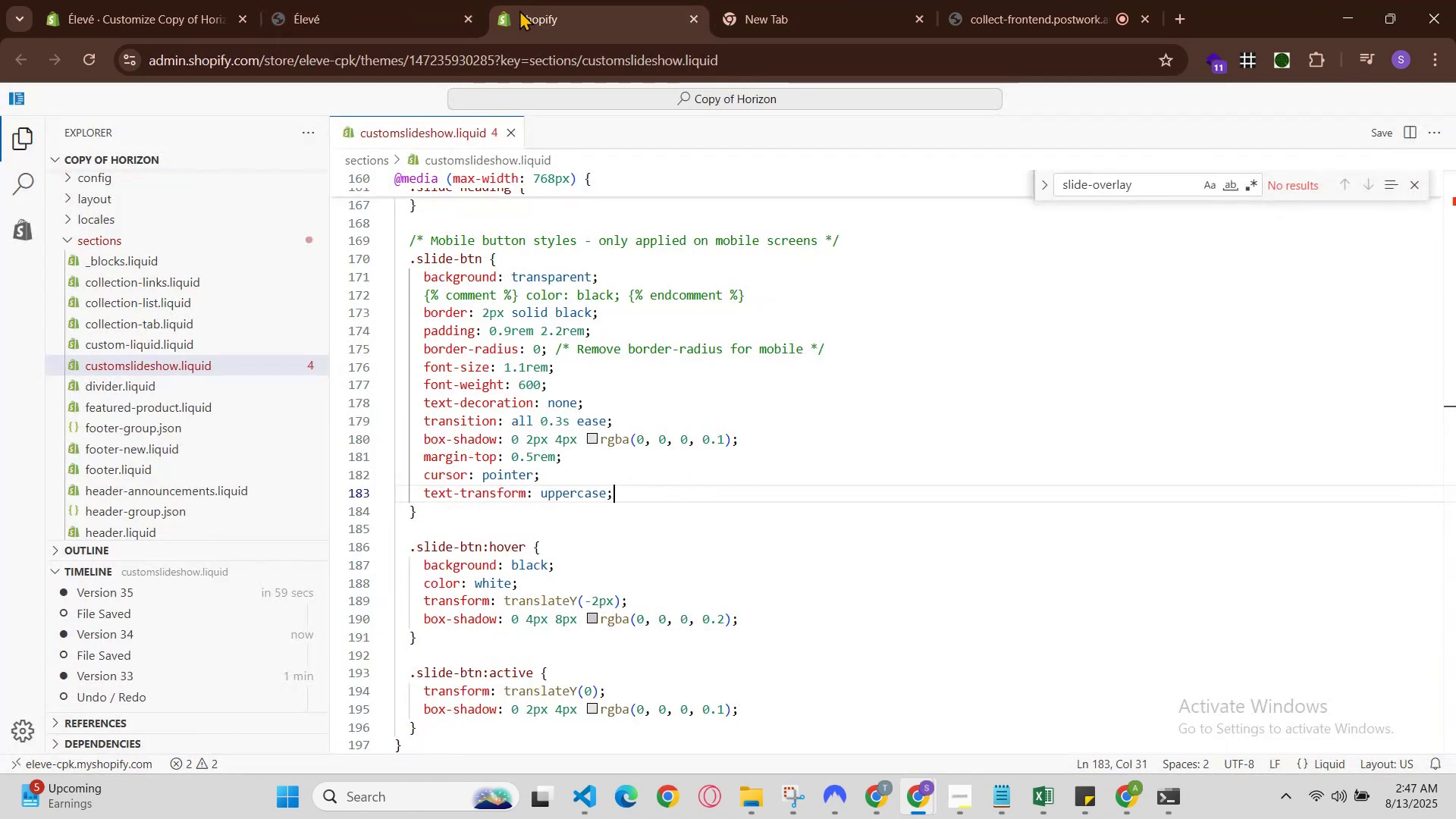 
left_click([366, 0])
 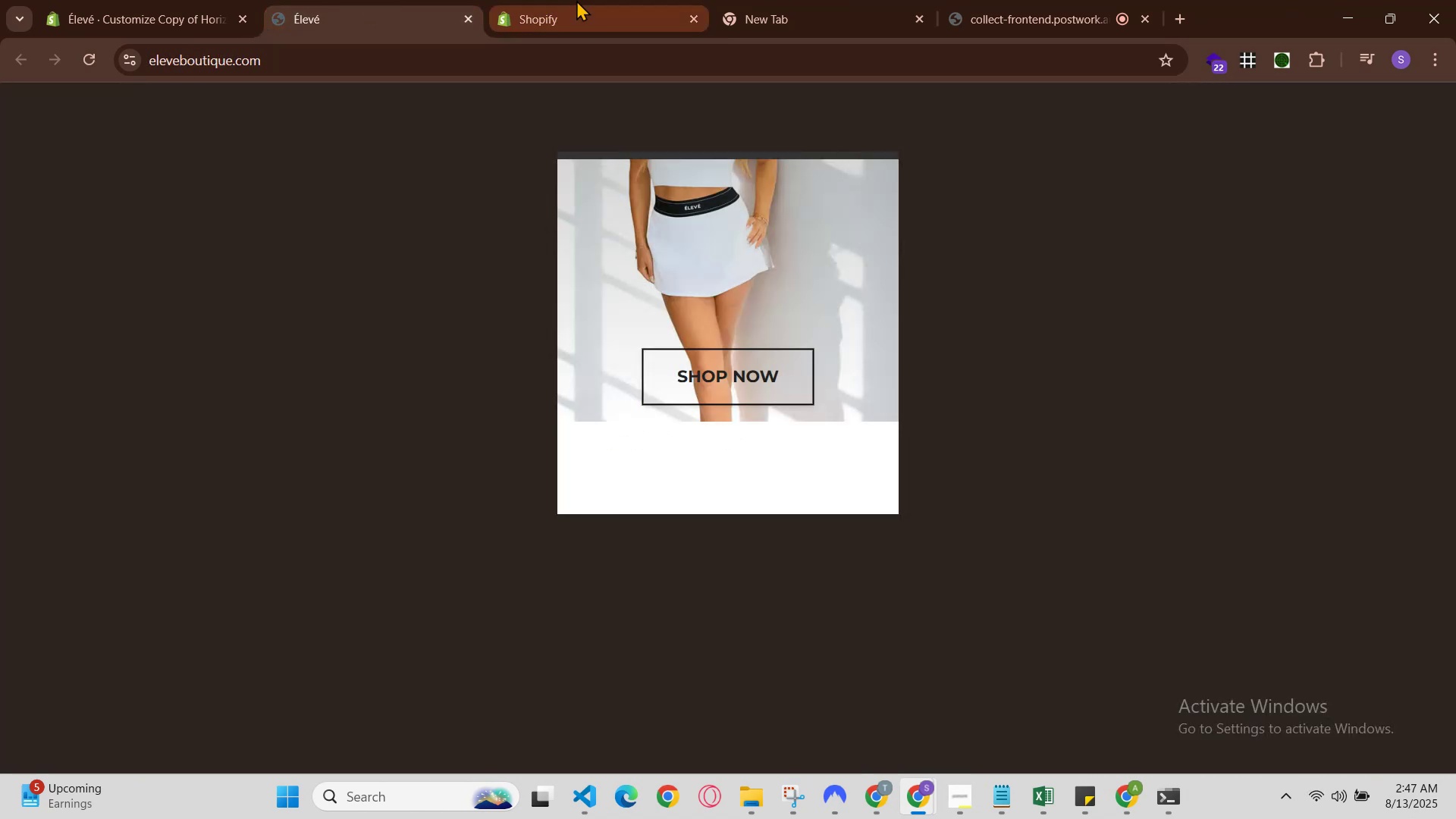 
left_click([576, 0])
 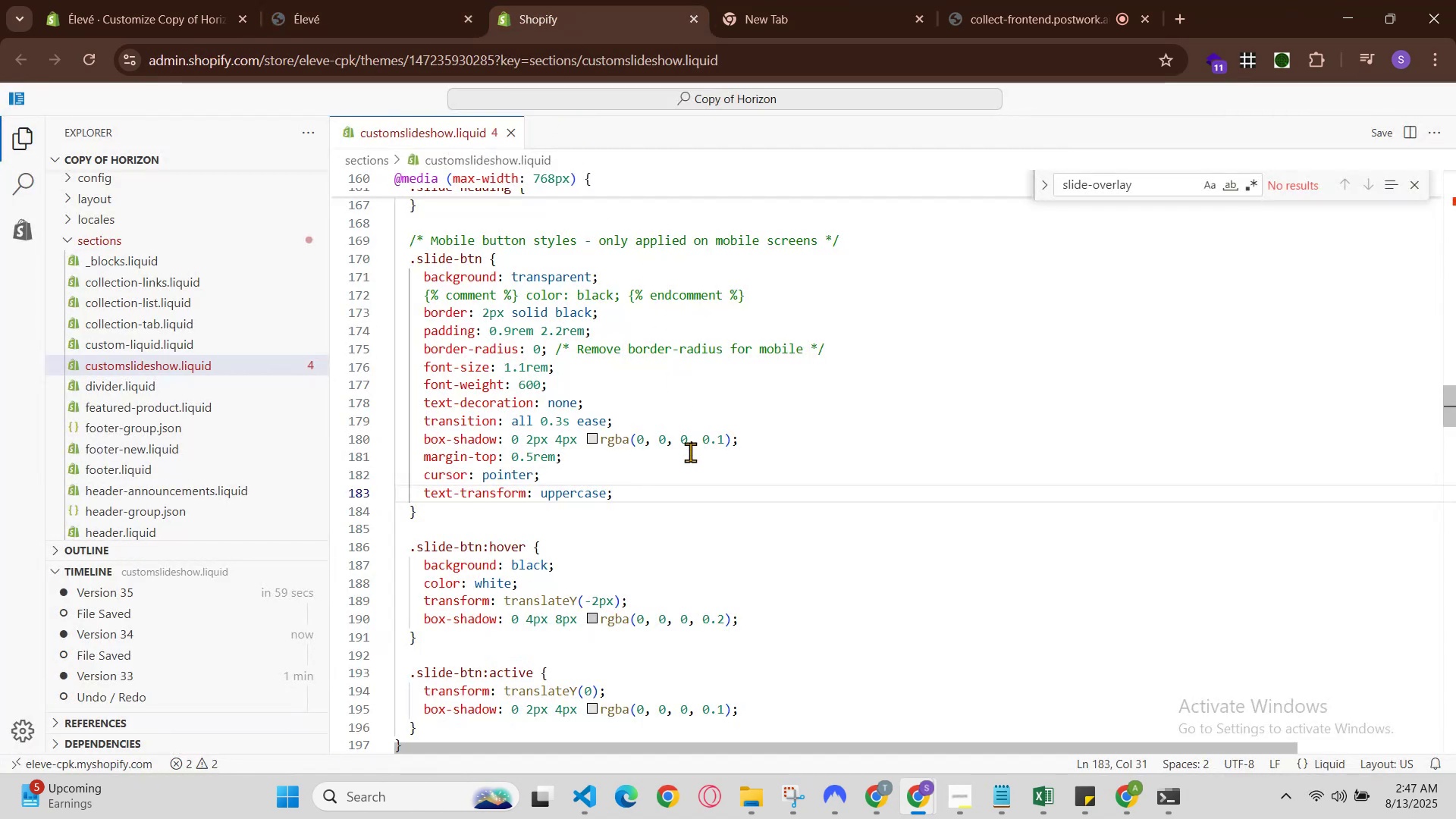 
left_click([710, 492])
 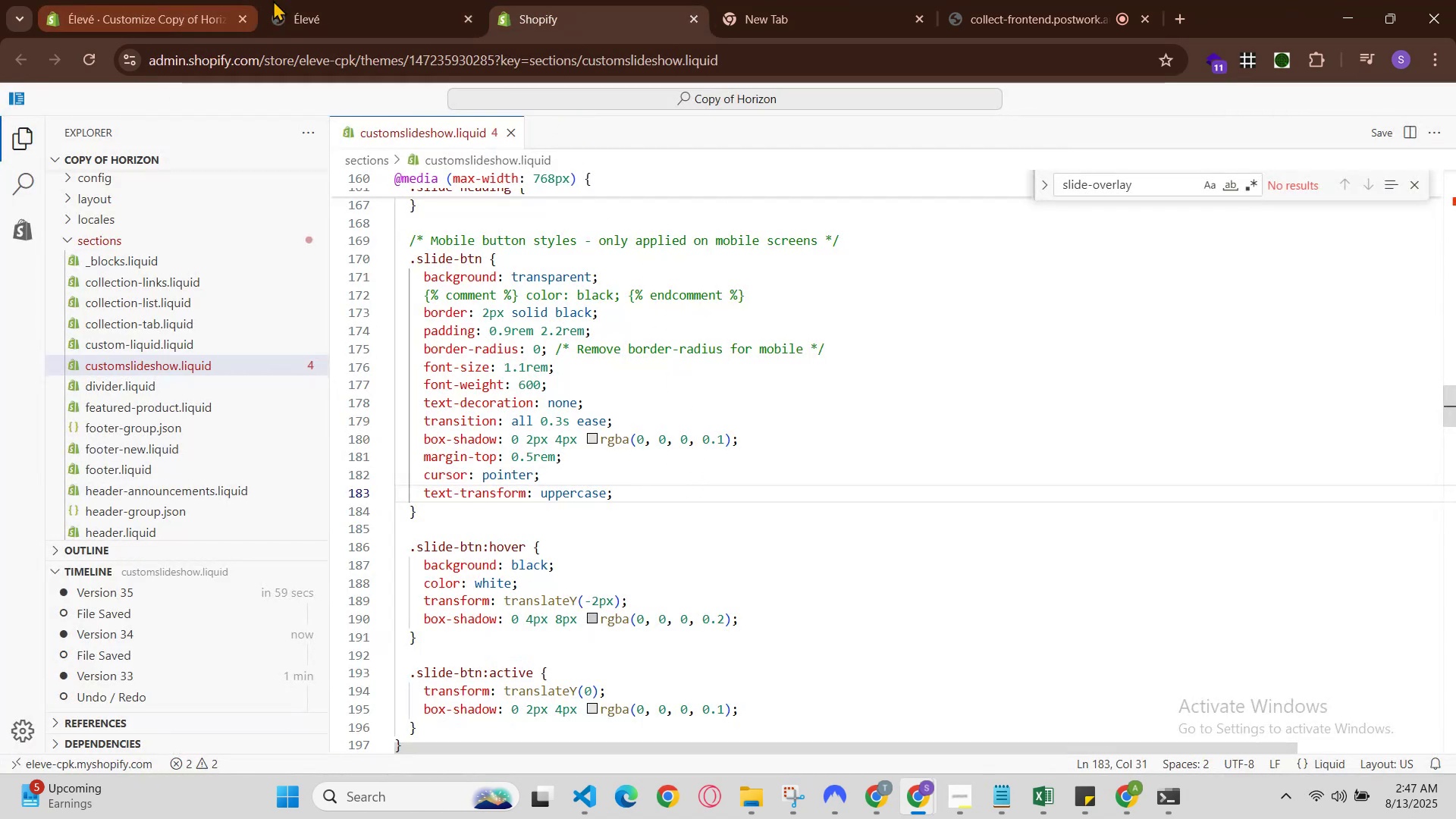 
left_click([307, 0])
 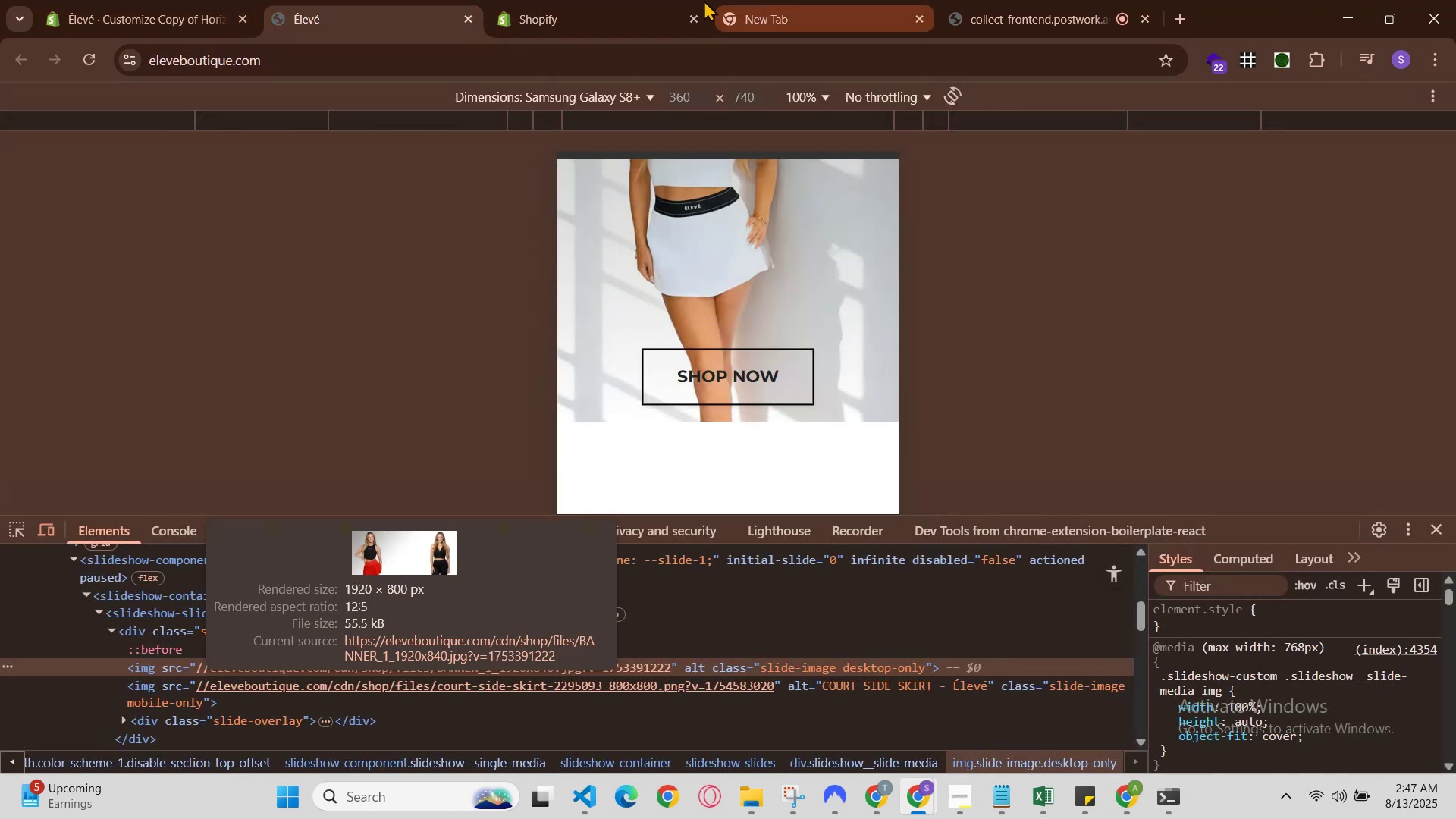 
left_click([611, 0])
 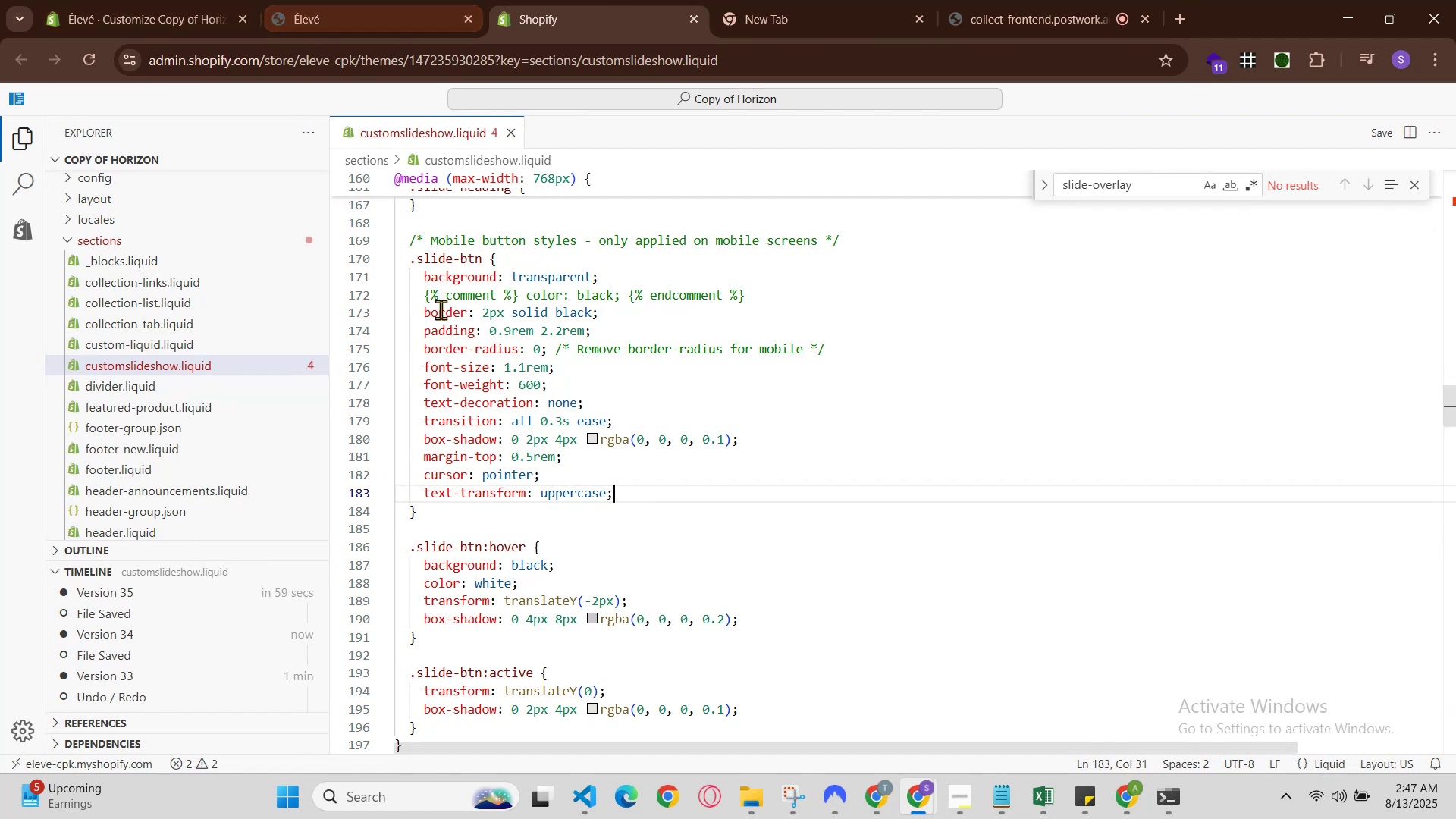 
scroll: coordinate [561, 404], scroll_direction: down, amount: 1.0
 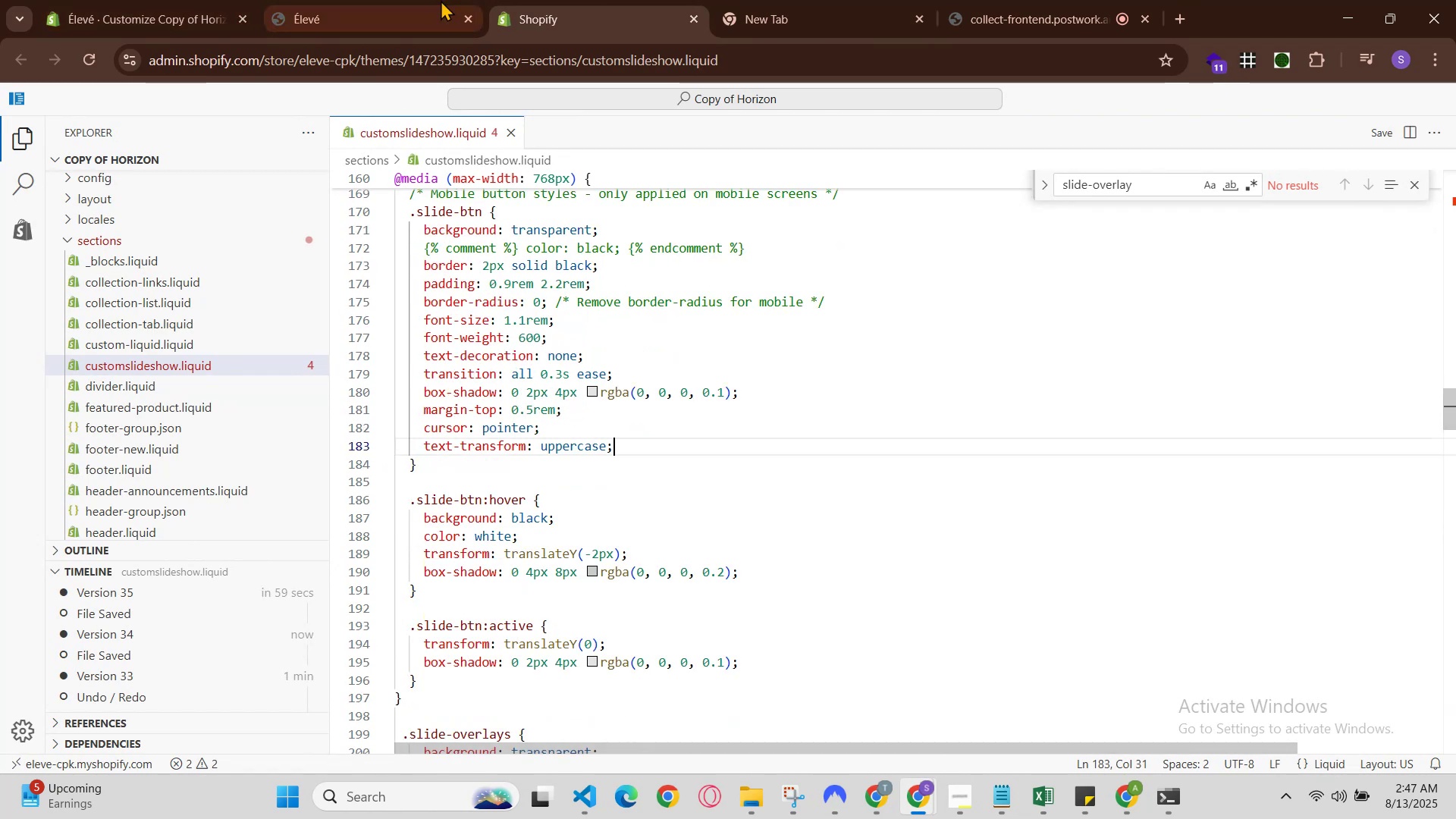 
left_click([404, 0])
 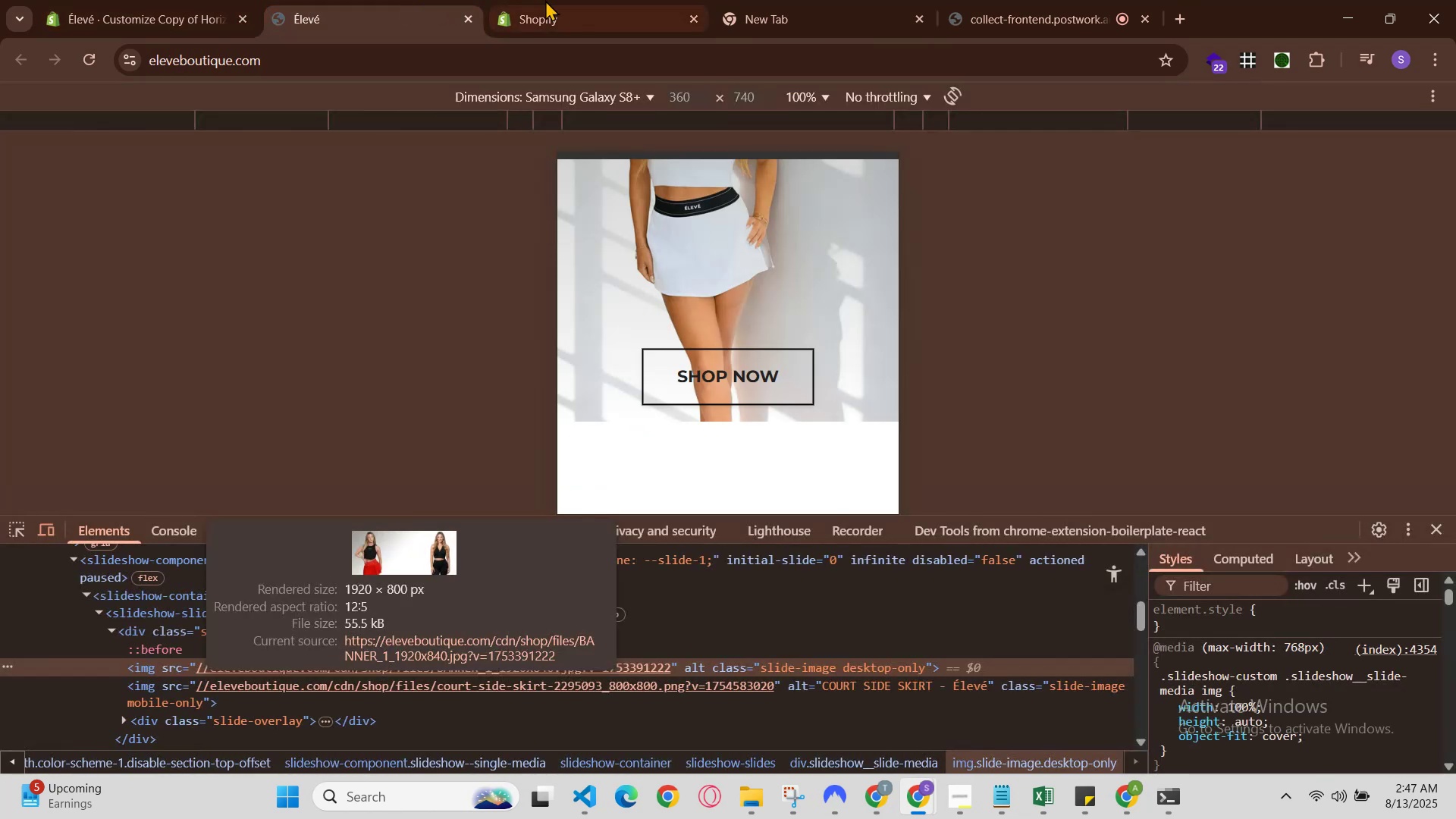 
left_click([563, 0])
 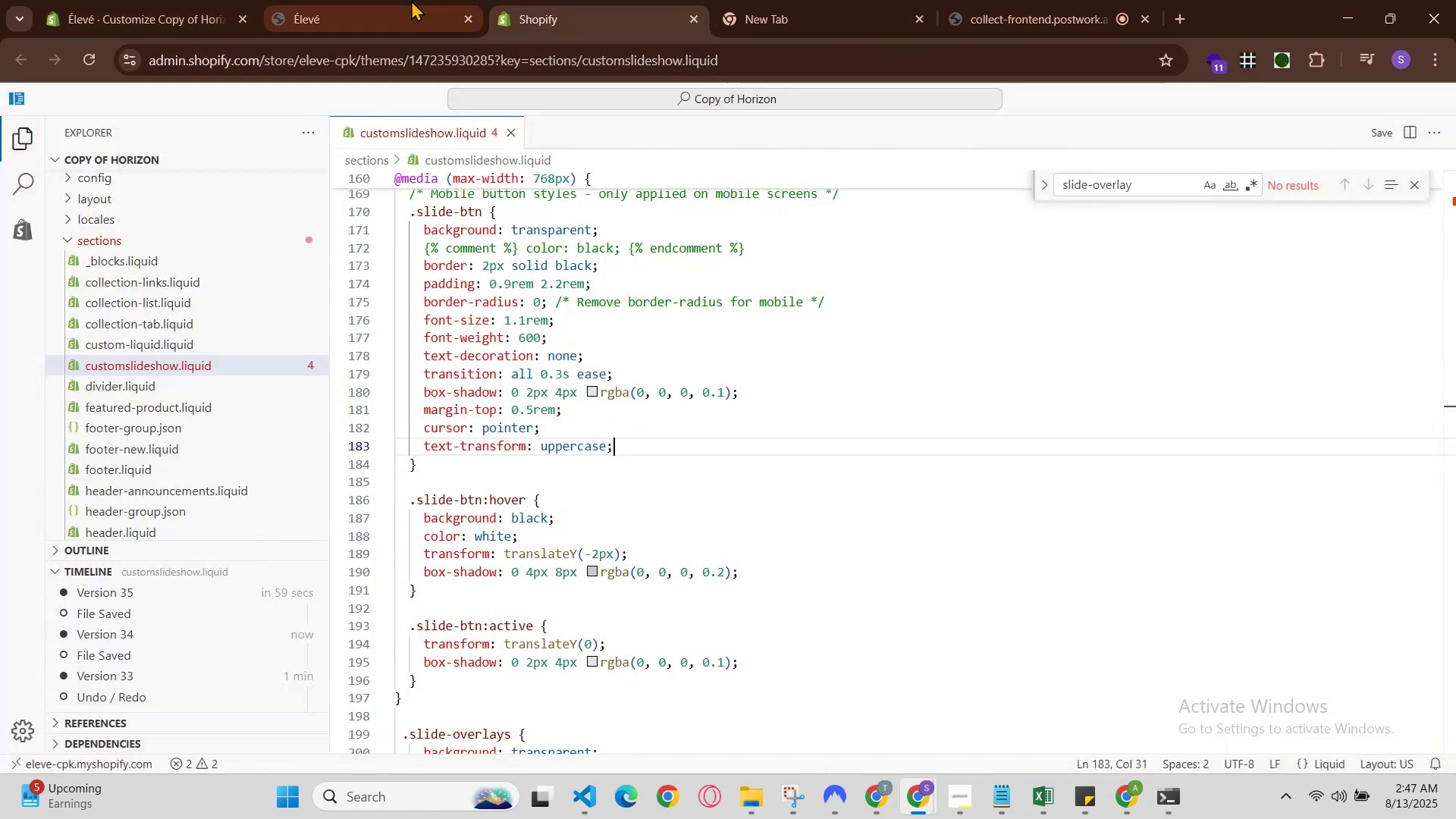 
left_click([399, 0])
 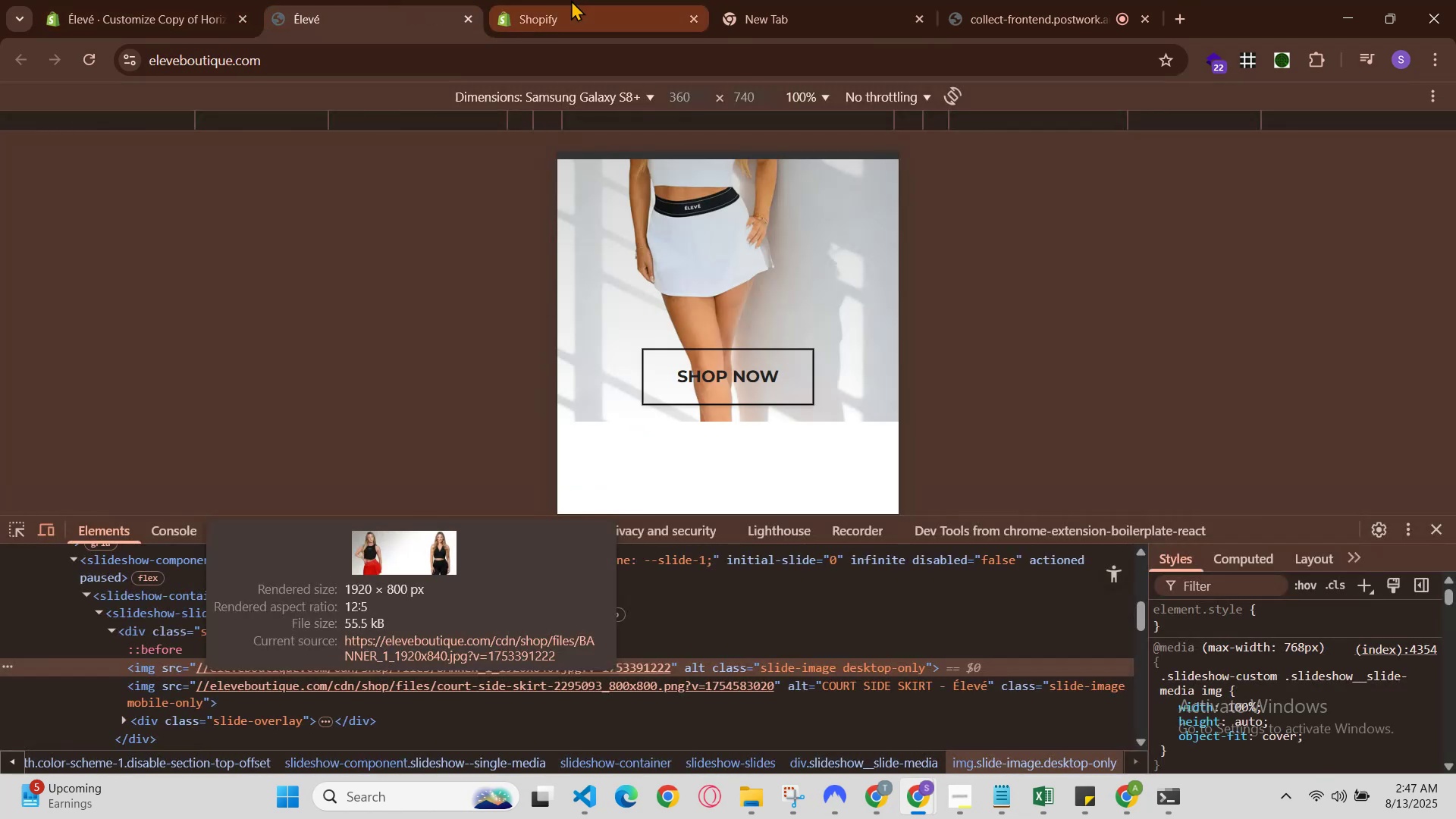 
left_click([576, 0])
 